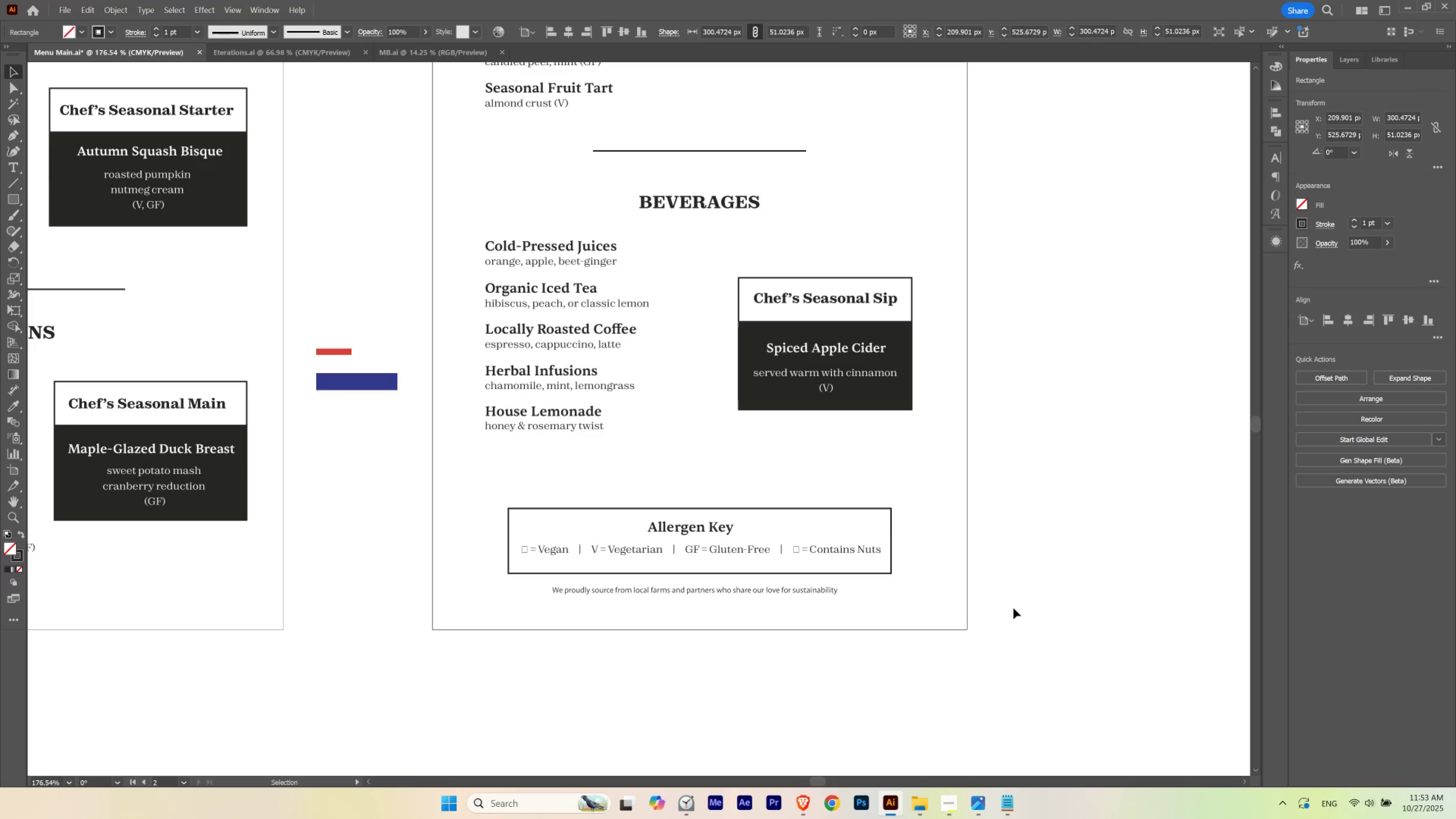 
key(ArrowLeft)
 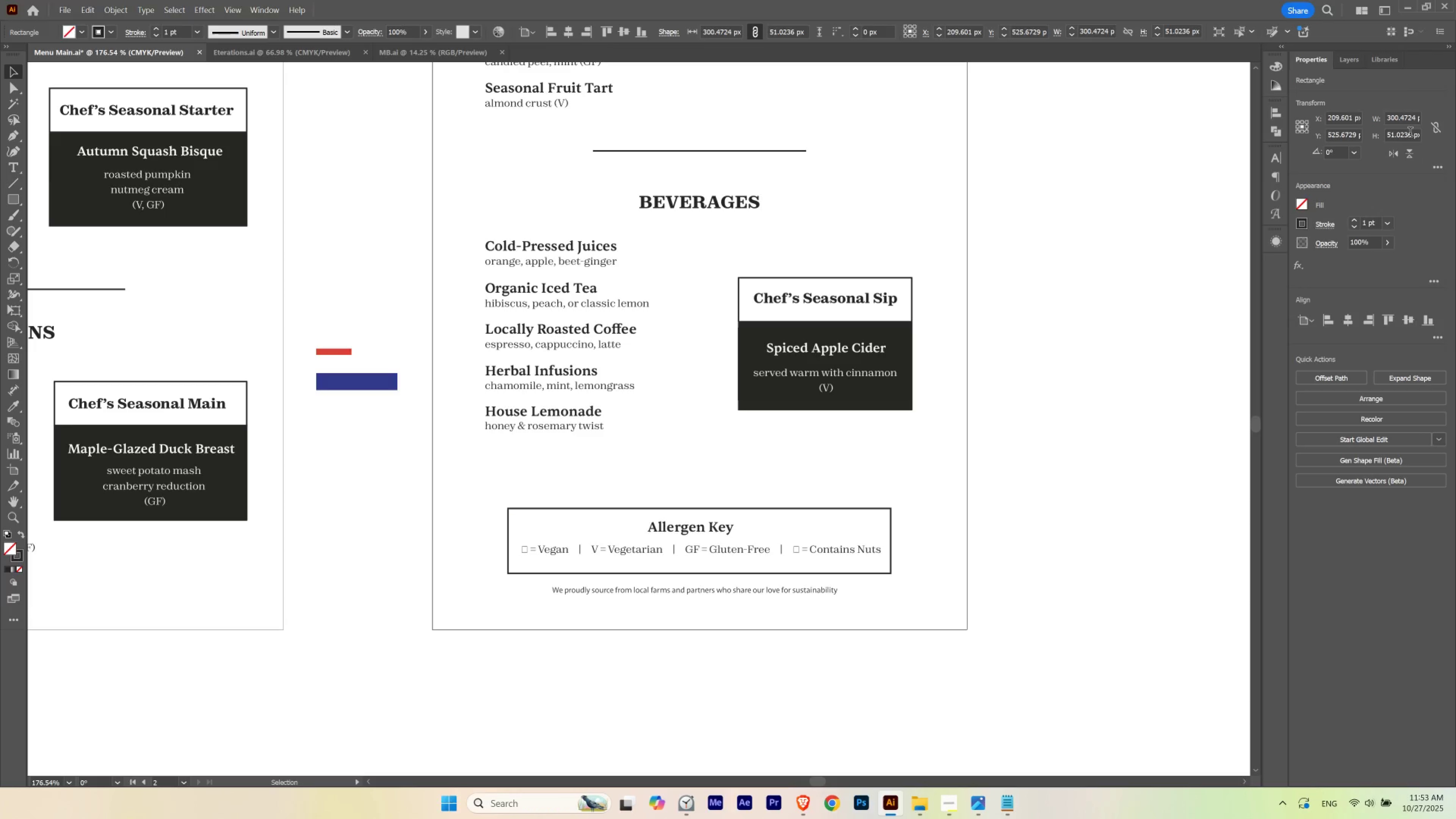 
scroll: coordinate [1405, 117], scroll_direction: up, amount: 8.0
 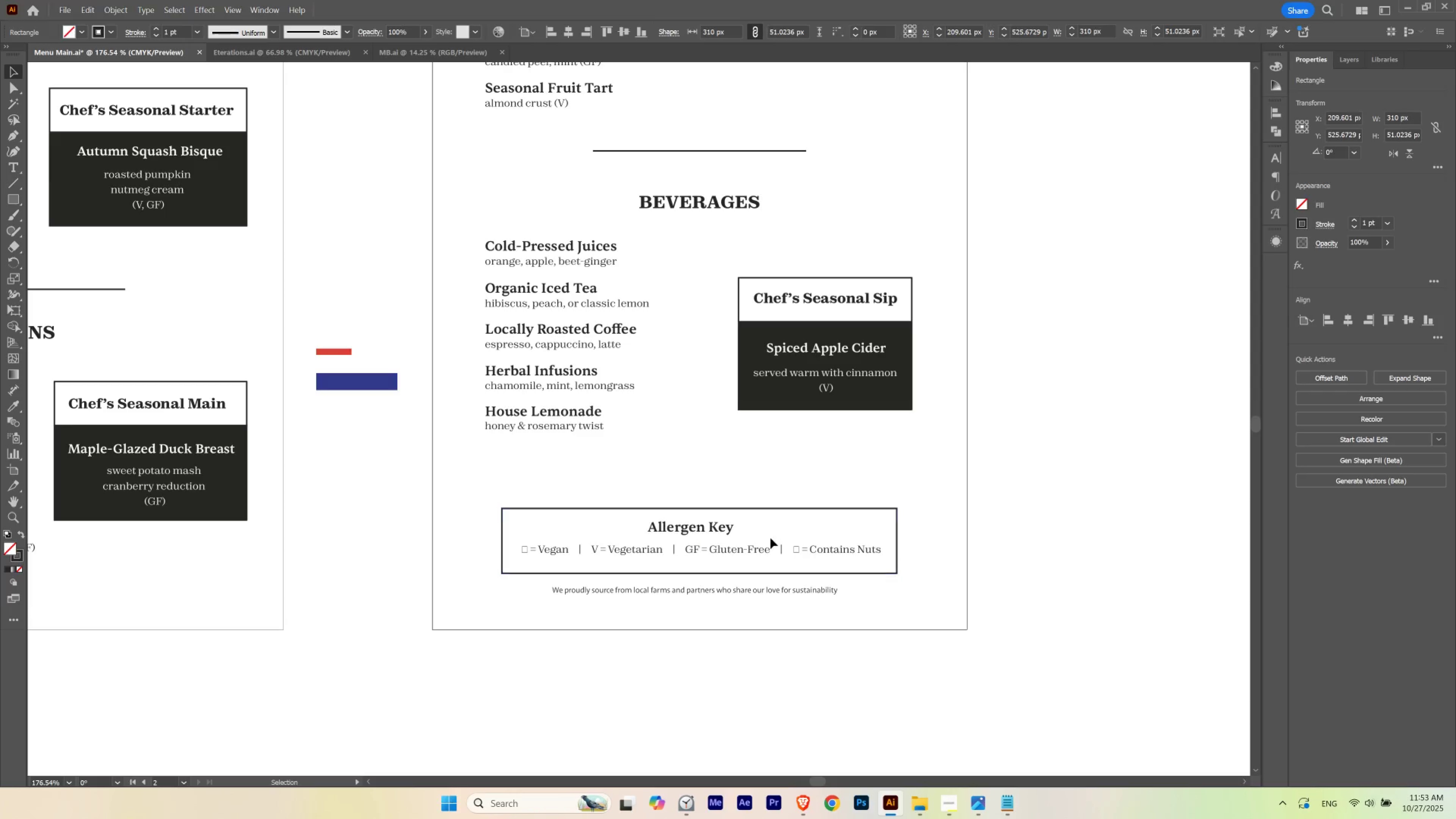 
left_click([765, 549])
 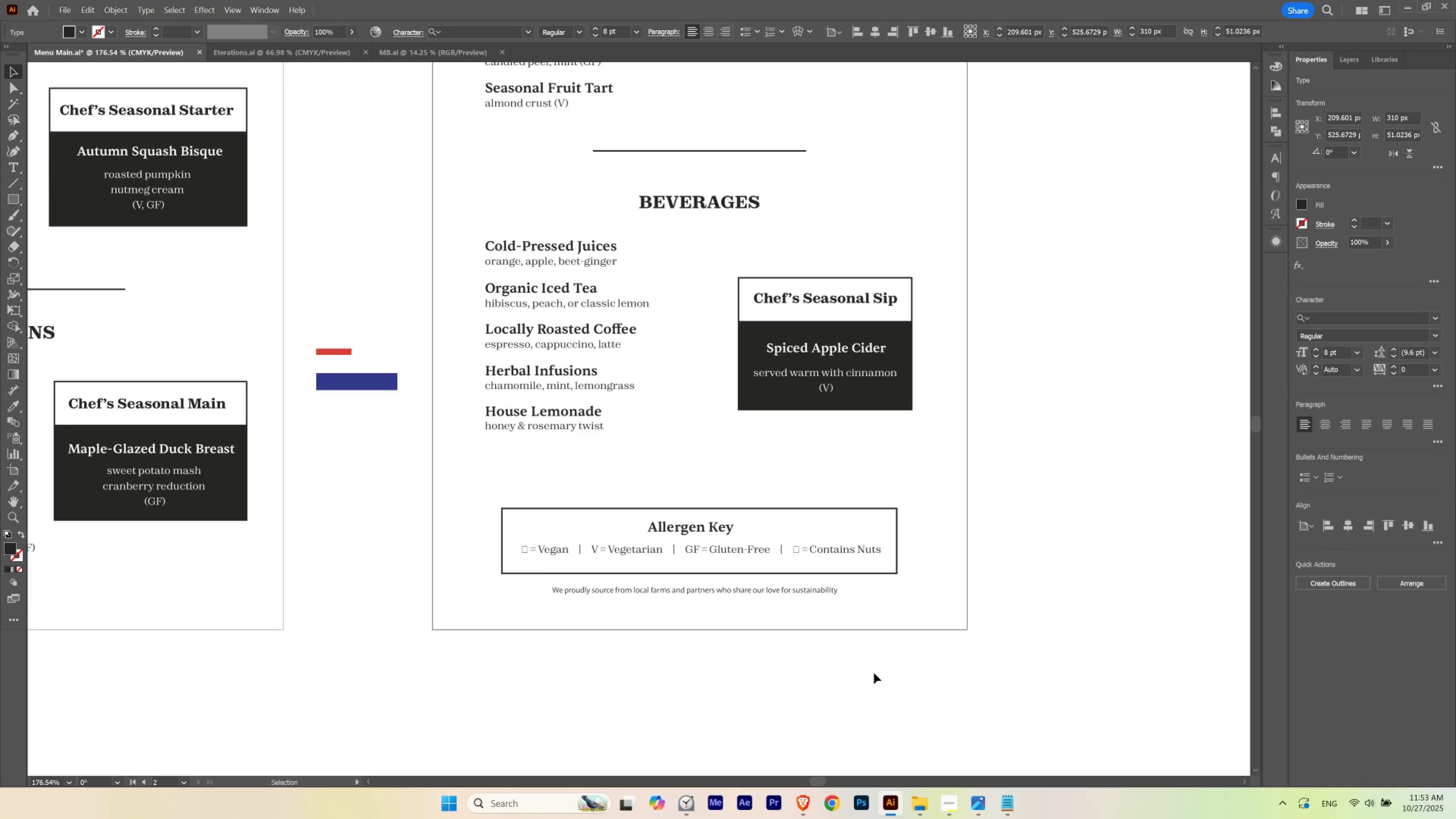 
key(V)
 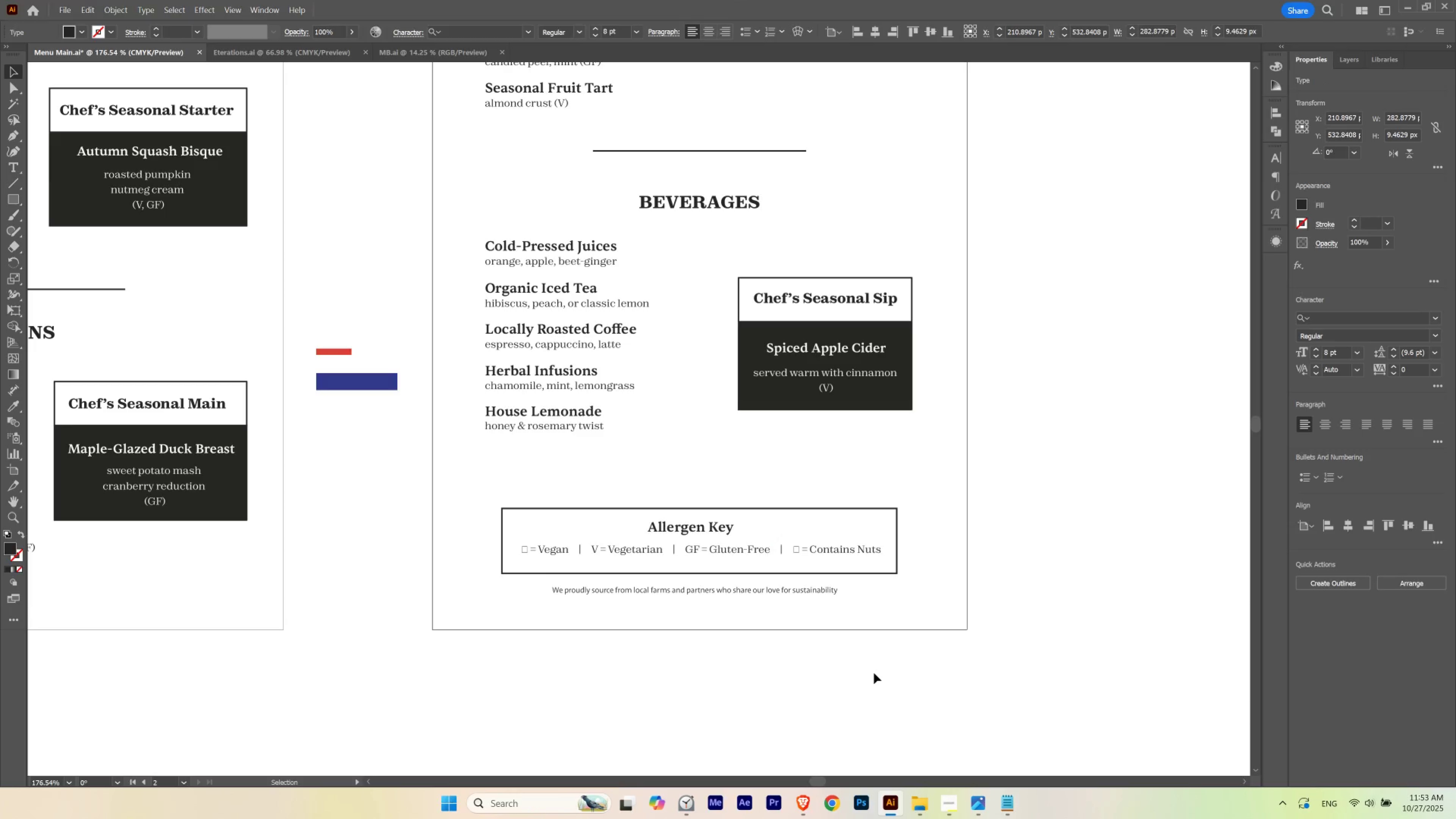 
key(ArrowDown)
 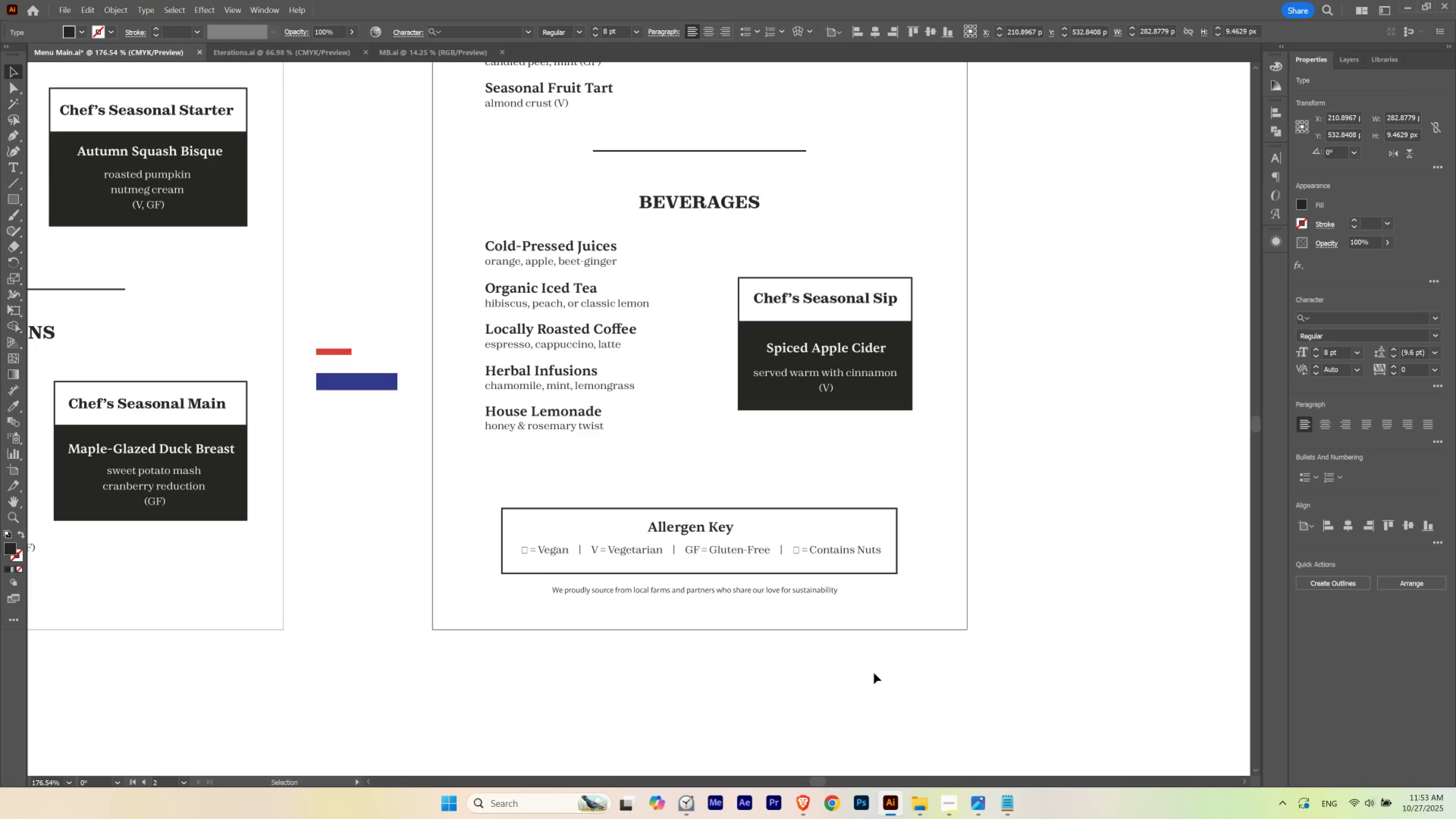 
key(ArrowDown)
 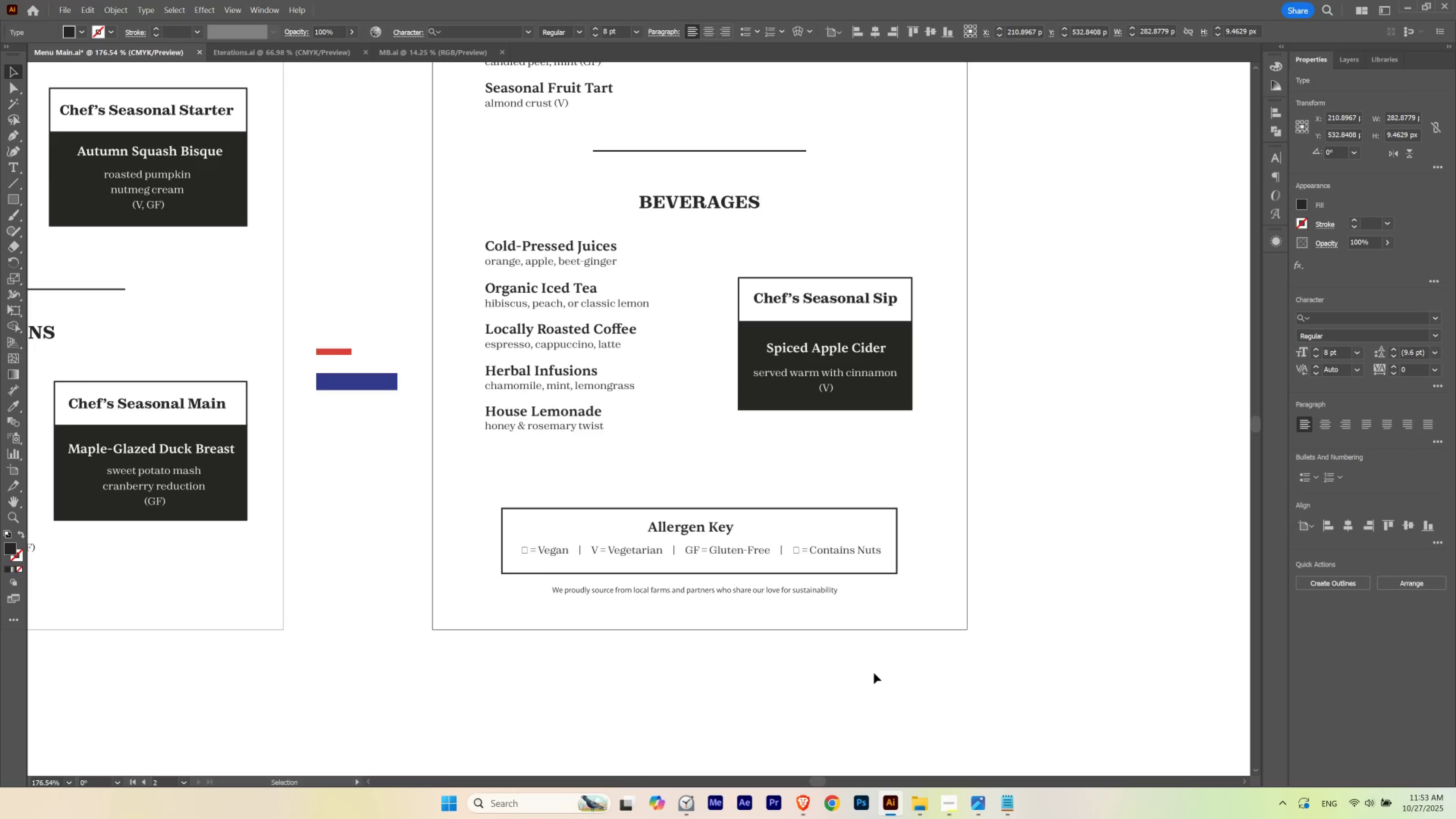 
key(ArrowDown)
 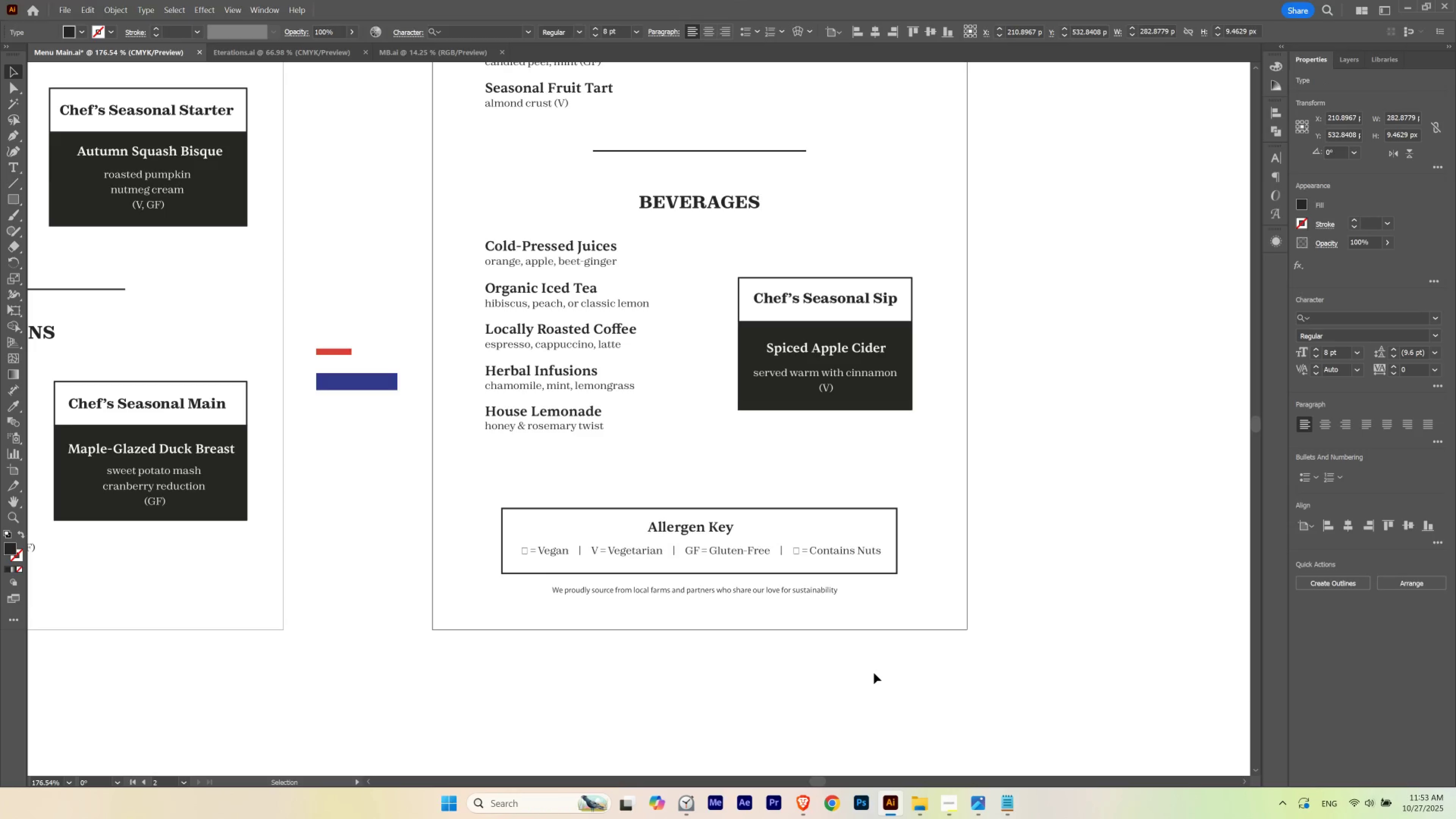 
key(ArrowDown)
 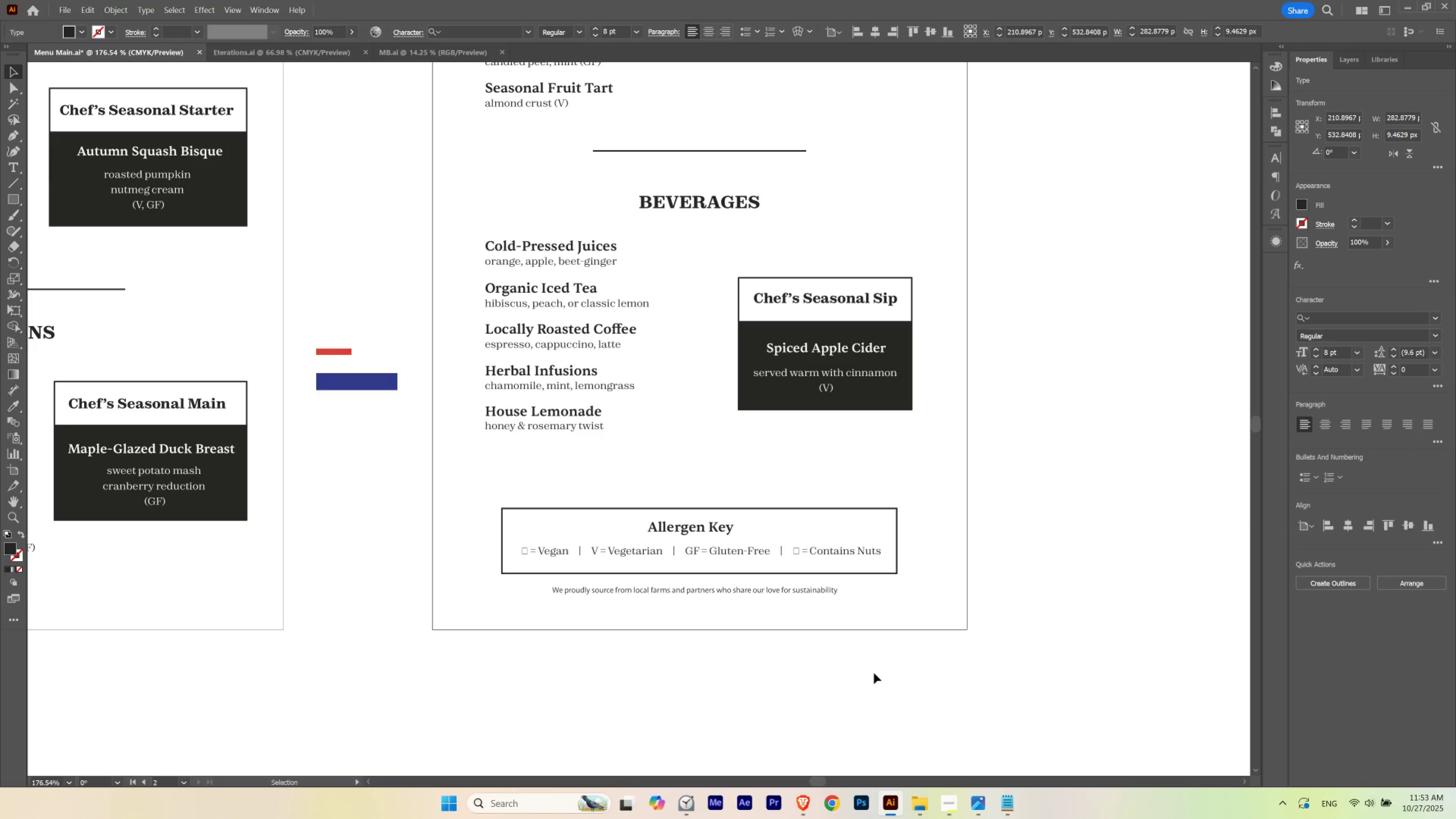 
key(ArrowDown)
 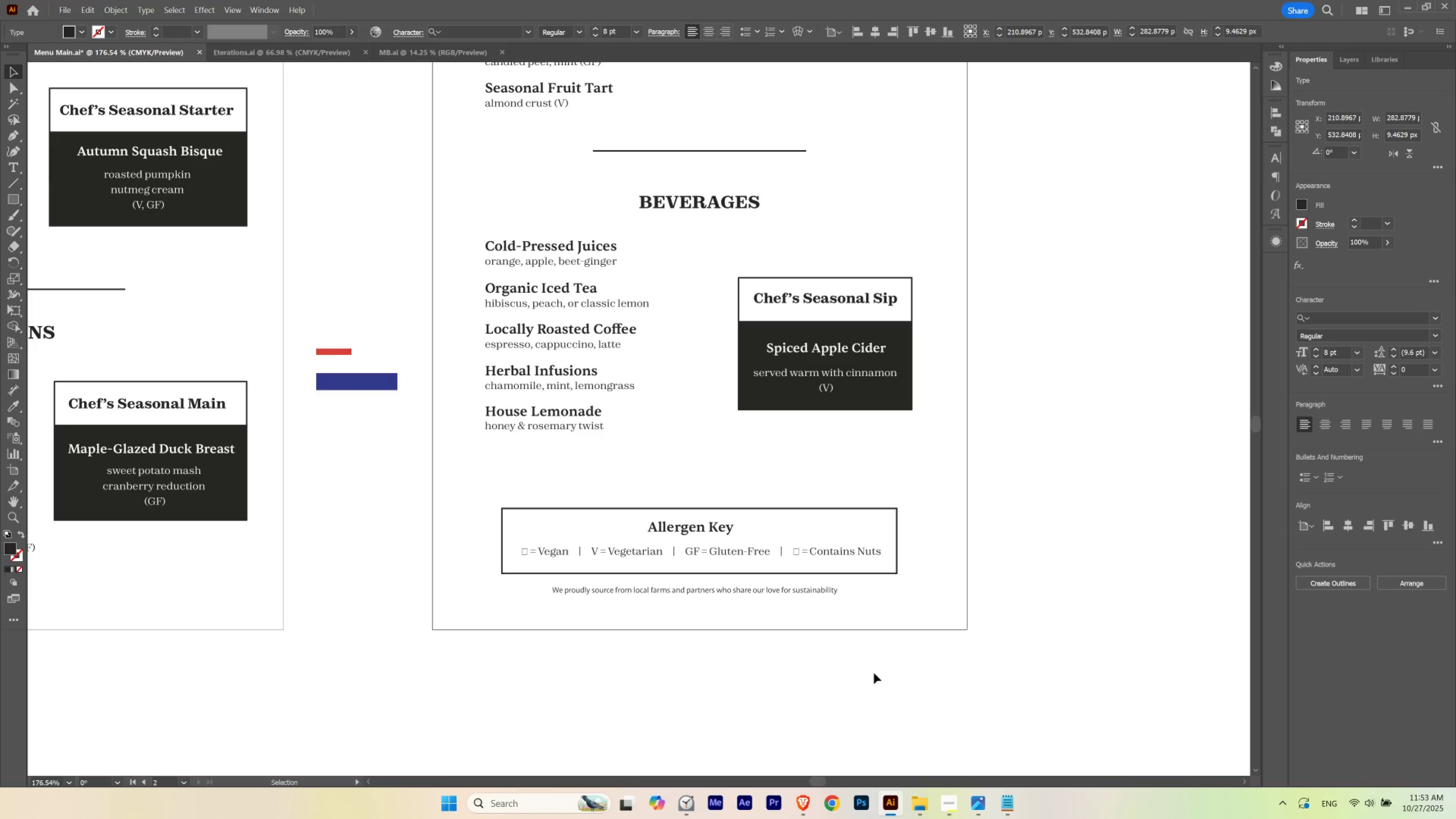 
key(ArrowDown)
 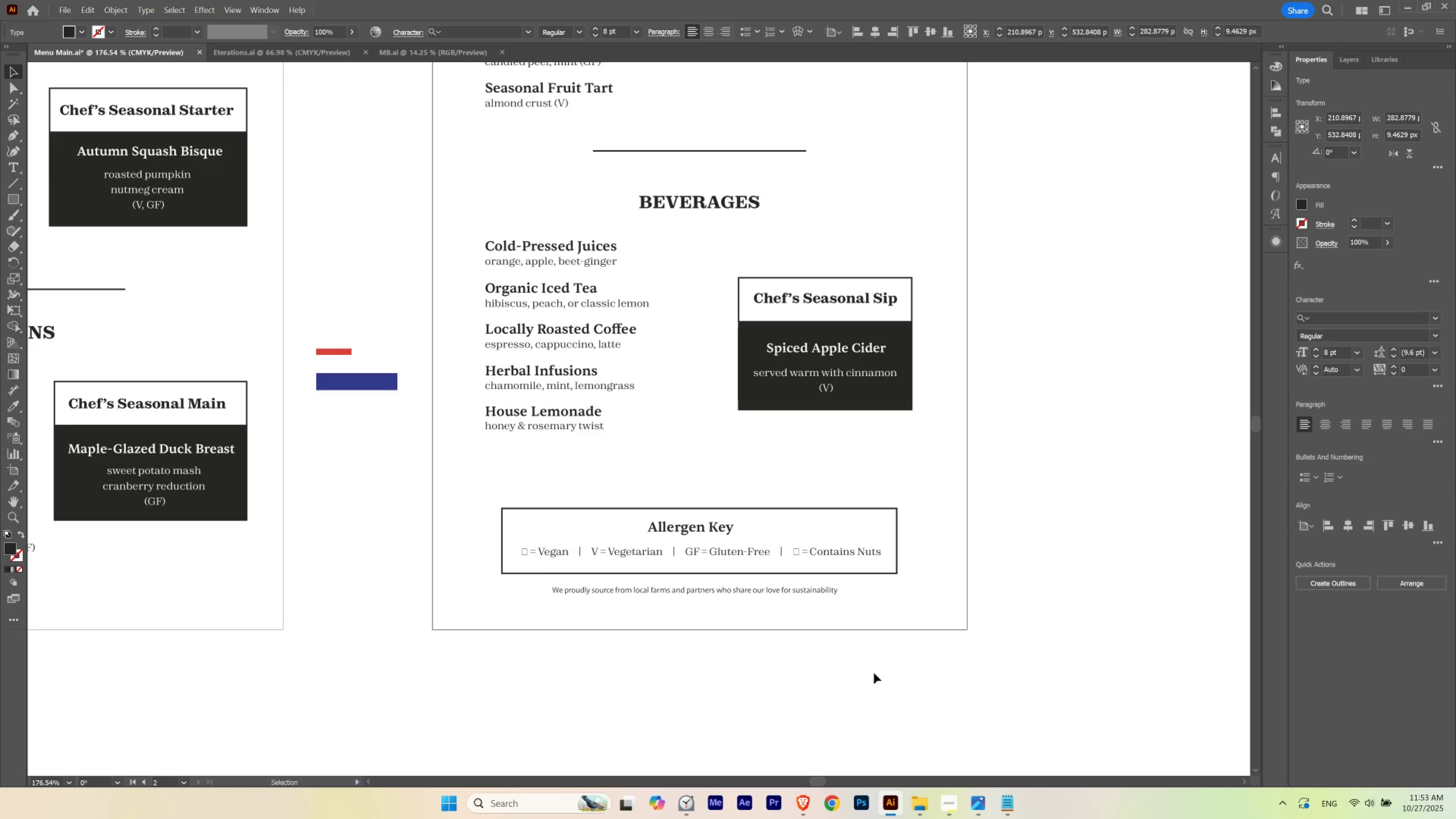 
key(ArrowUp)
 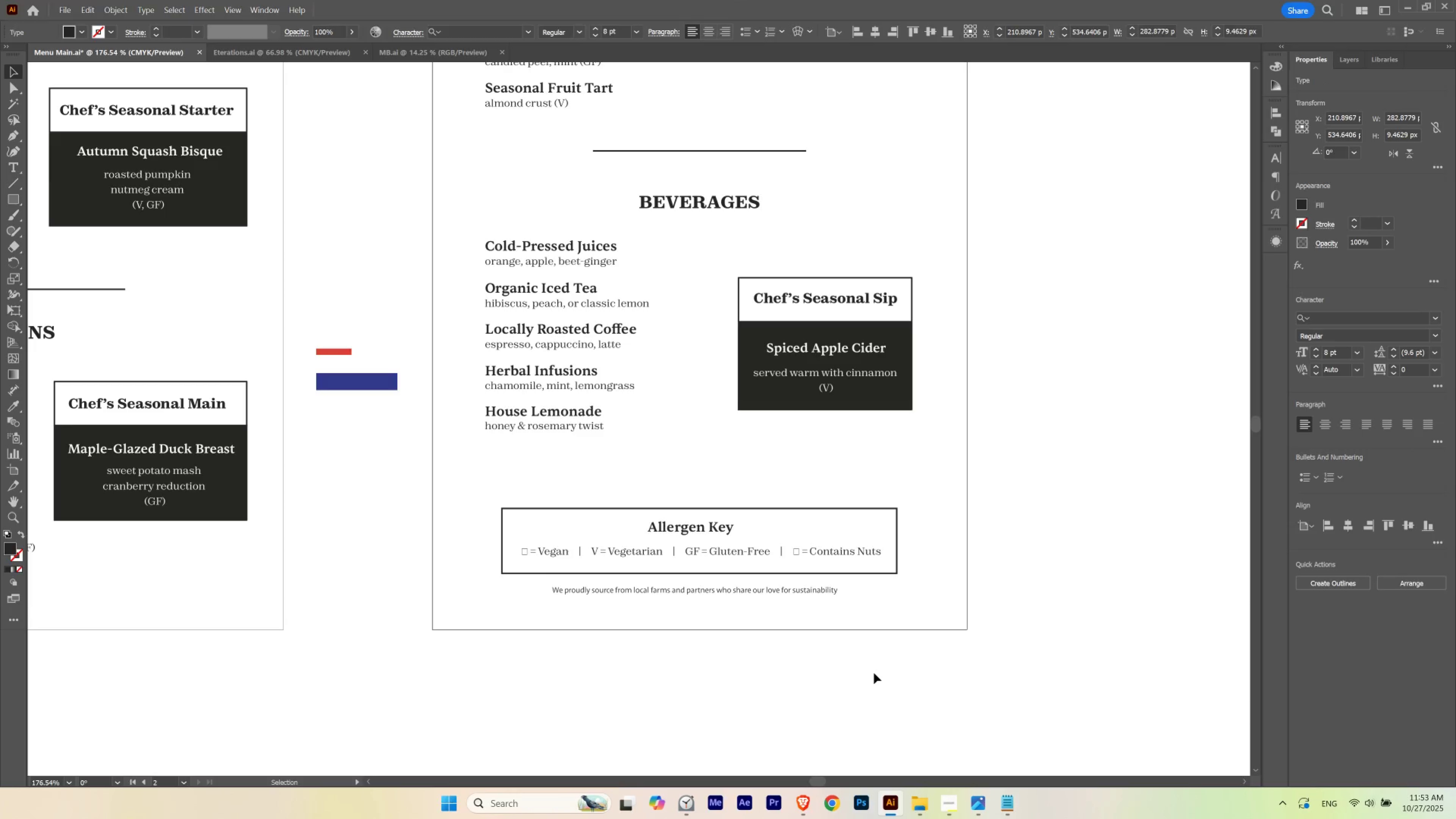 
key(ArrowDown)
 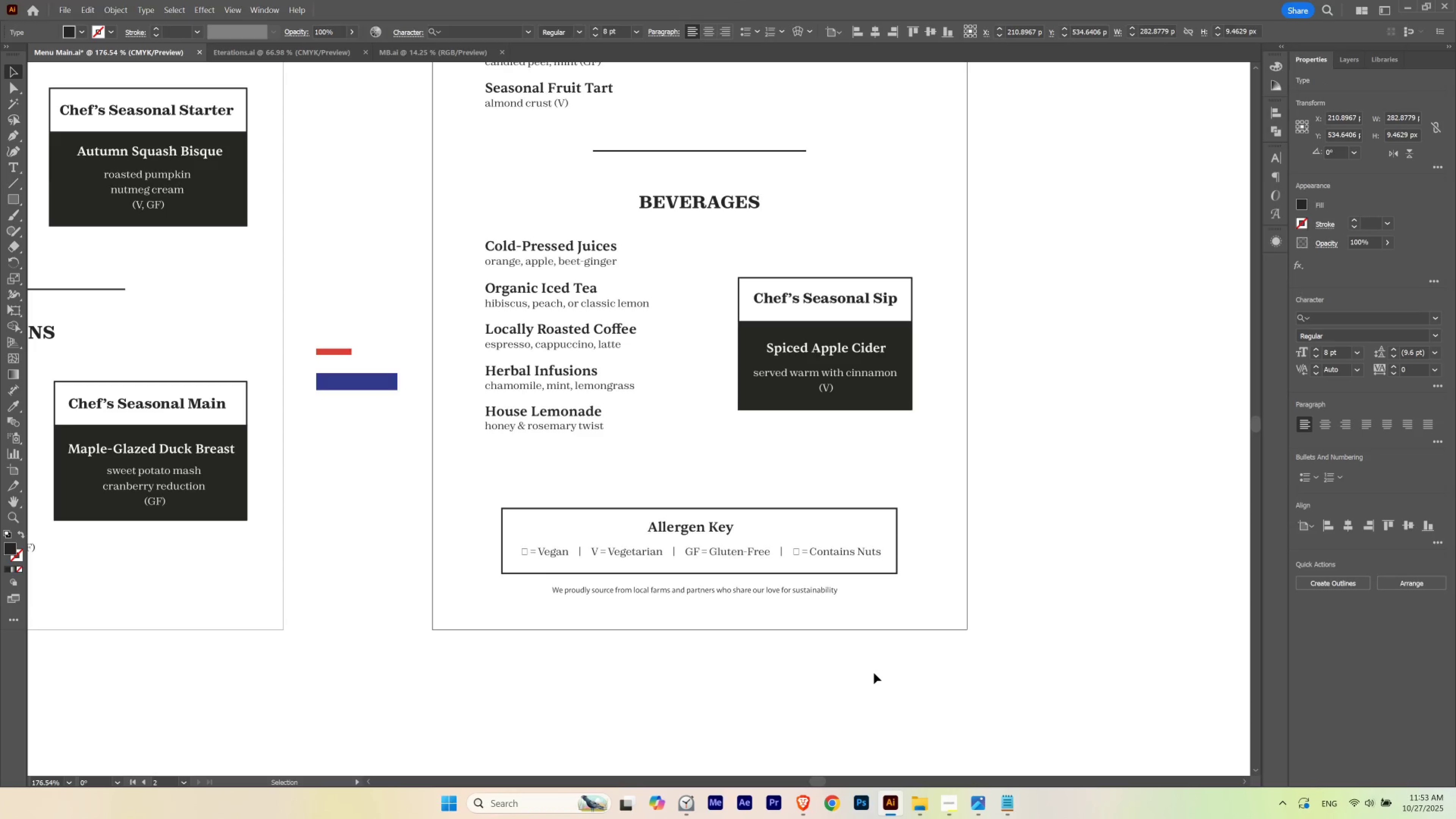 
key(ArrowUp)
 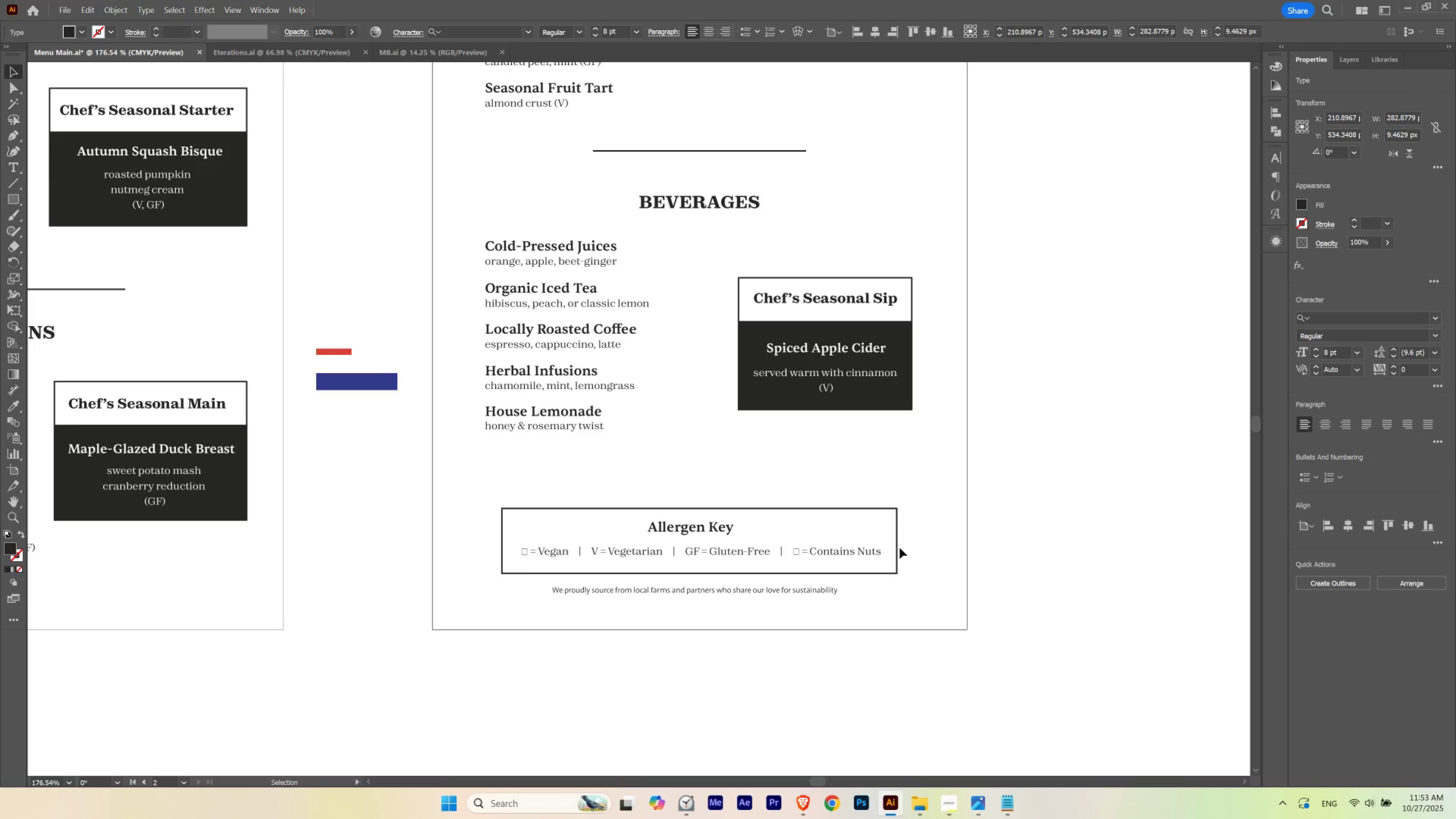 
double_click([896, 544])
 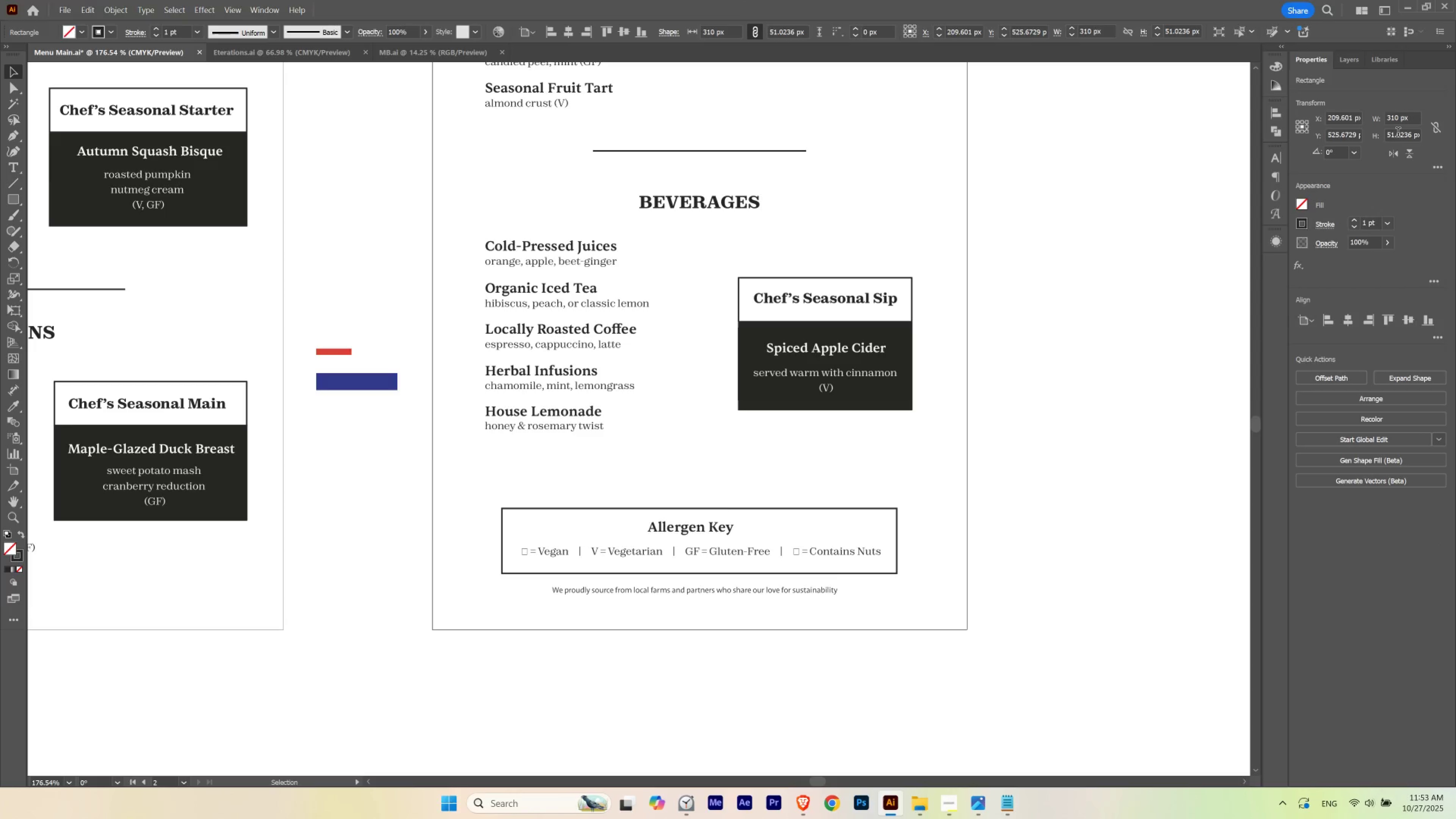 
scroll: coordinate [1398, 133], scroll_direction: up, amount: 3.0
 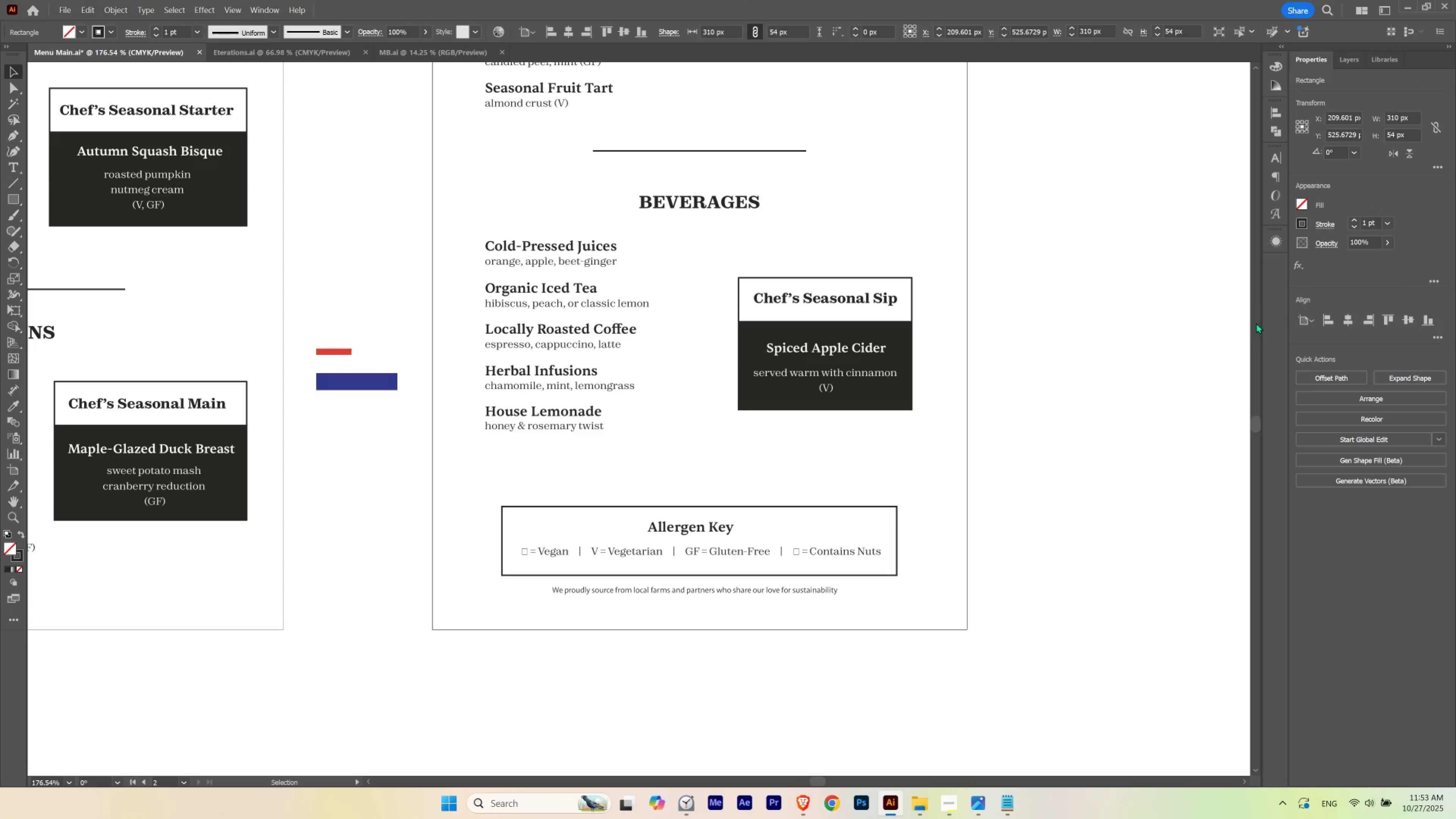 
key(V)
 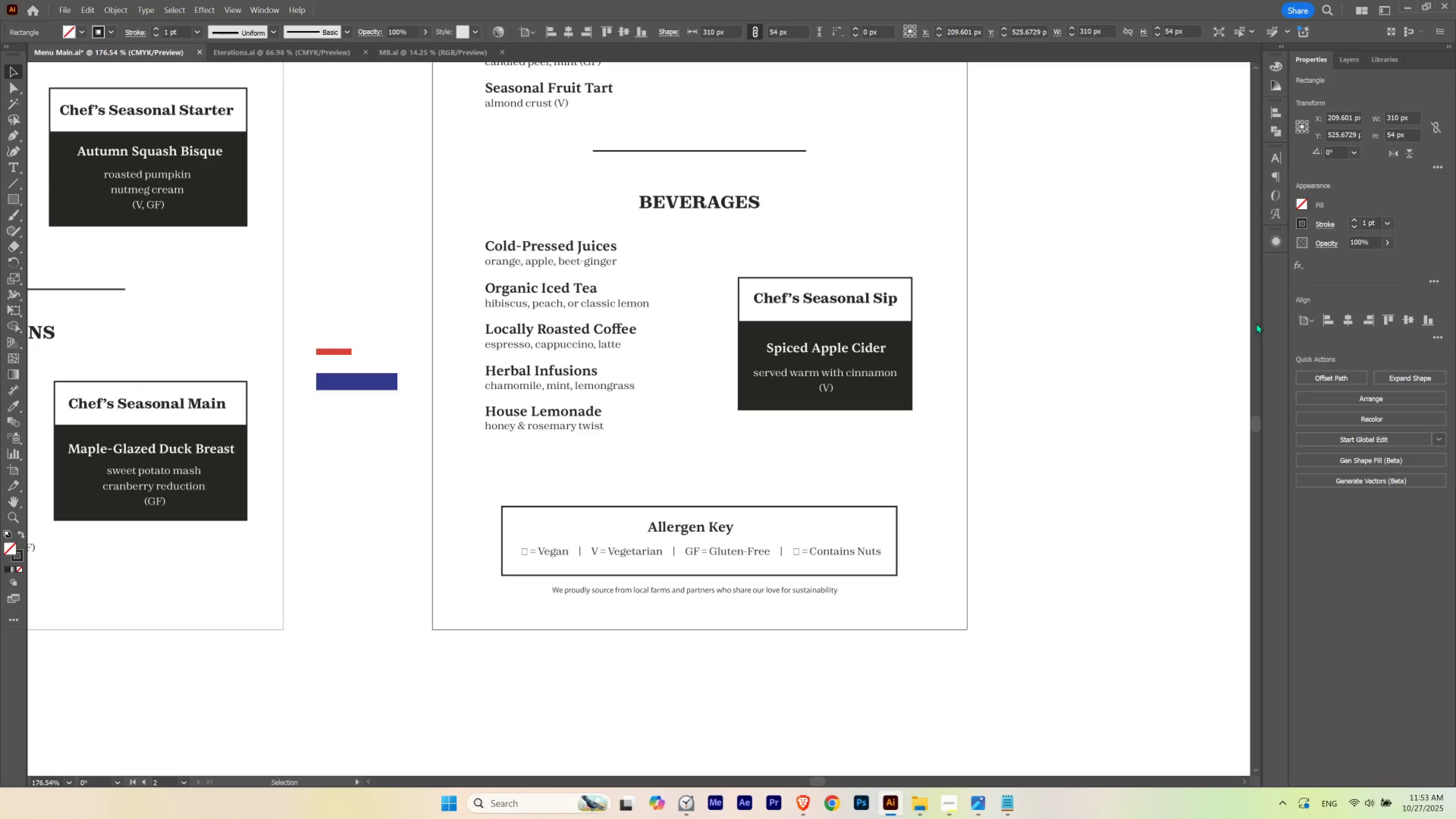 
key(ArrowDown)
 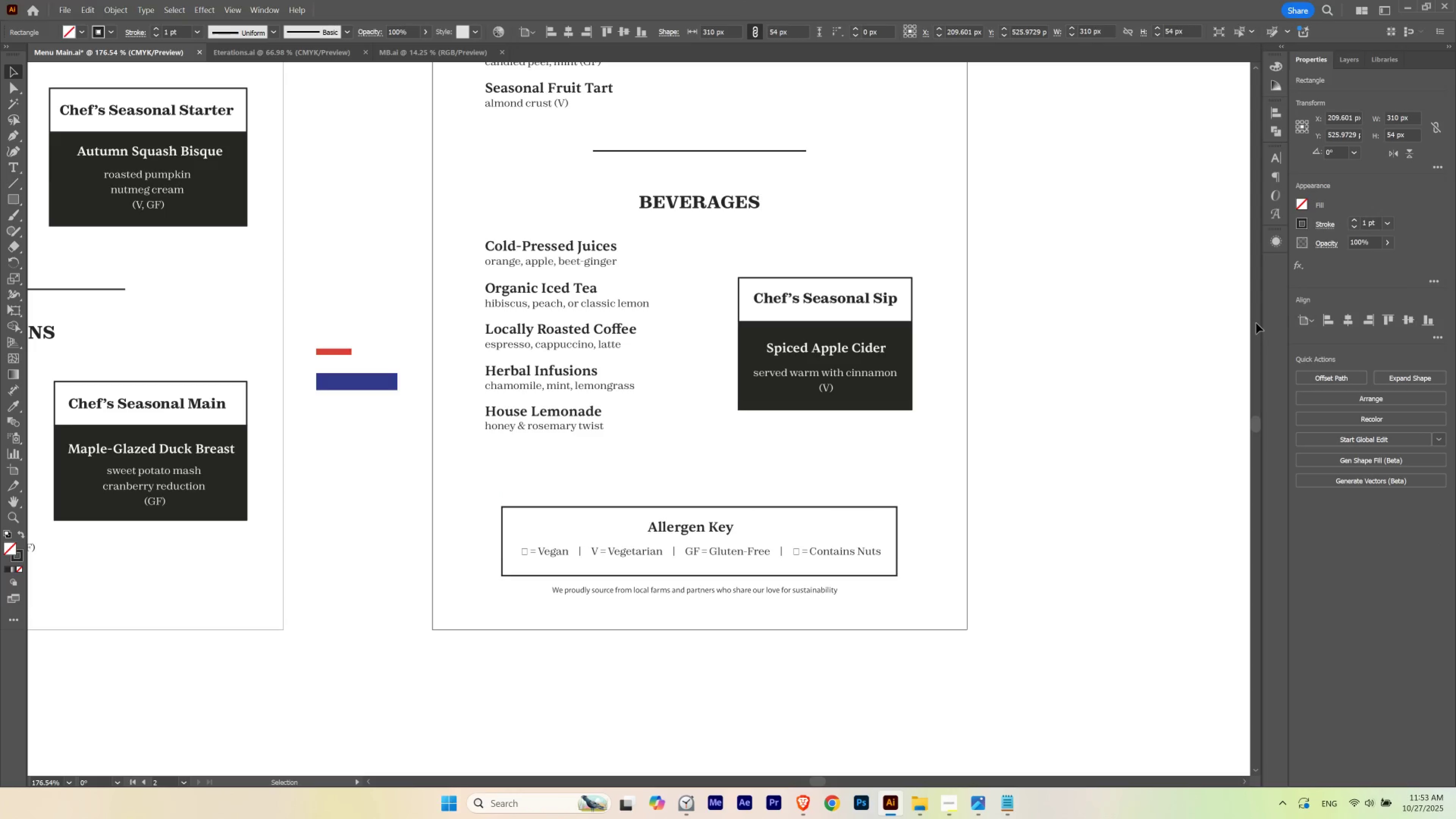 
key(ArrowDown)
 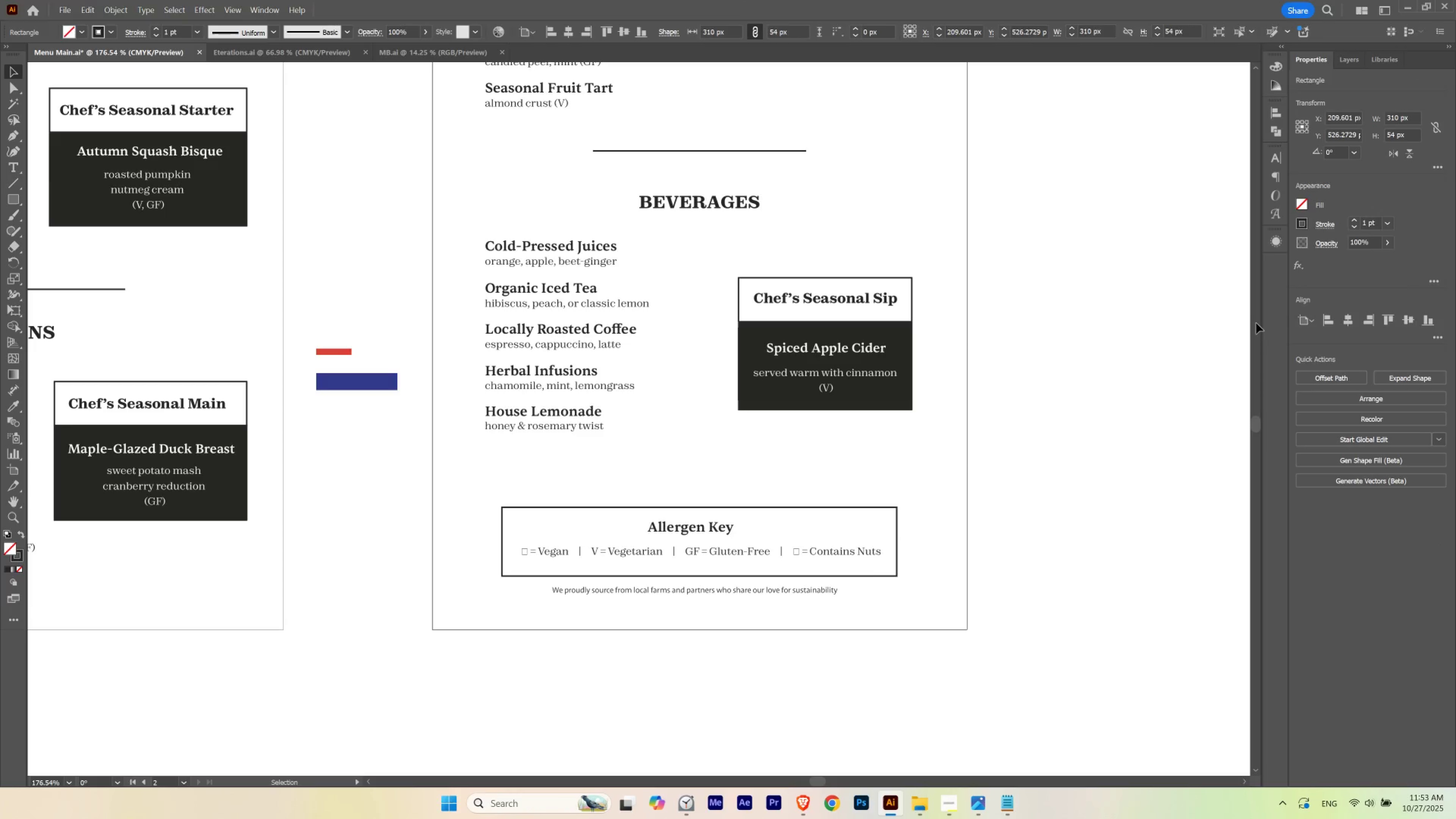 
key(ArrowUp)
 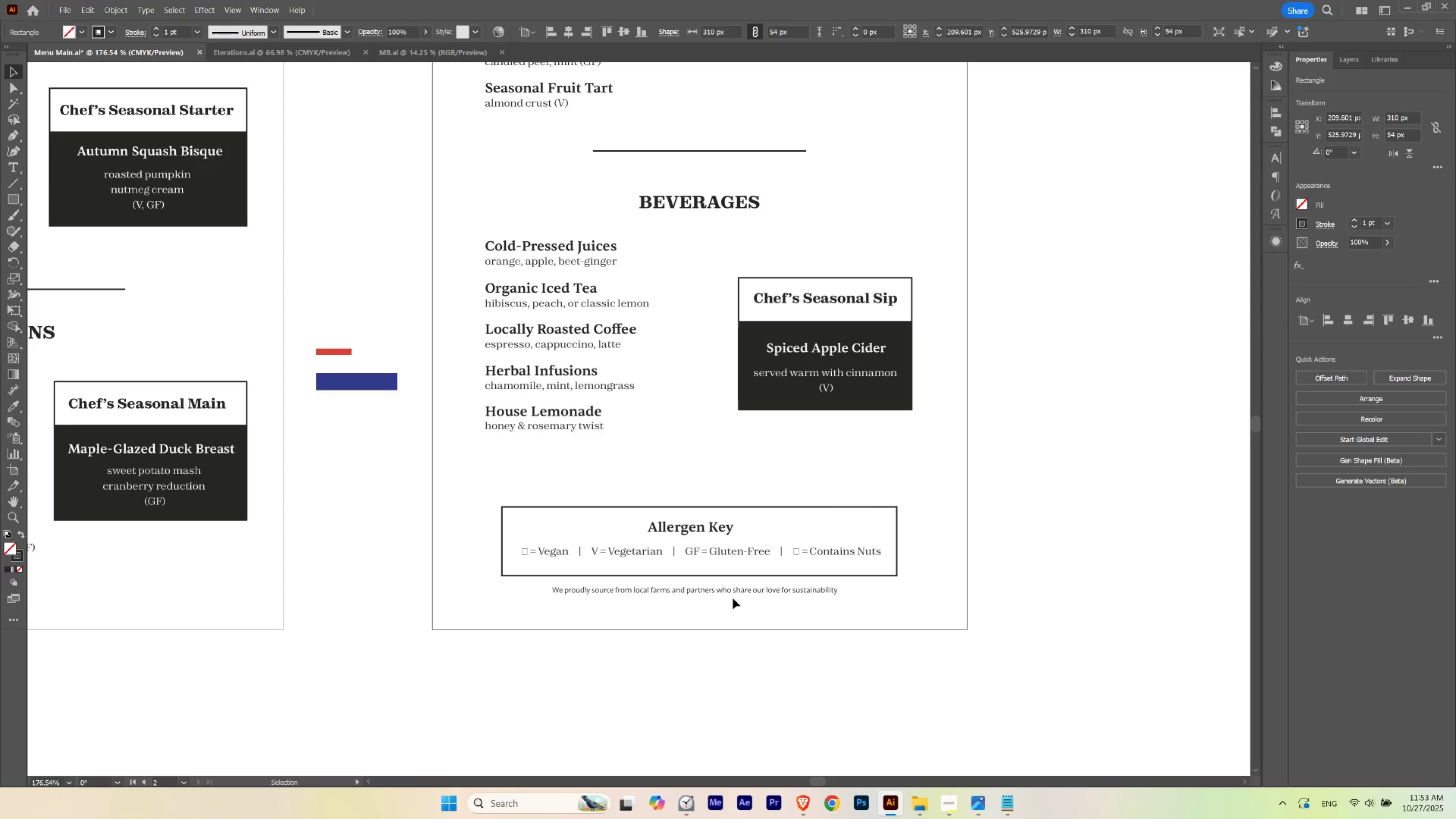 
left_click([734, 593])
 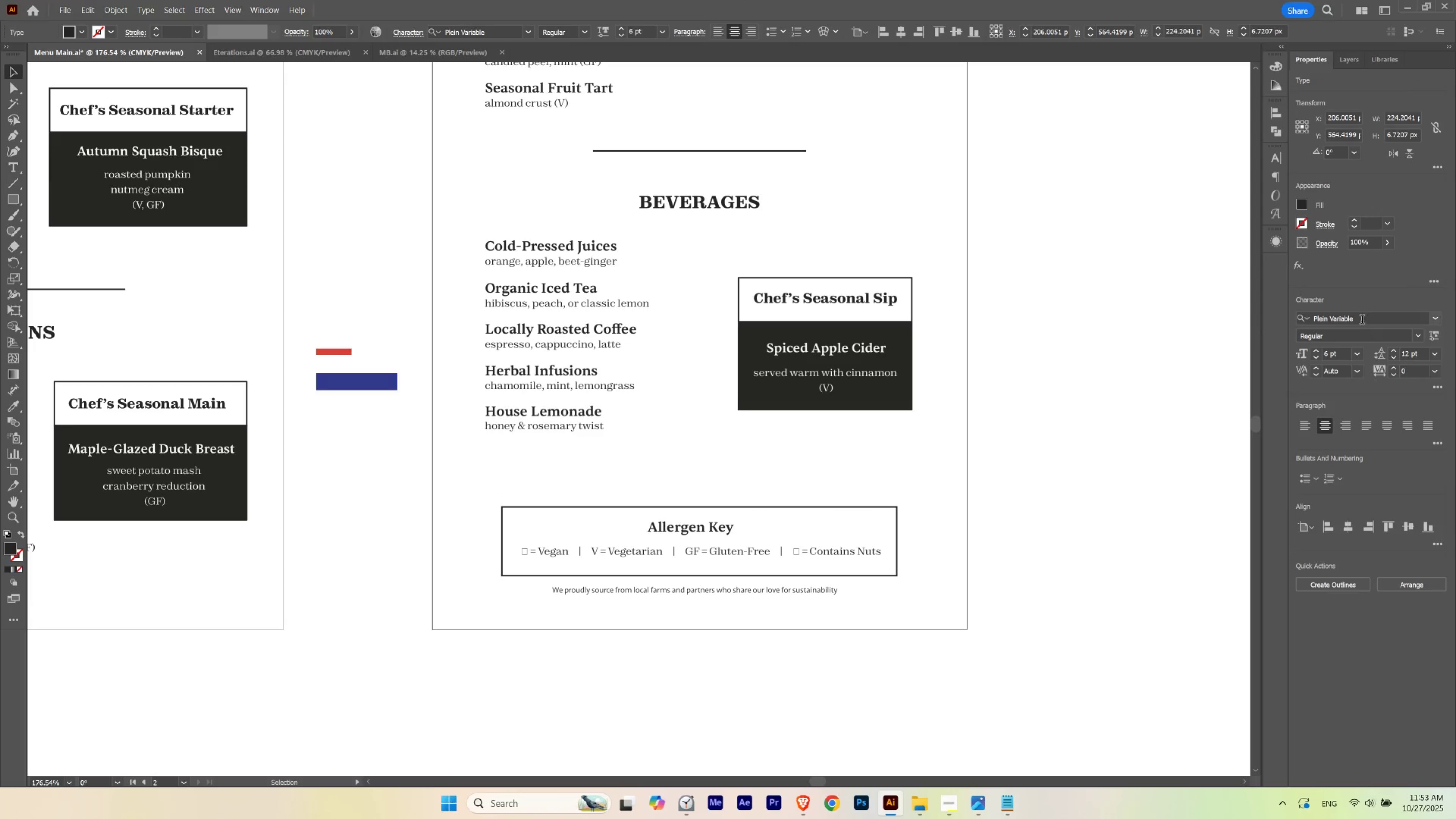 
left_click([1362, 320])
 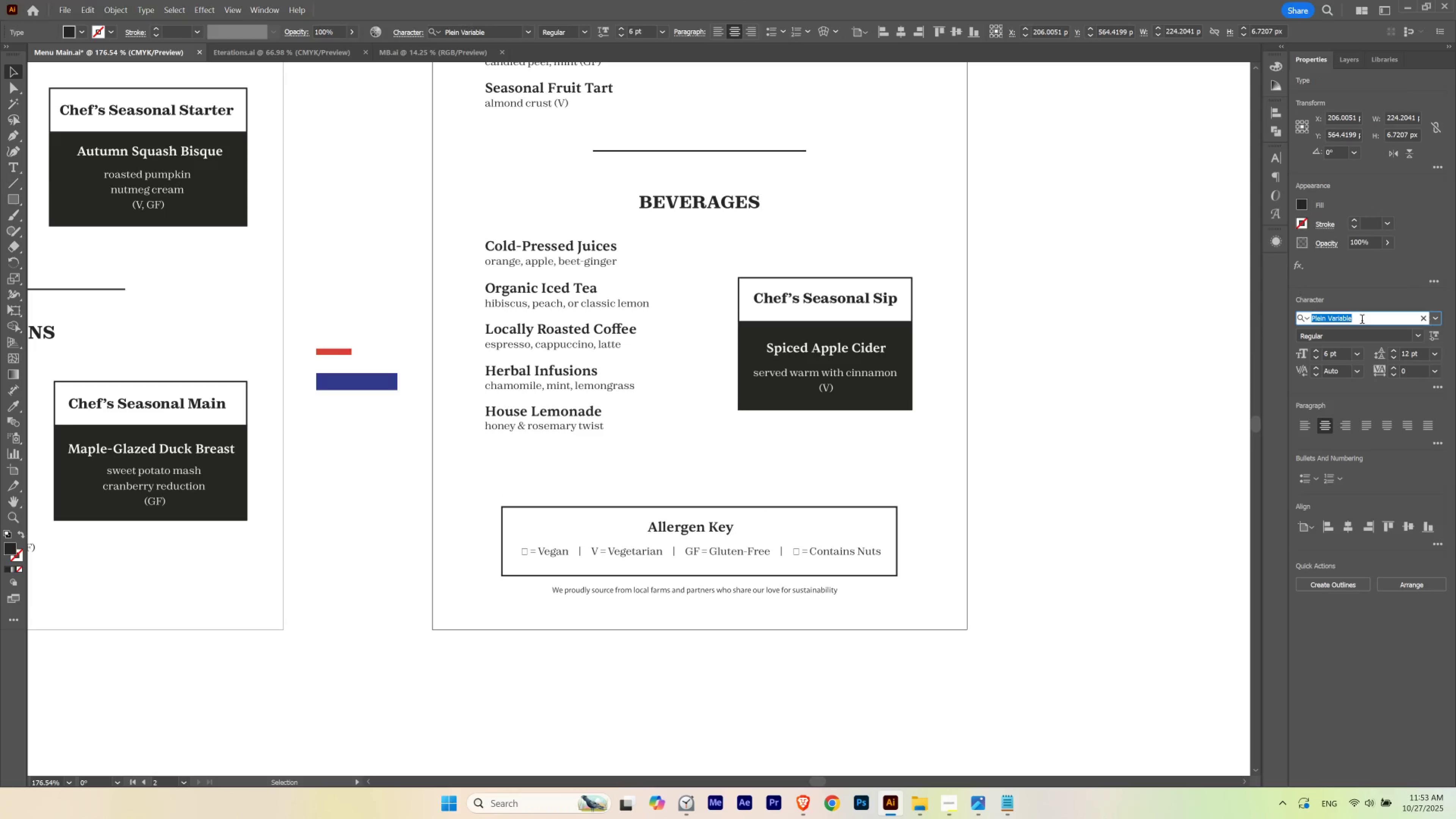 
type(zodia)
 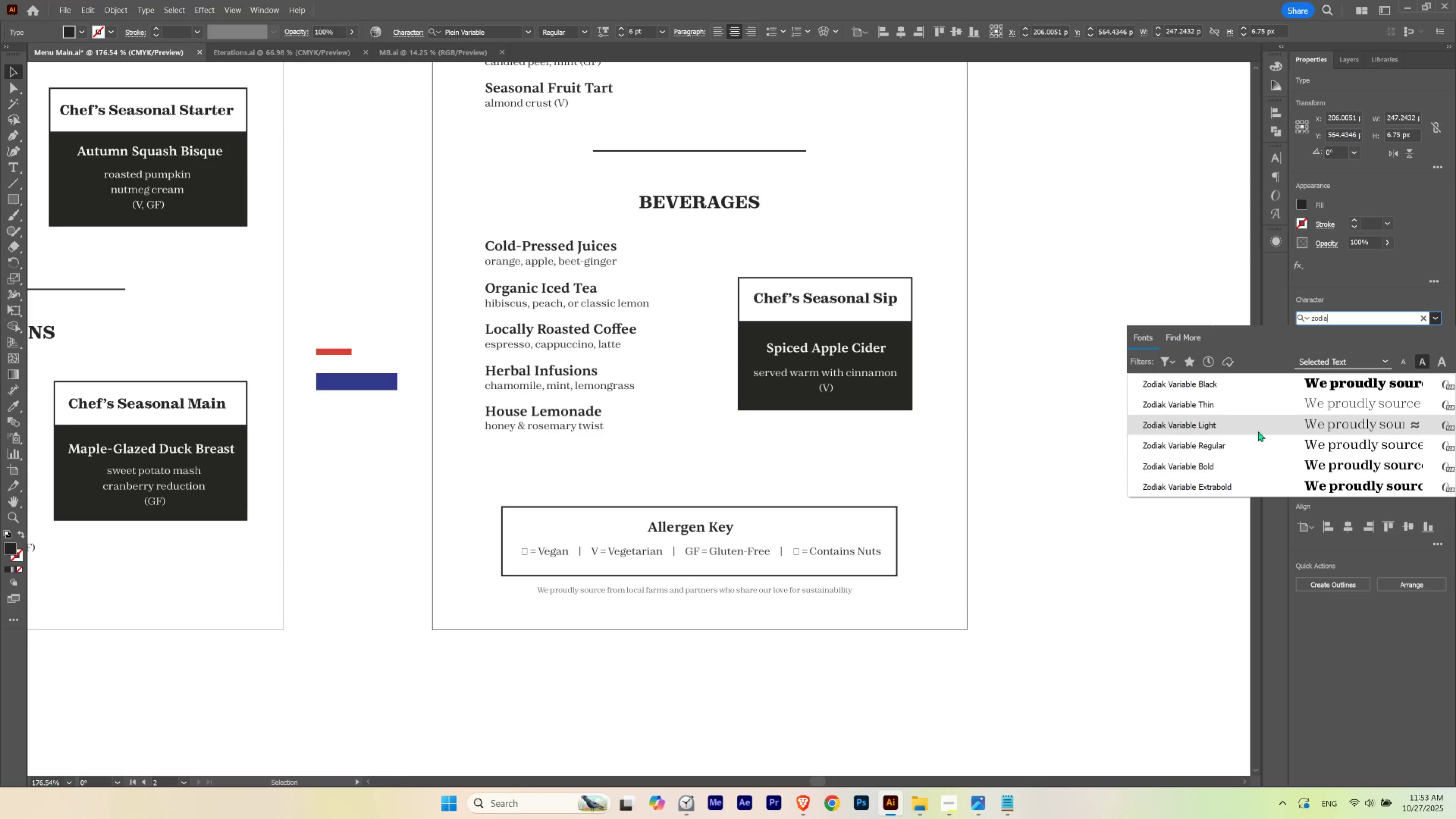 
wait(14.54)
 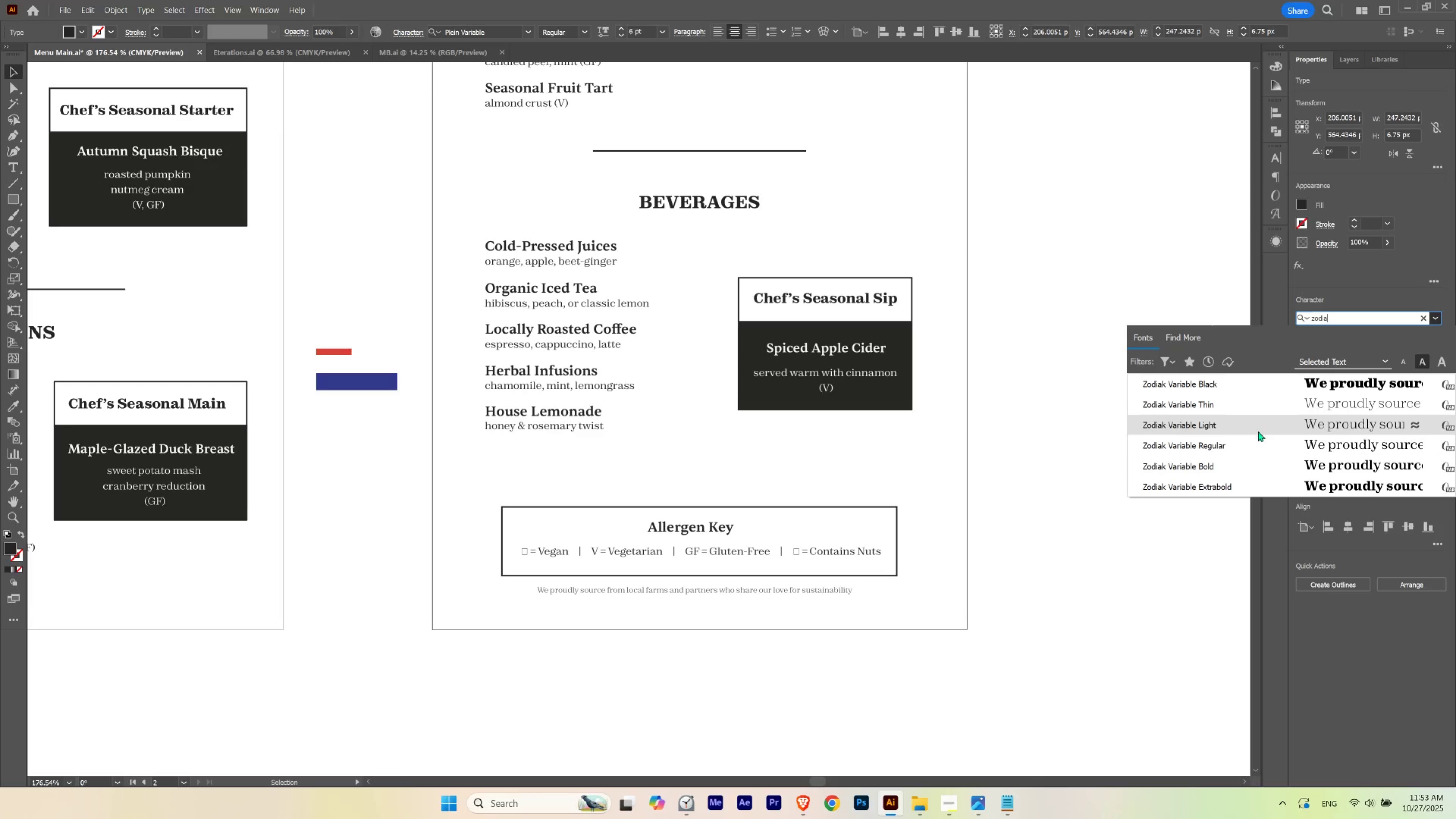 
left_click([1252, 440])
 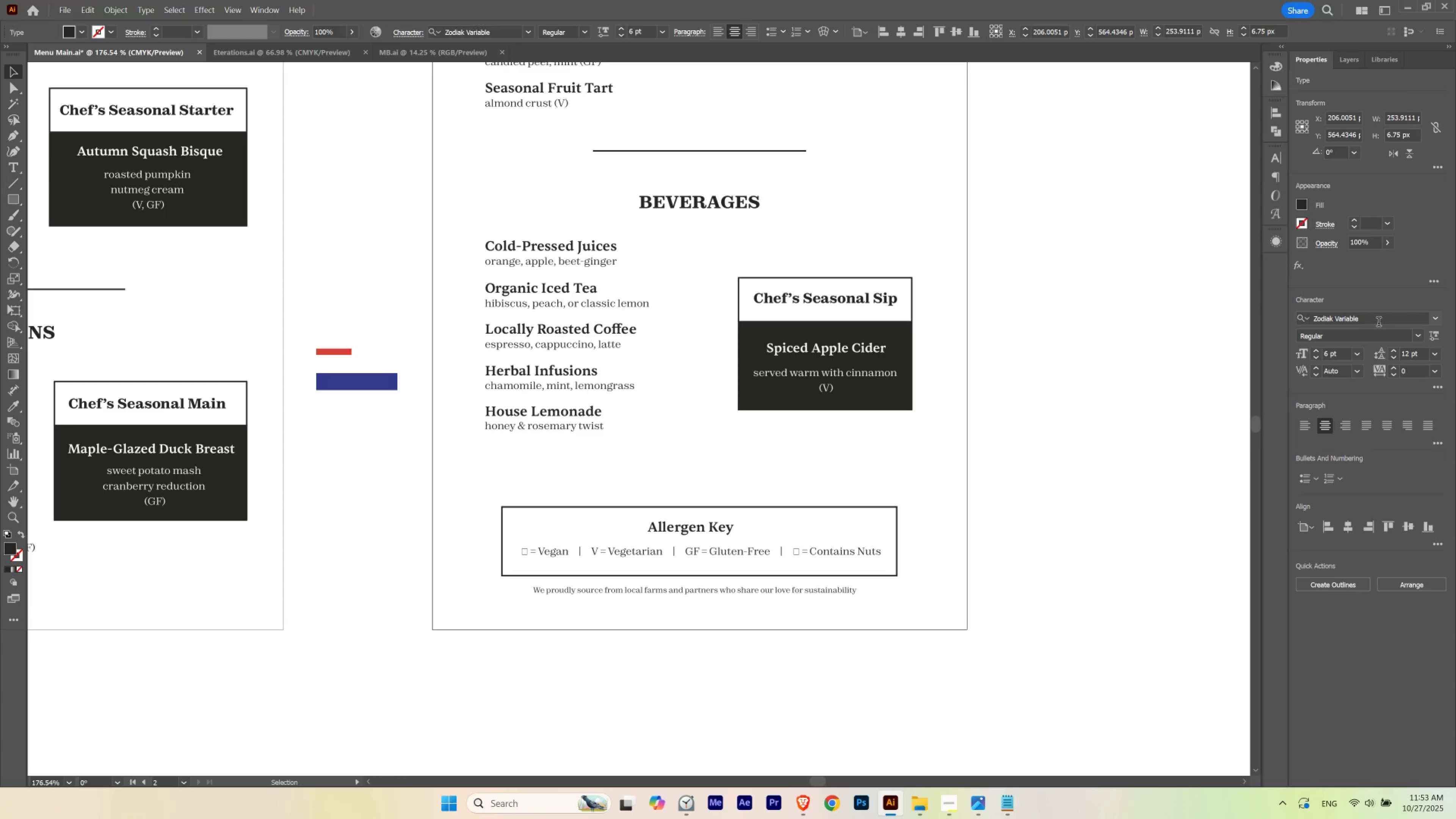 
left_click([1378, 323])
 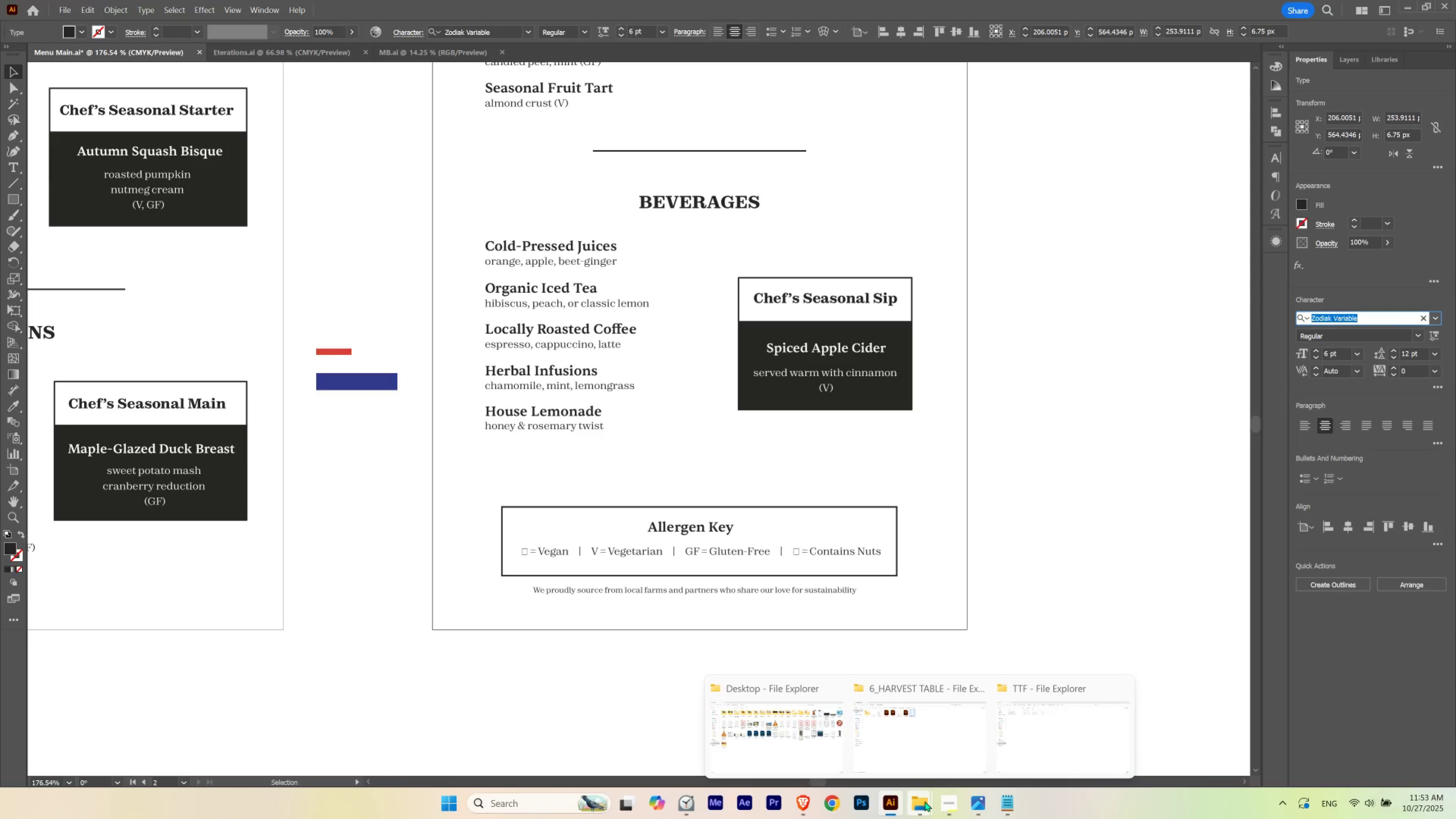 
left_click([1009, 745])
 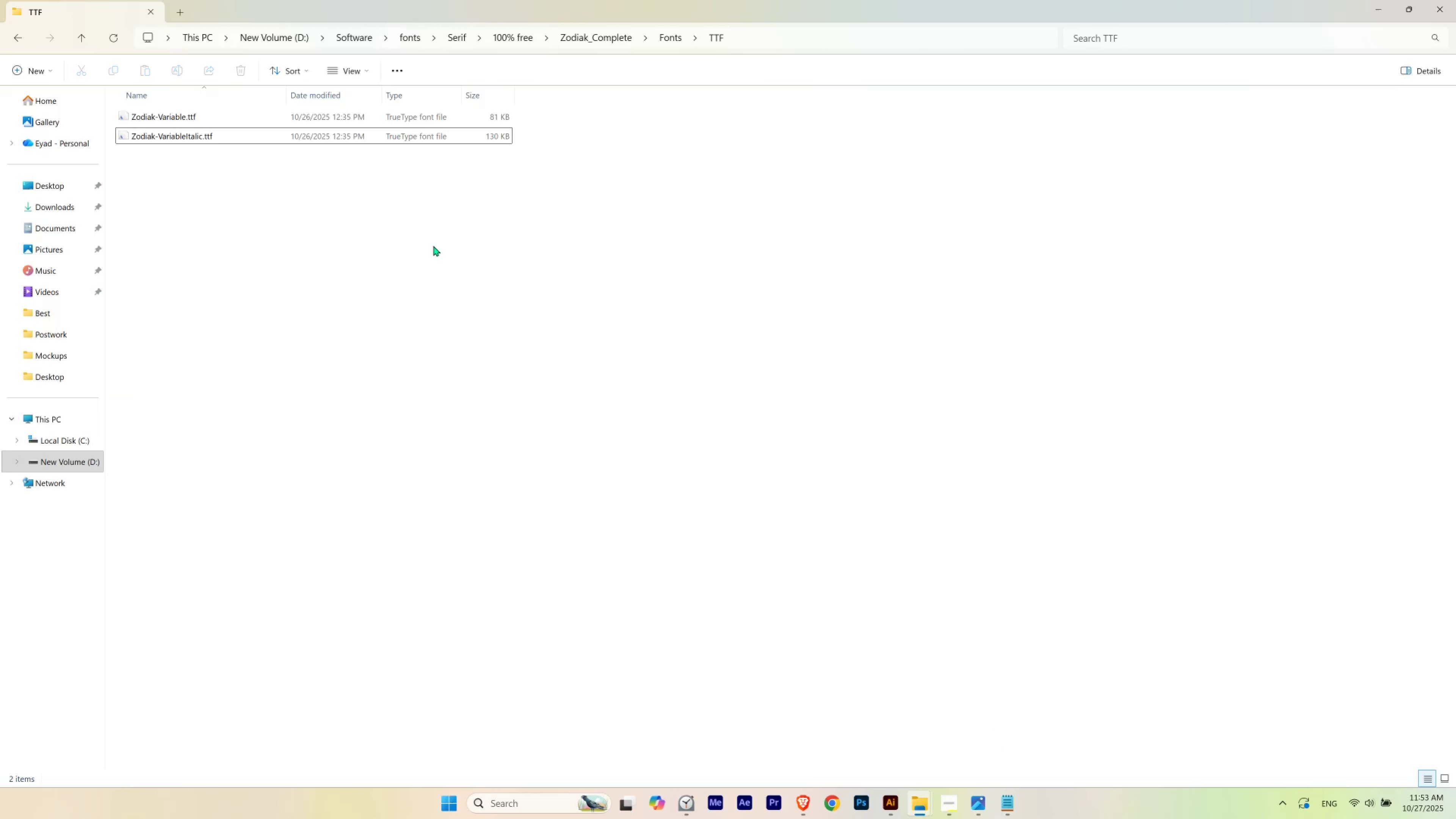 
left_click([433, 246])
 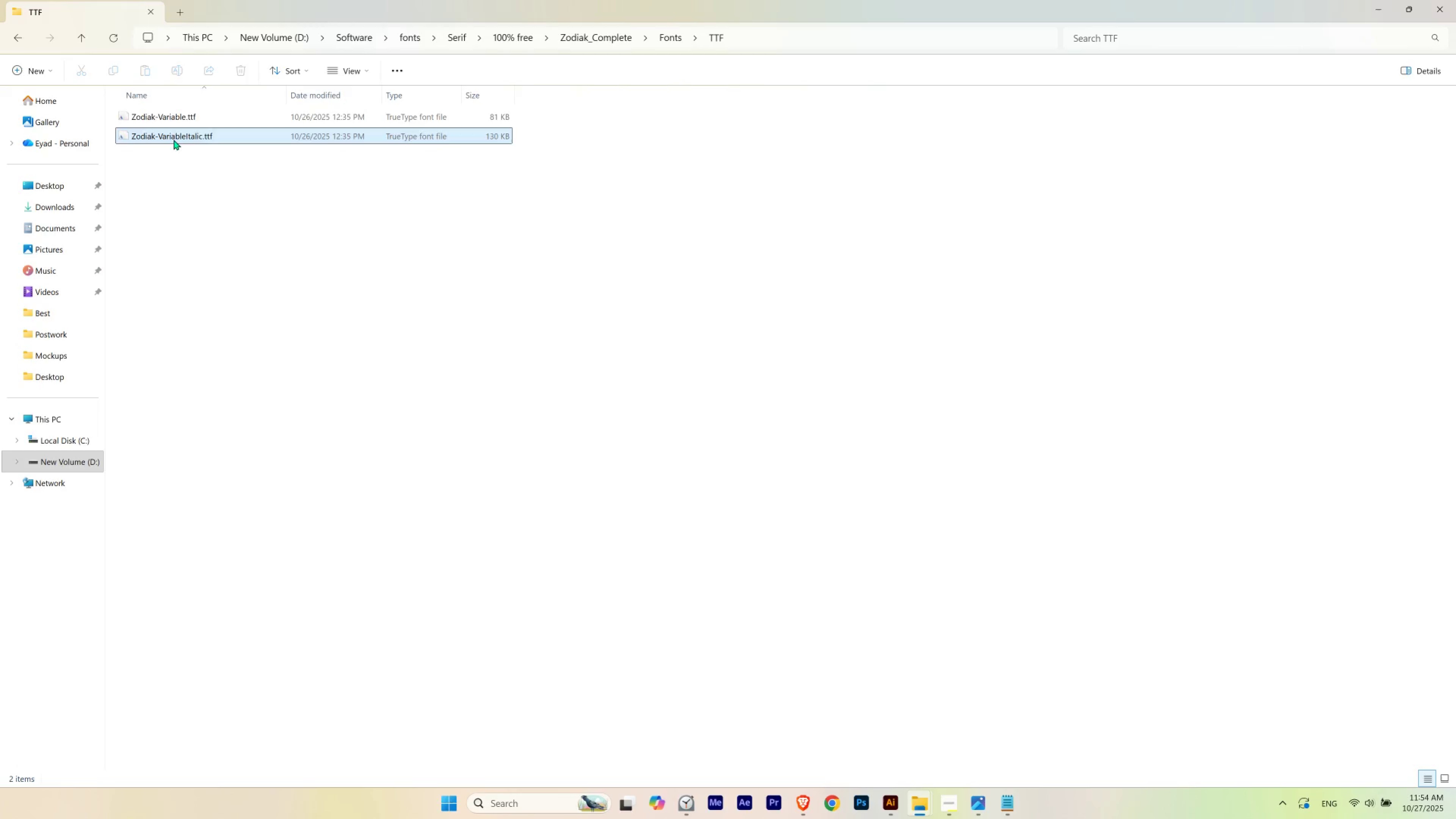 
double_click([174, 139])
 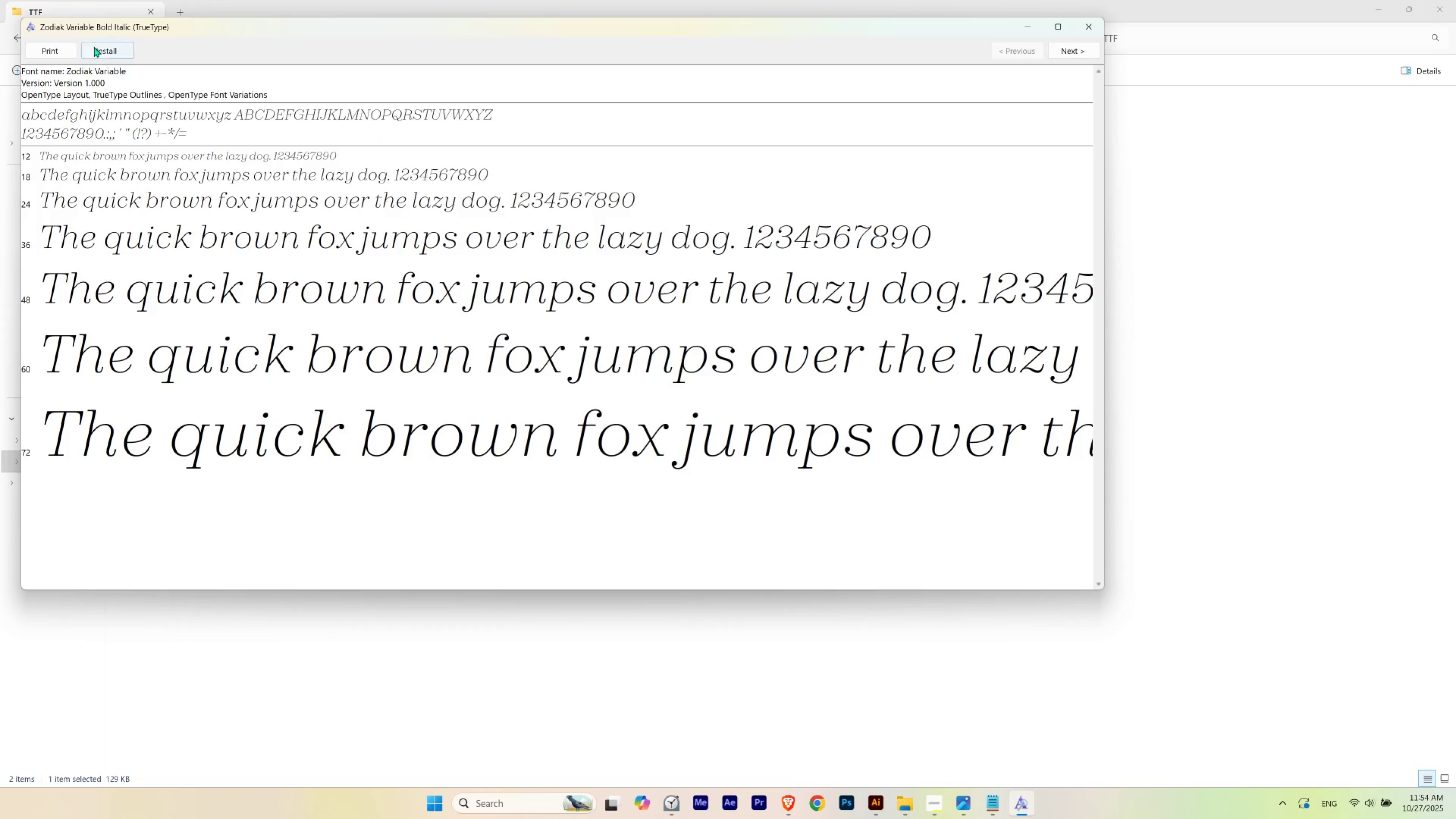 
left_click([94, 53])
 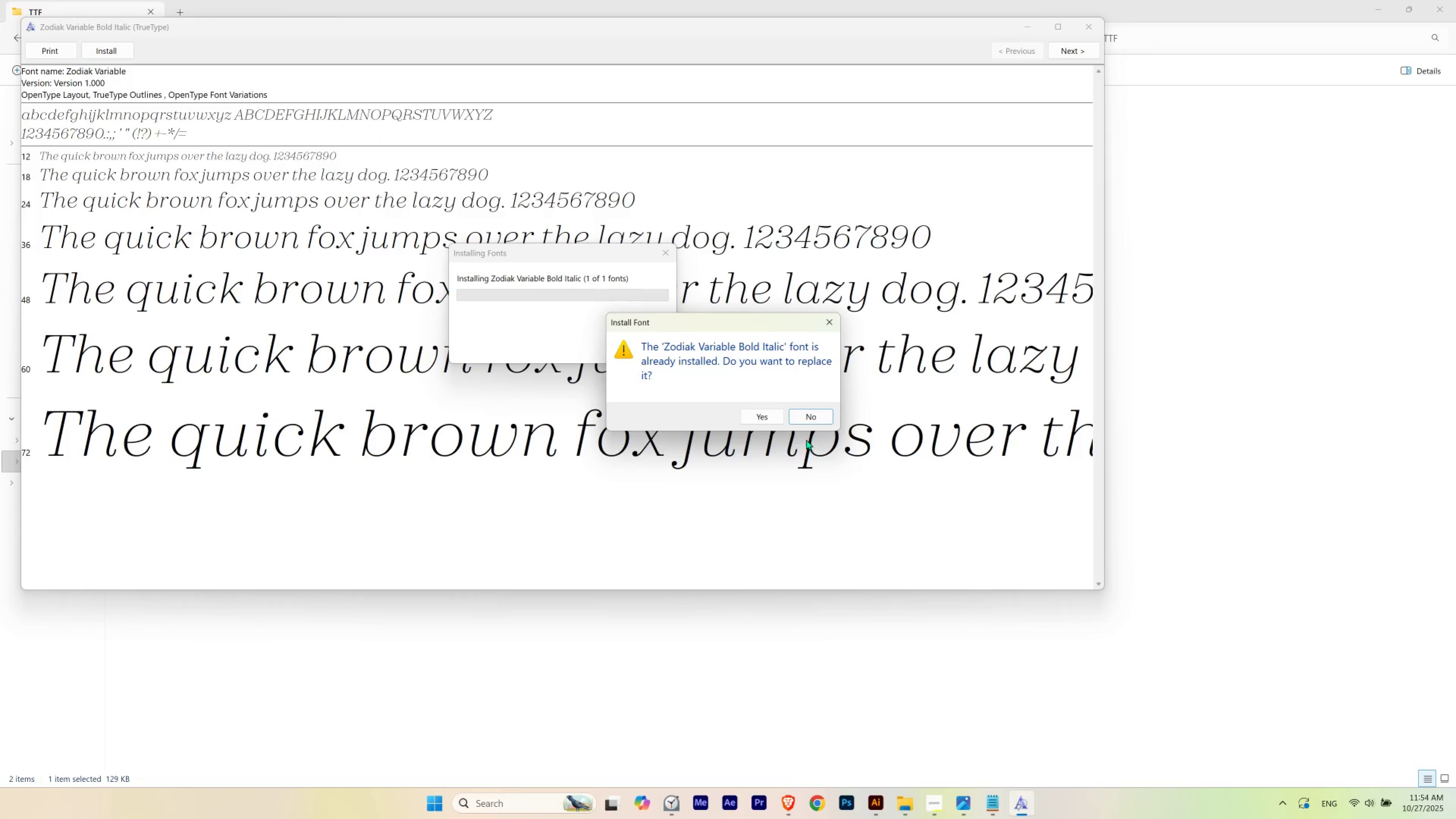 
left_click([804, 413])
 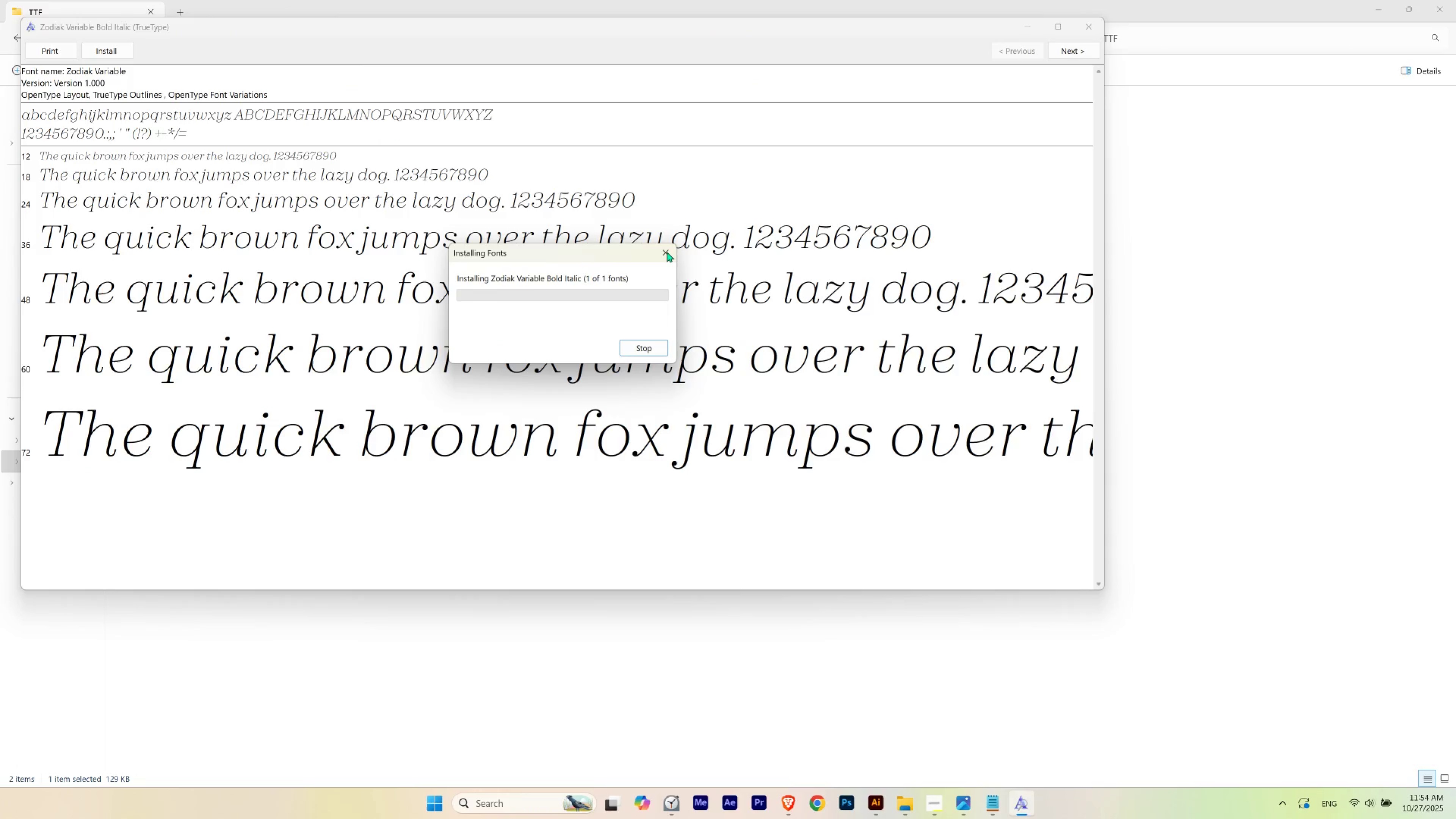 
left_click([667, 252])
 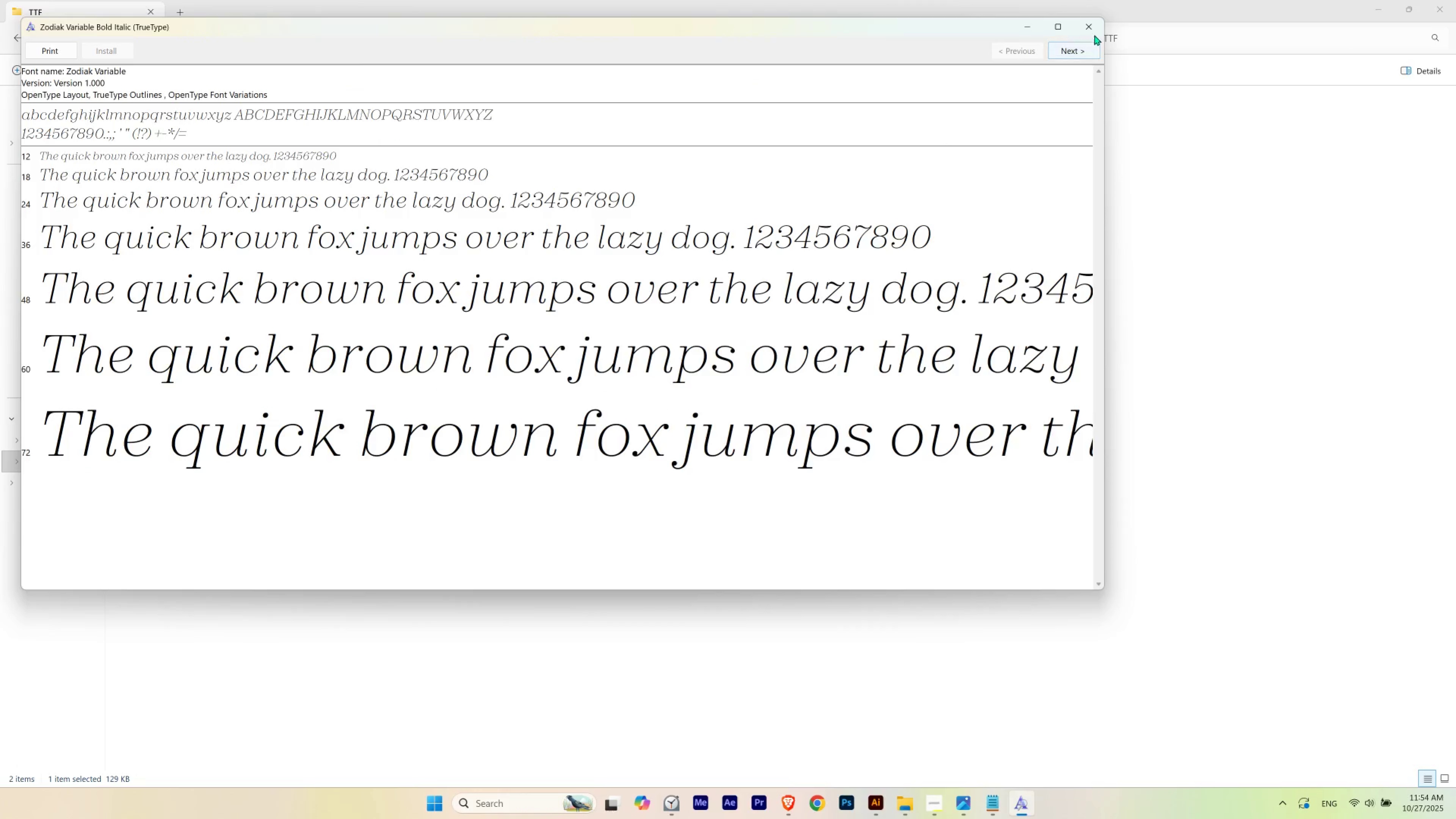 
left_click([1094, 32])
 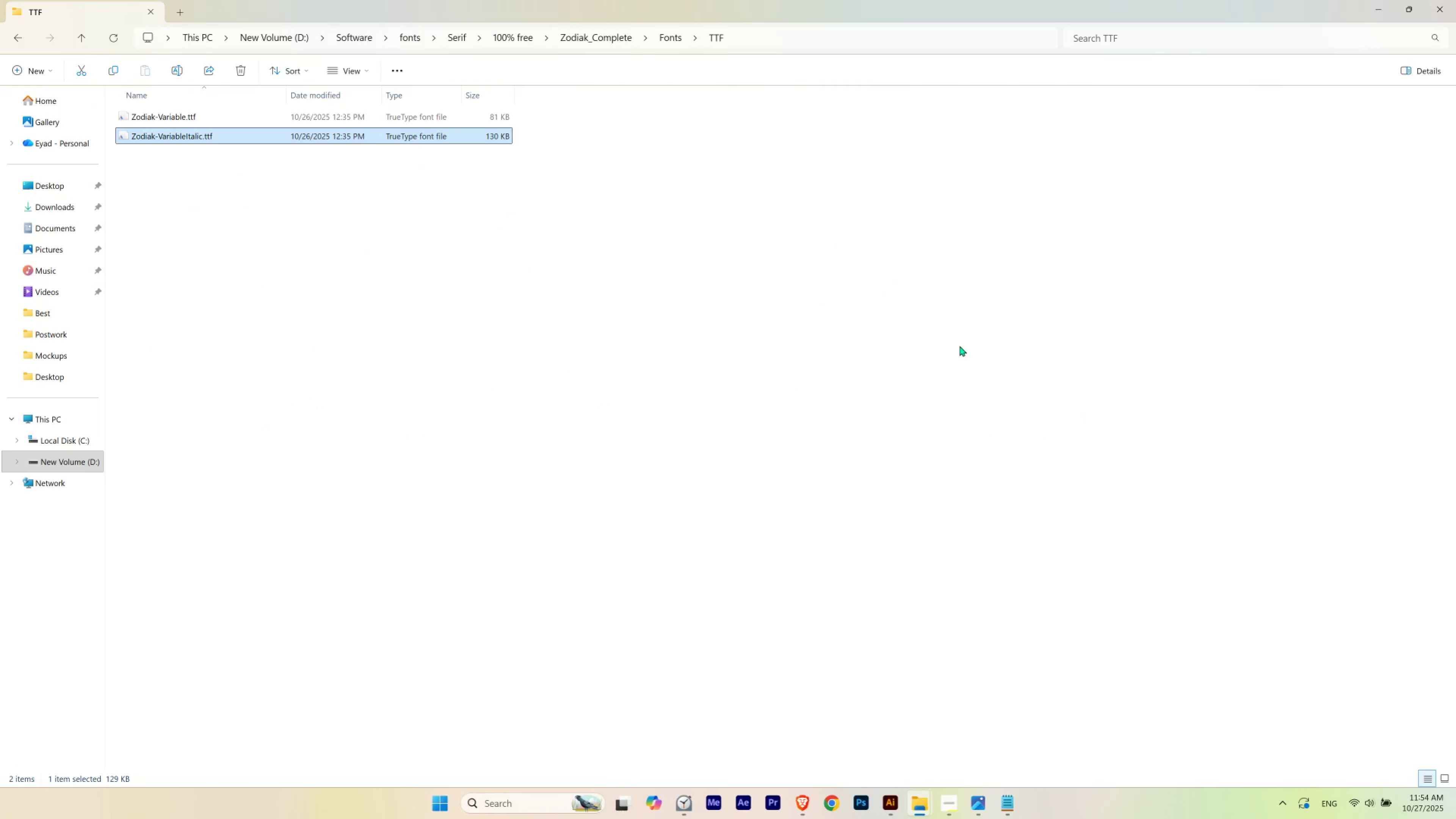 
left_click([959, 346])
 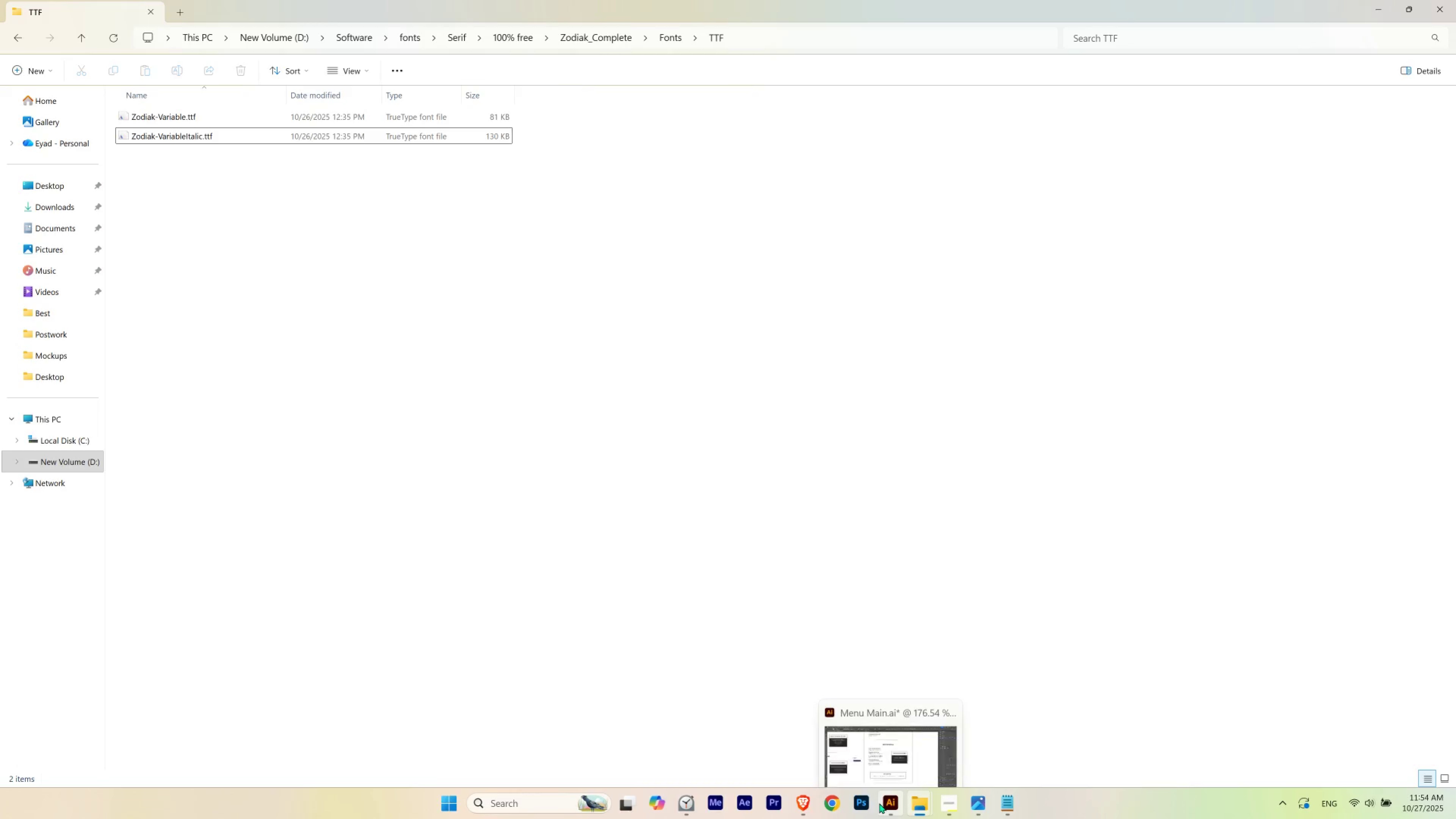 
left_click([879, 803])
 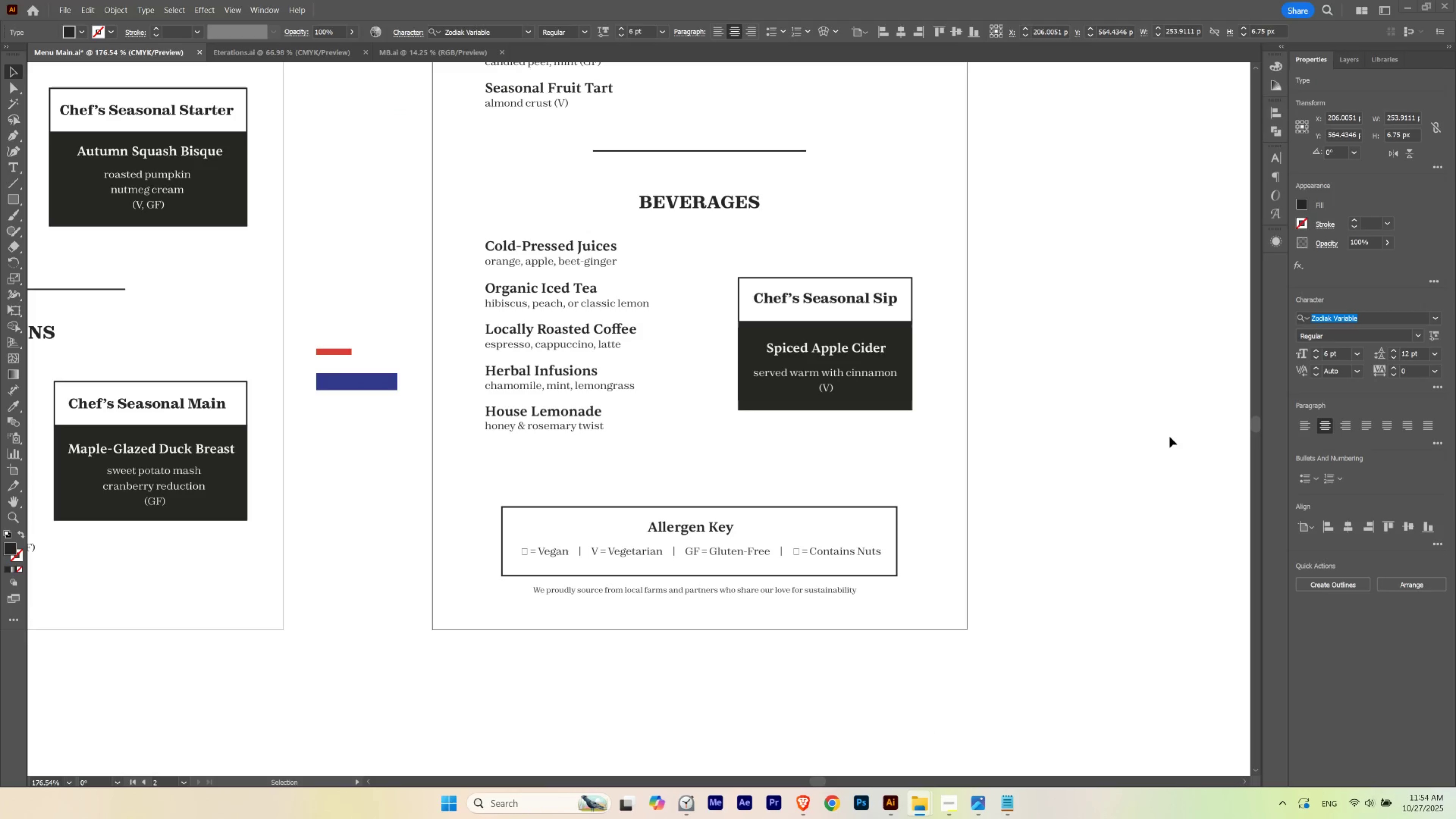 
double_click([1085, 507])
 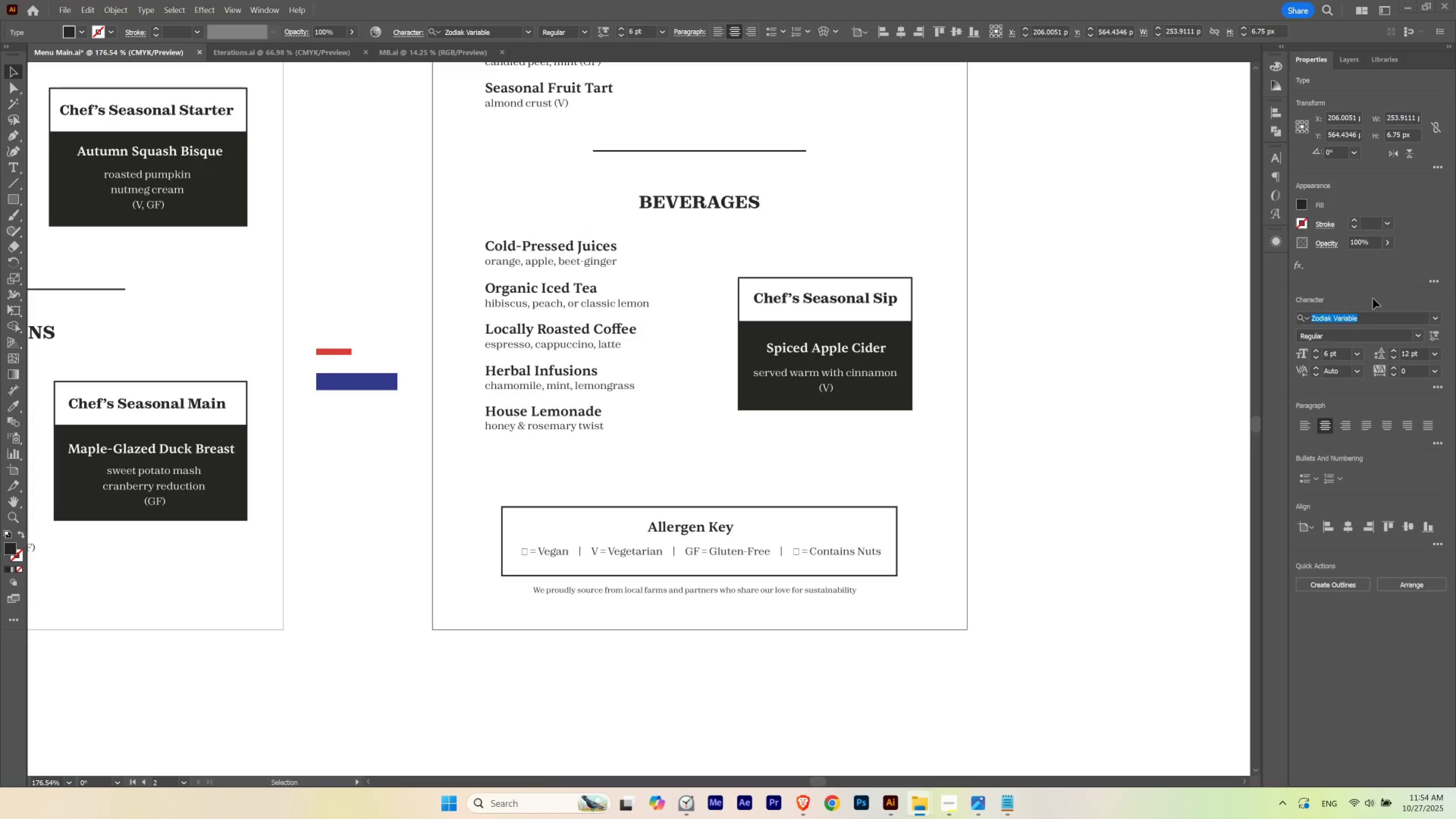 
left_click([1373, 295])
 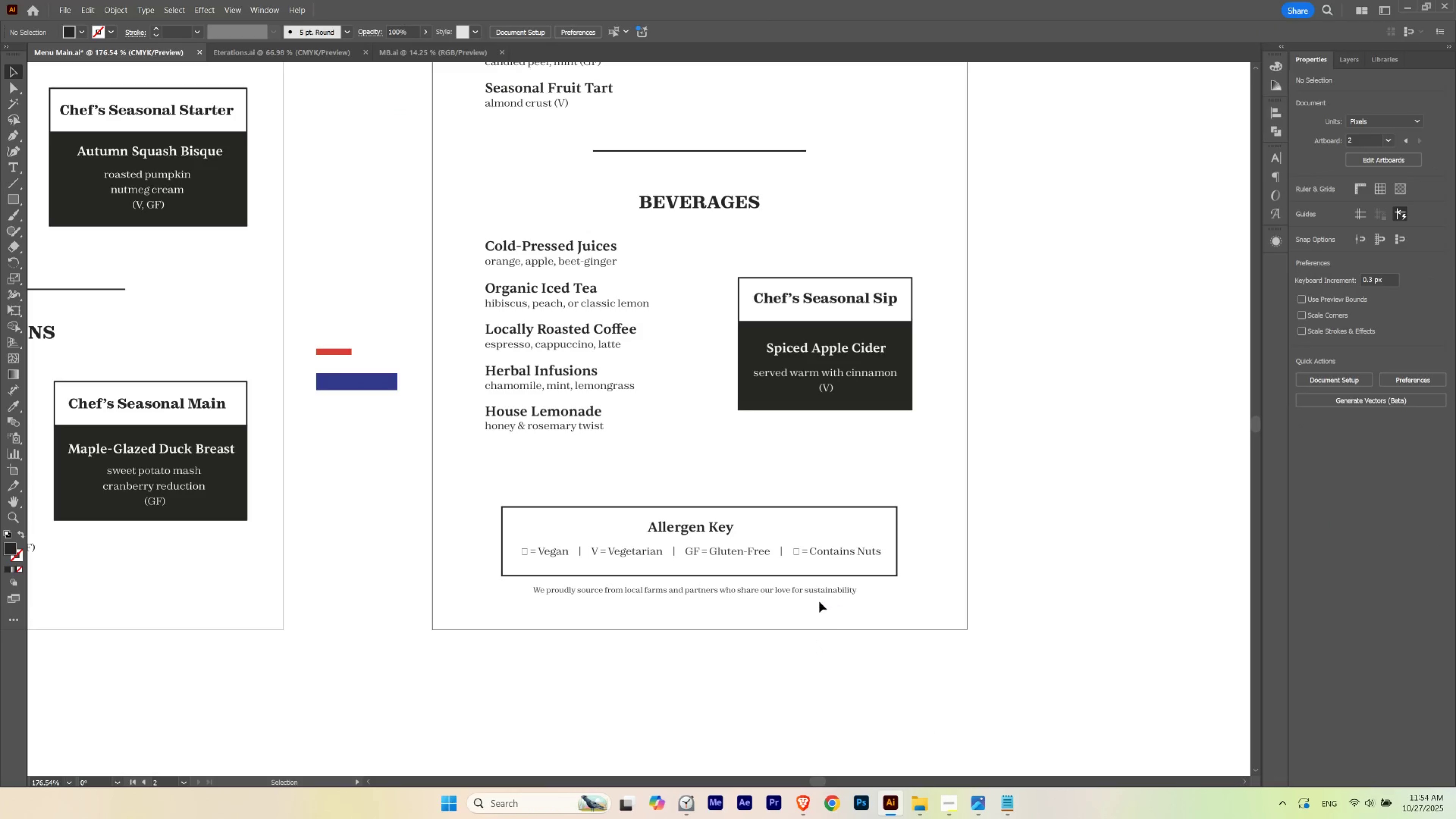 
left_click([821, 594])
 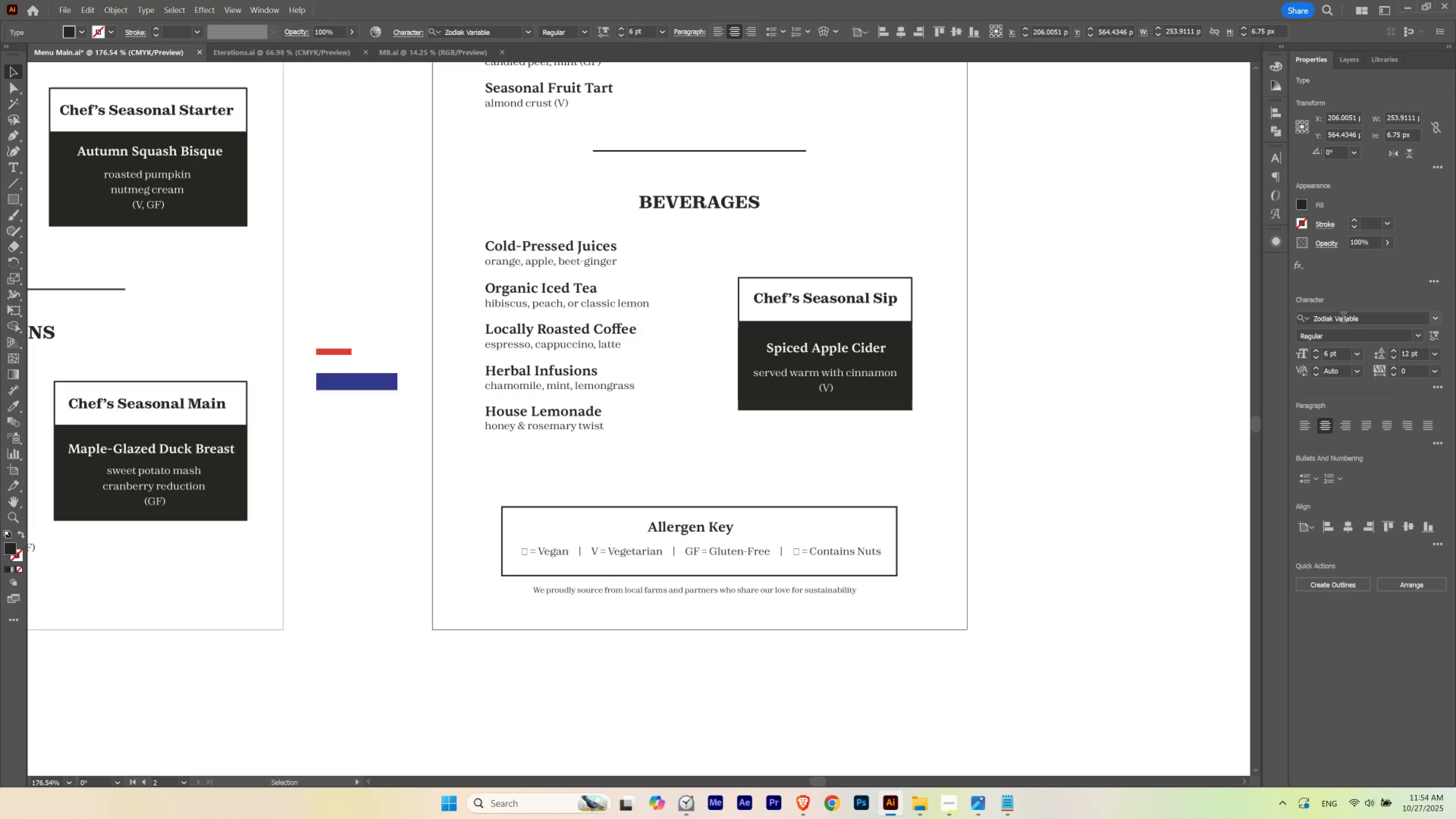 
left_click([1343, 318])
 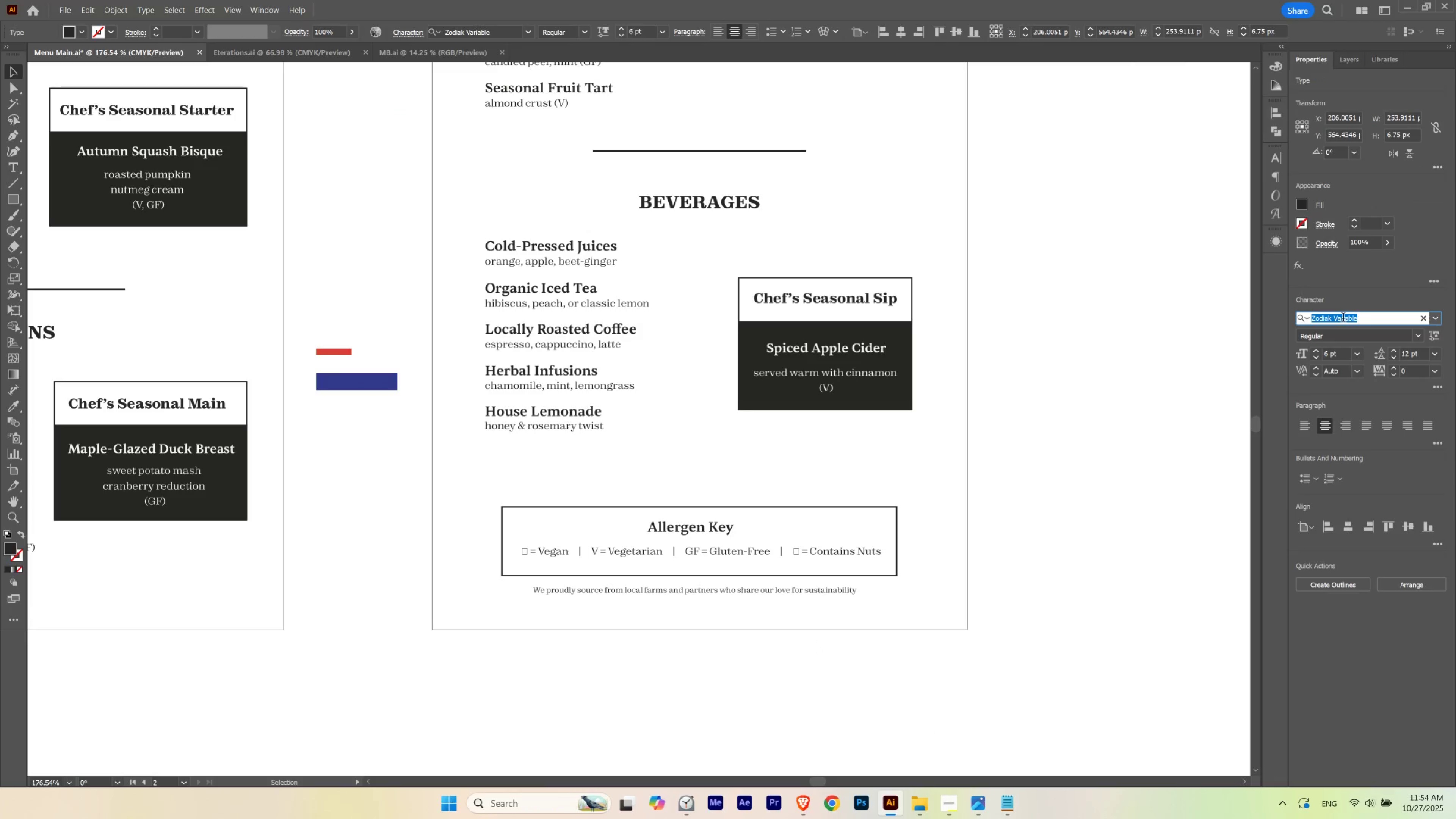 
type(zod)
 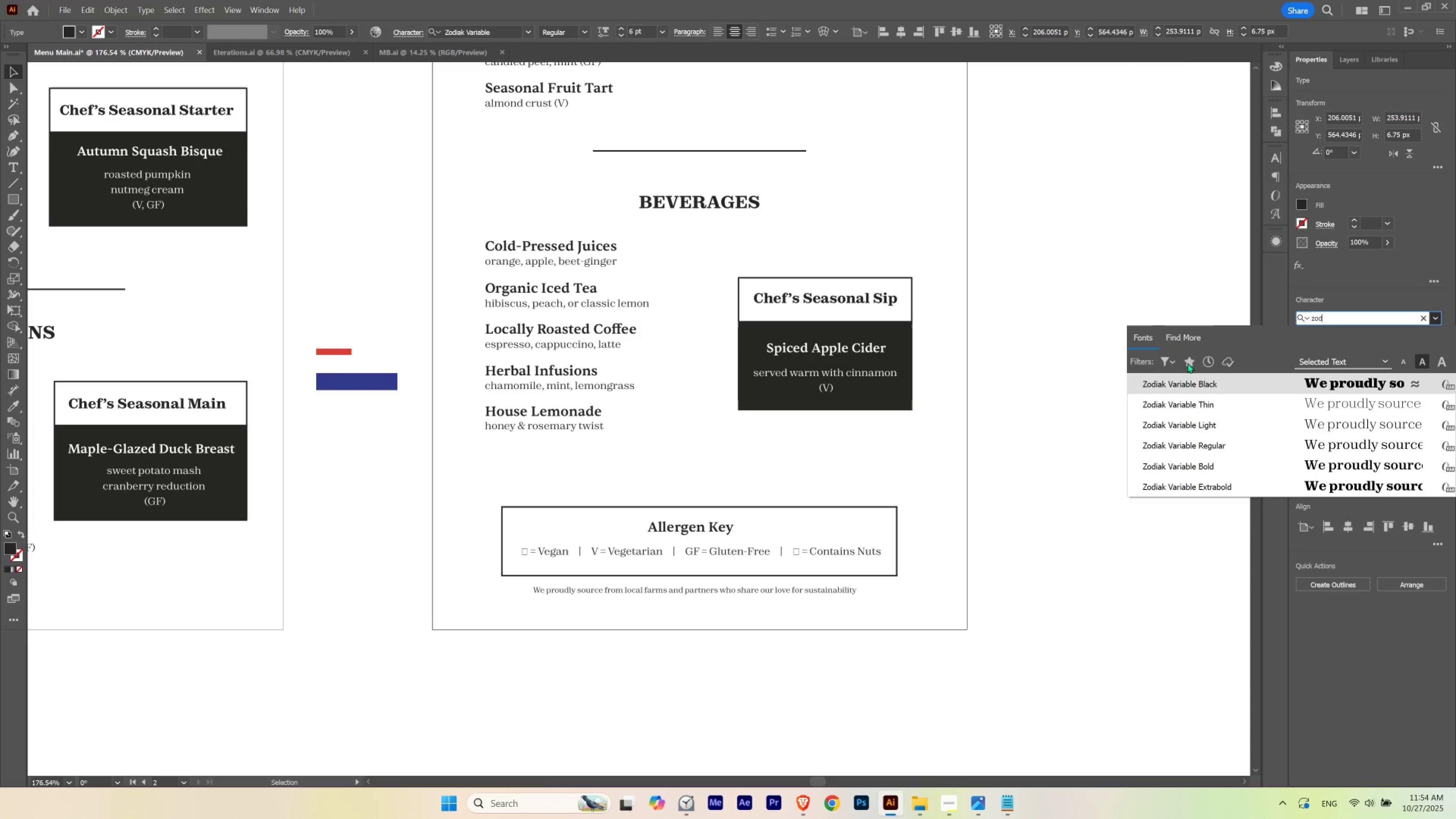 
left_click([1175, 363])
 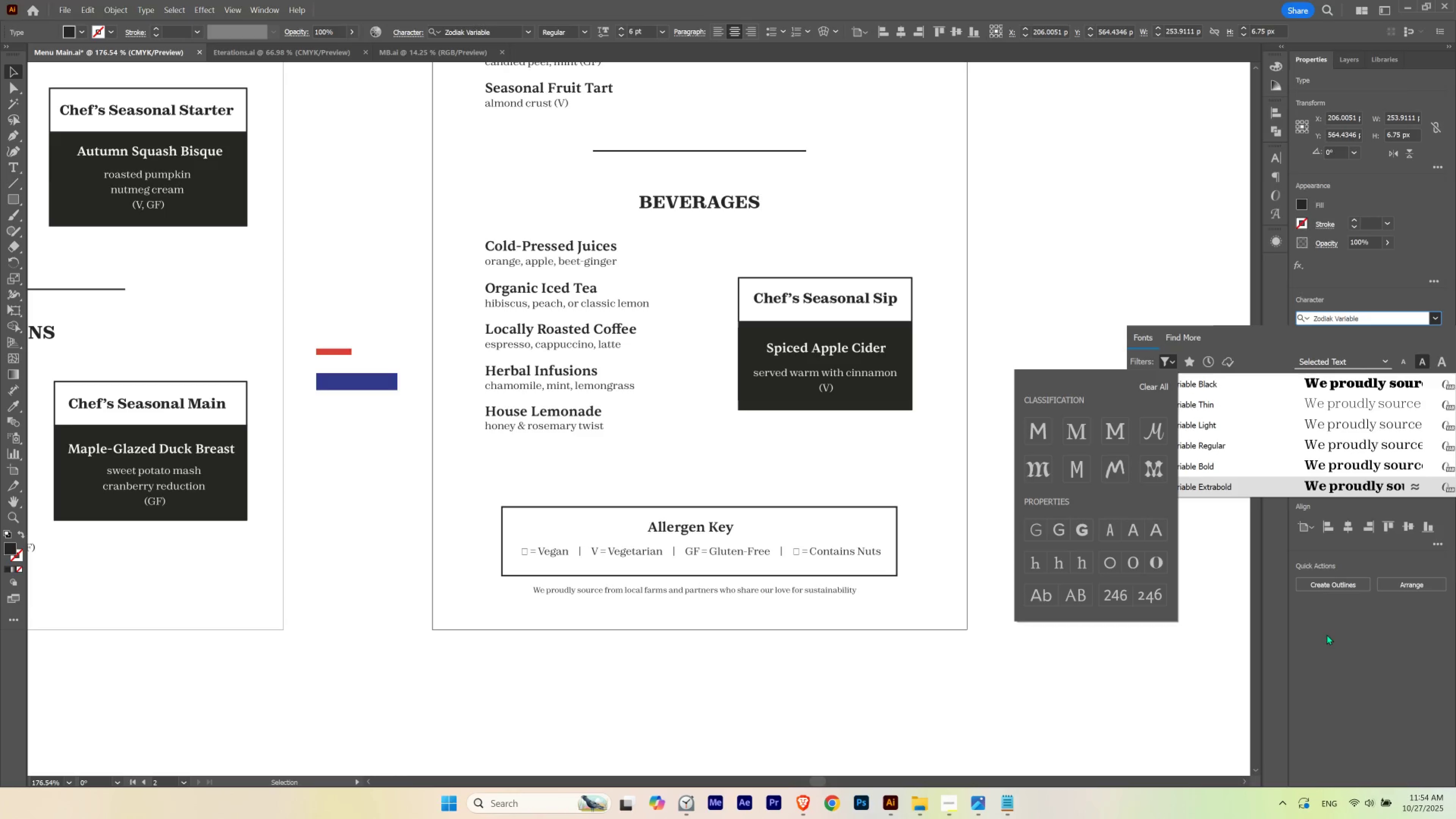 
left_click([1356, 655])
 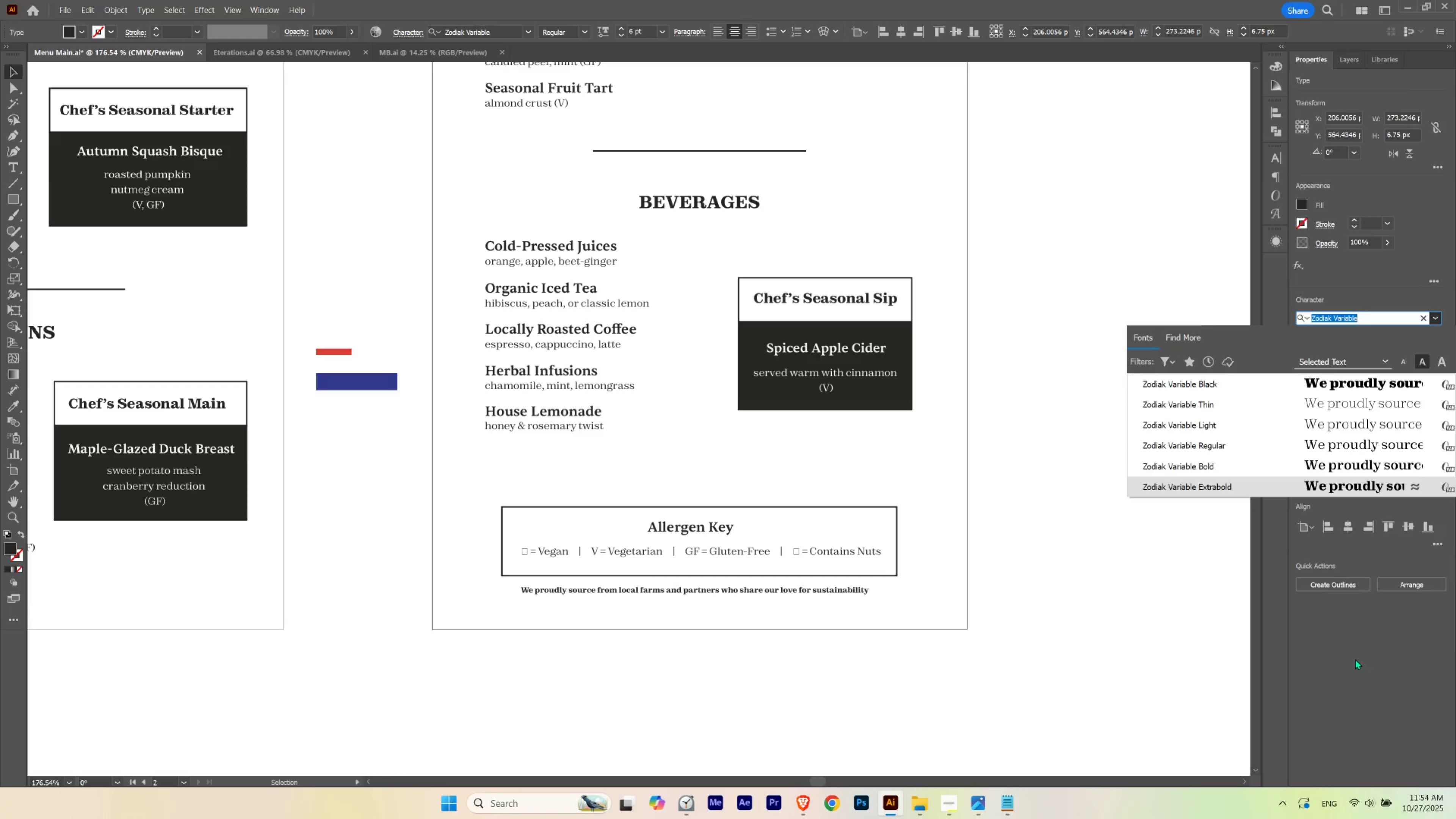 
left_click([1354, 659])
 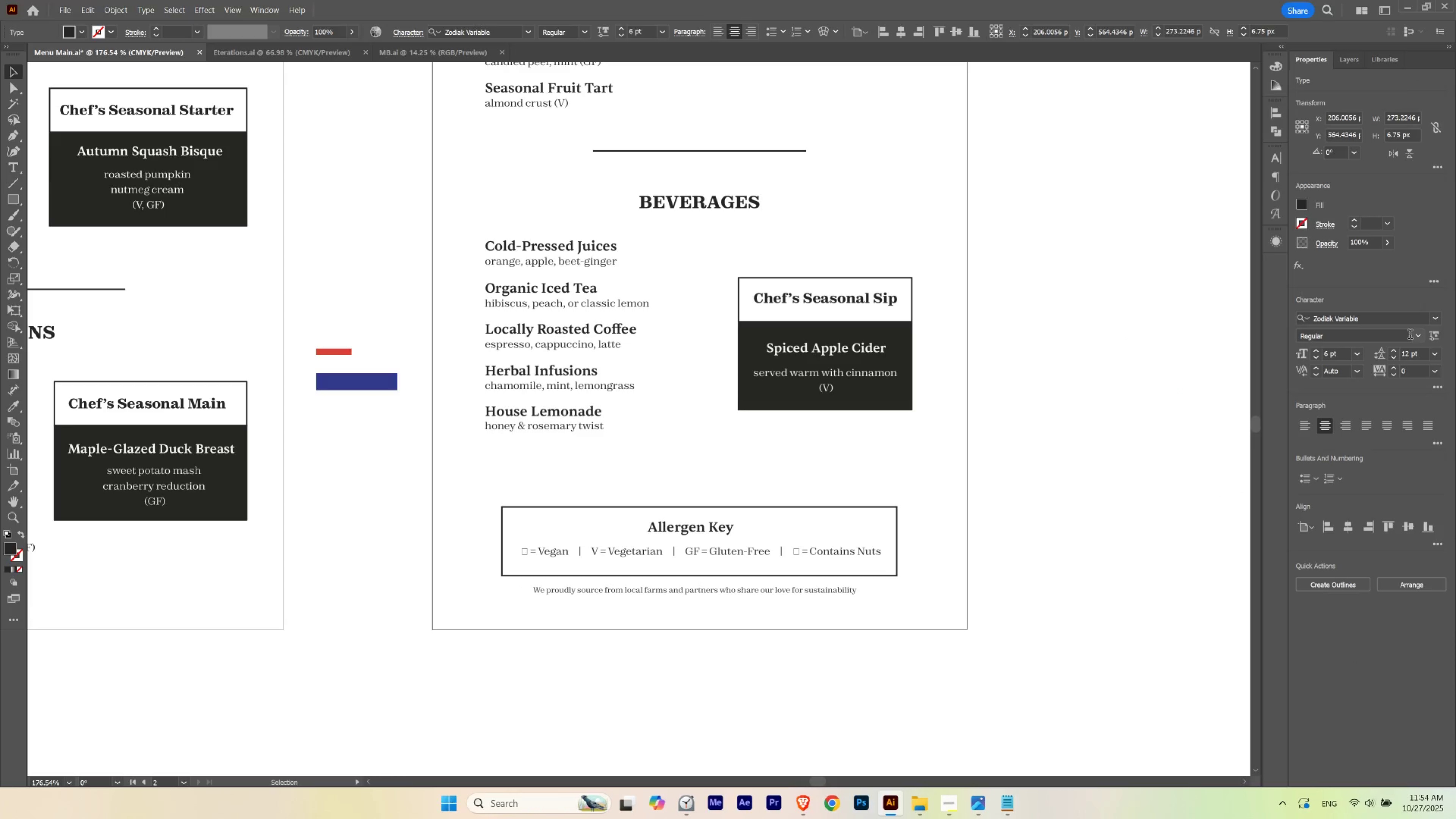 
left_click([1419, 332])
 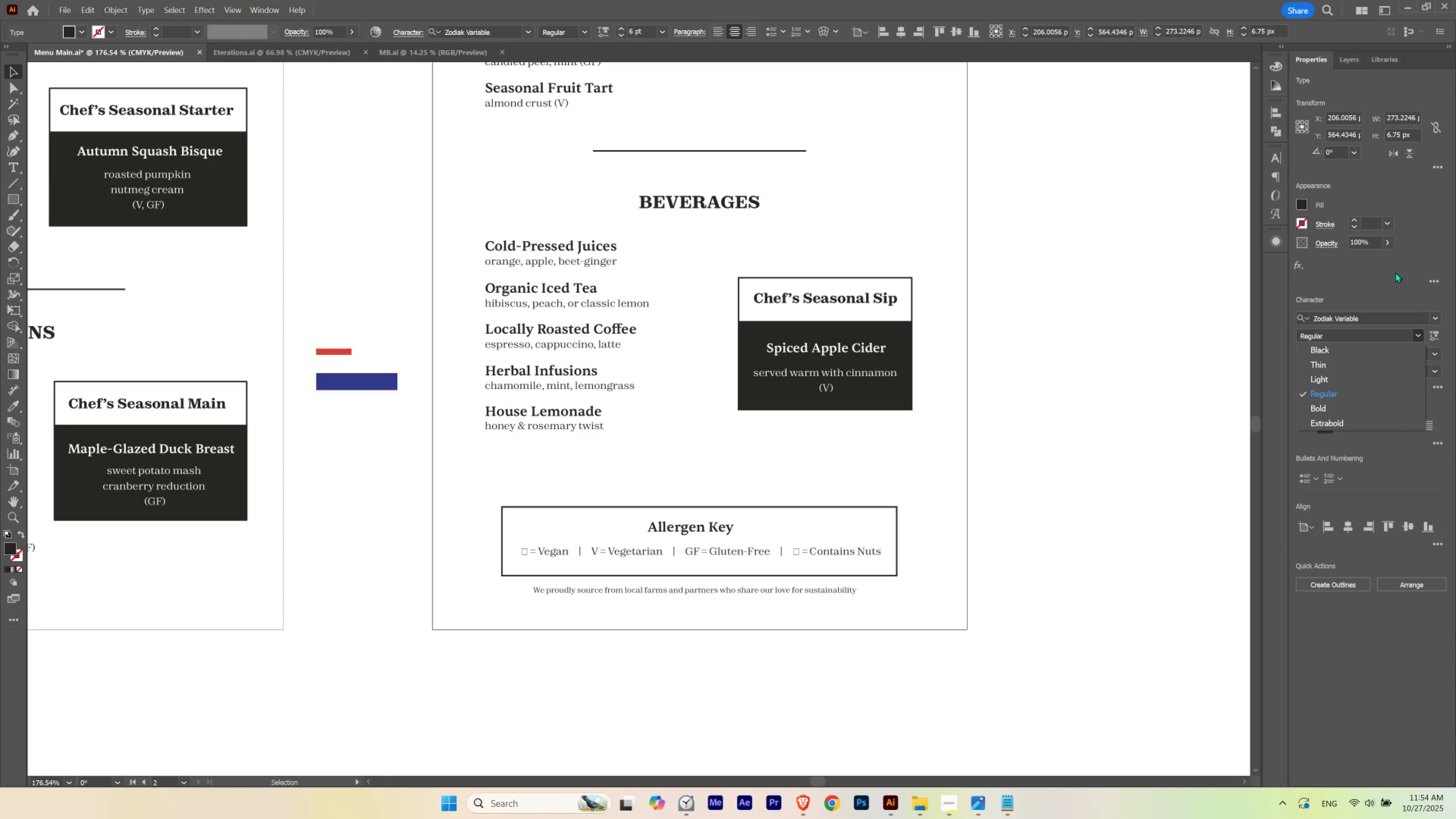 
left_click([1395, 272])
 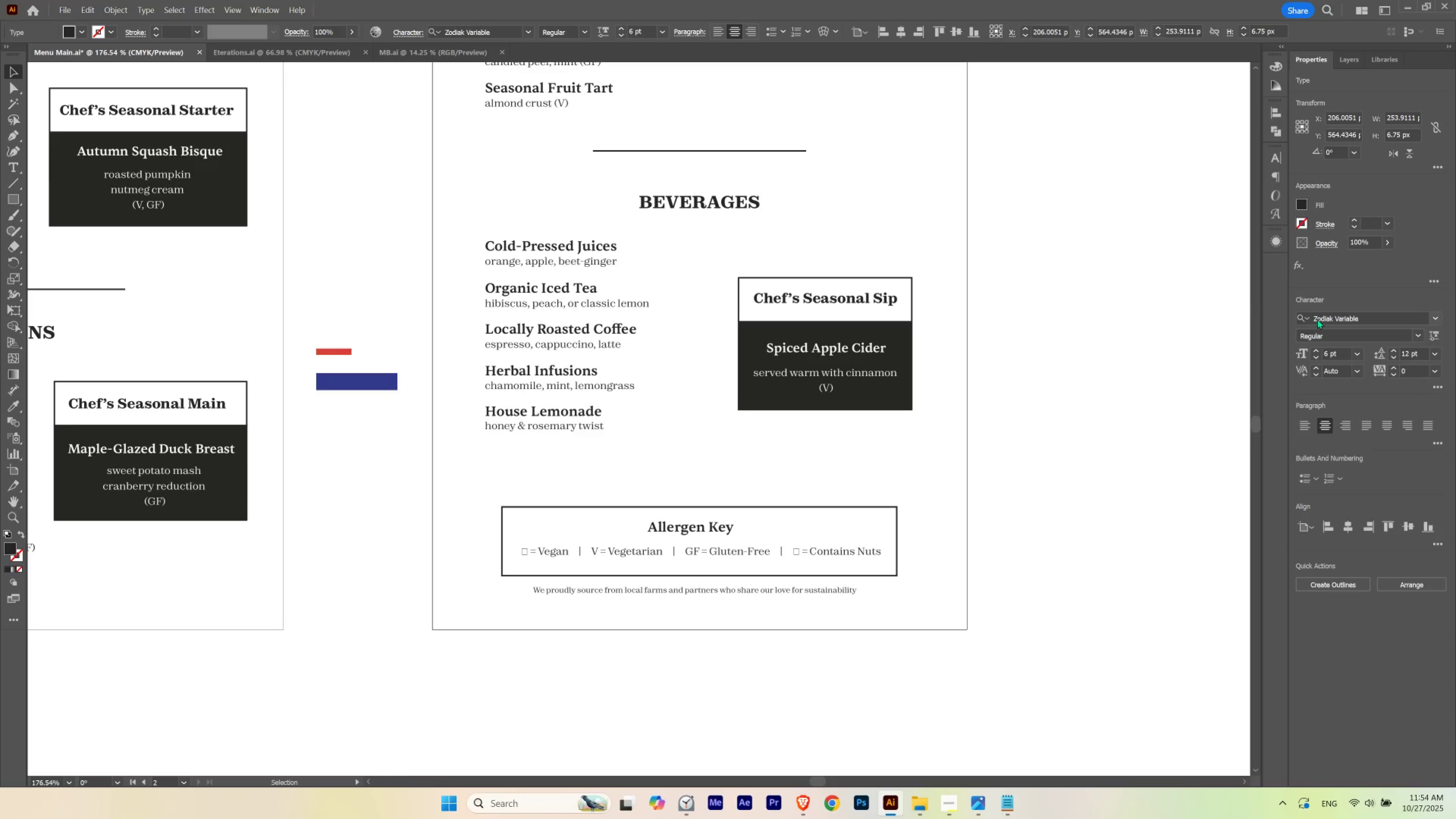 
left_click([1350, 316])
 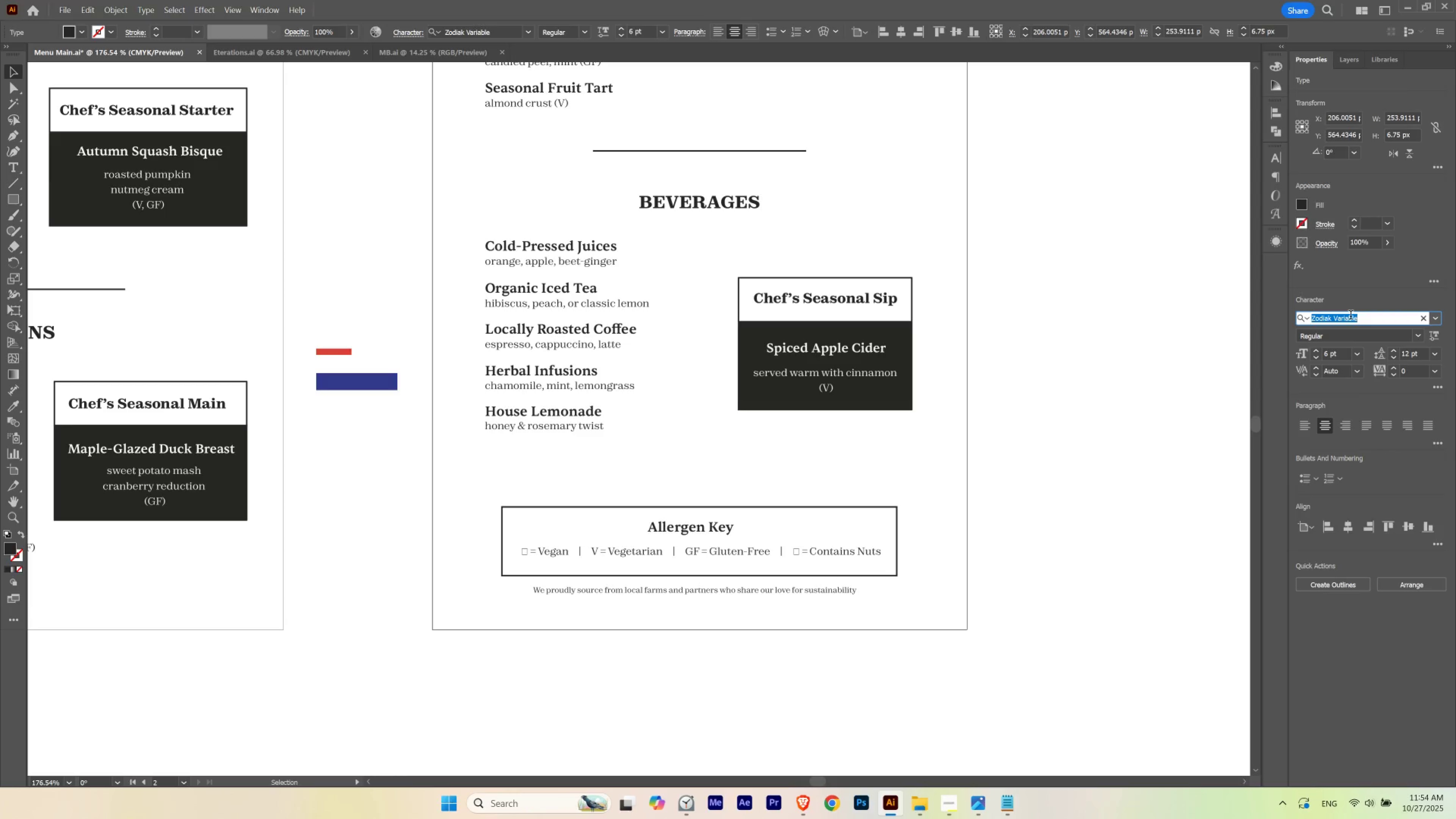 
type(zoda)
key(Backspace)
type(ia)
 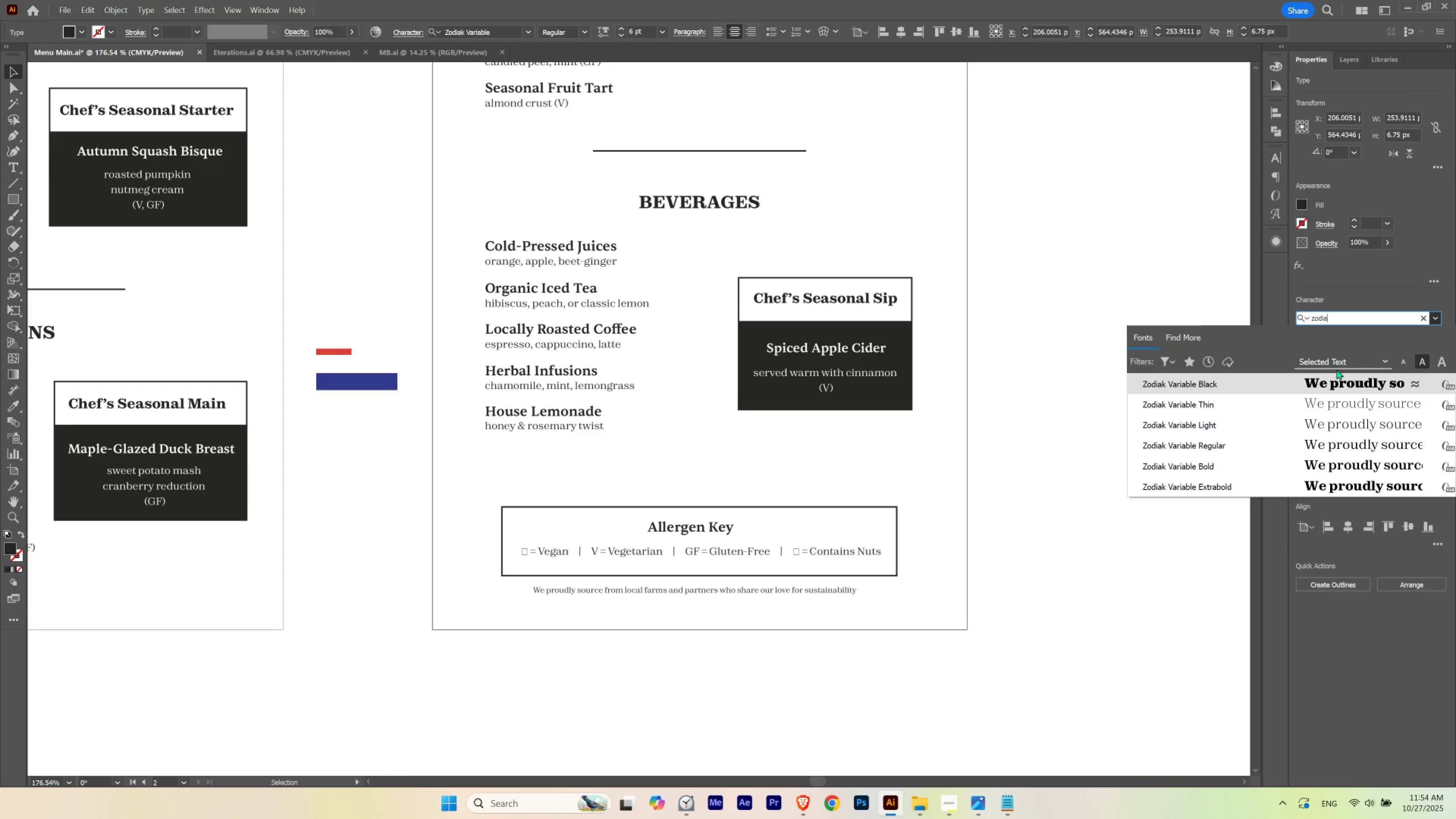 
left_click([1341, 357])
 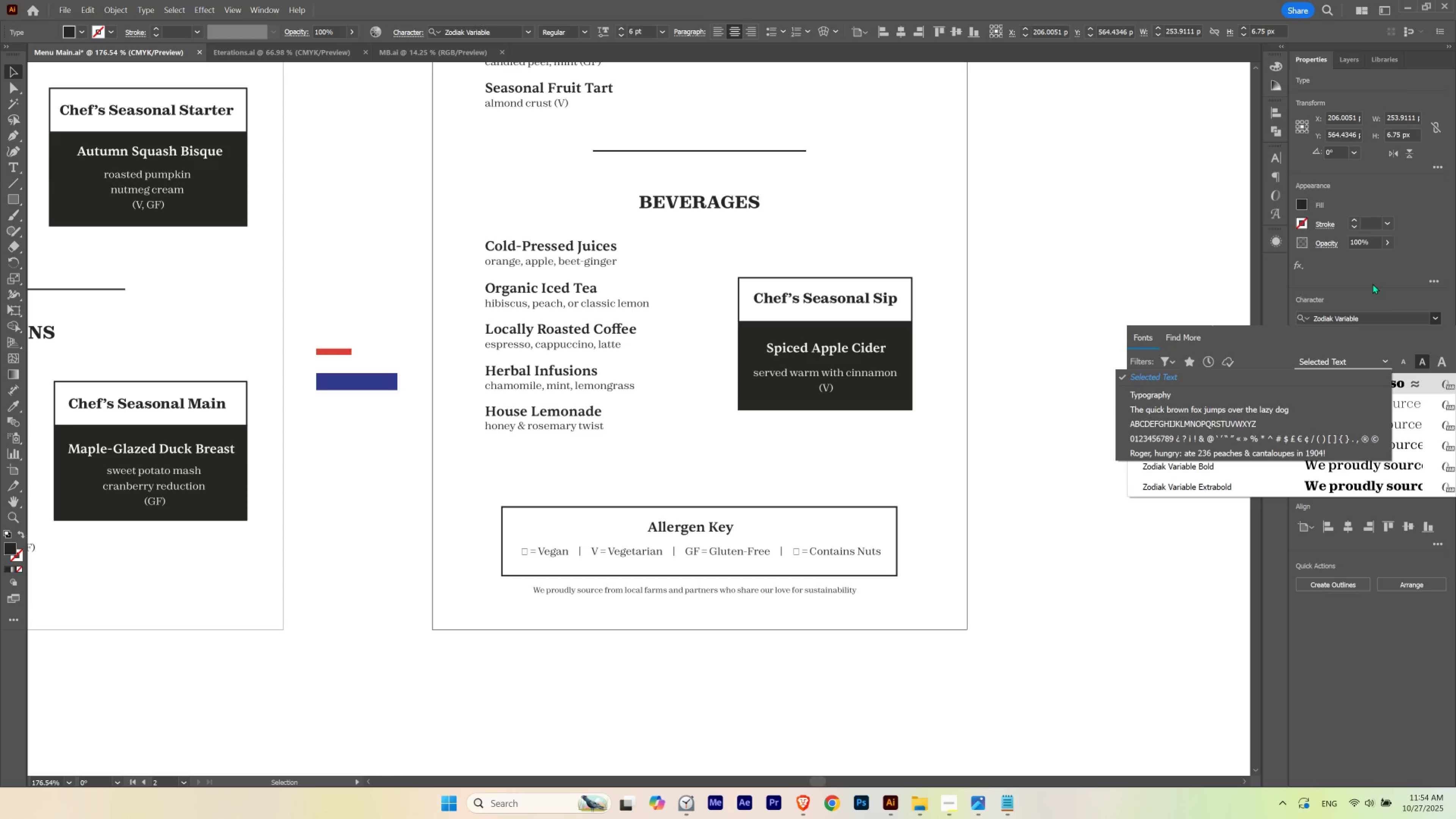 
wait(6.8)
 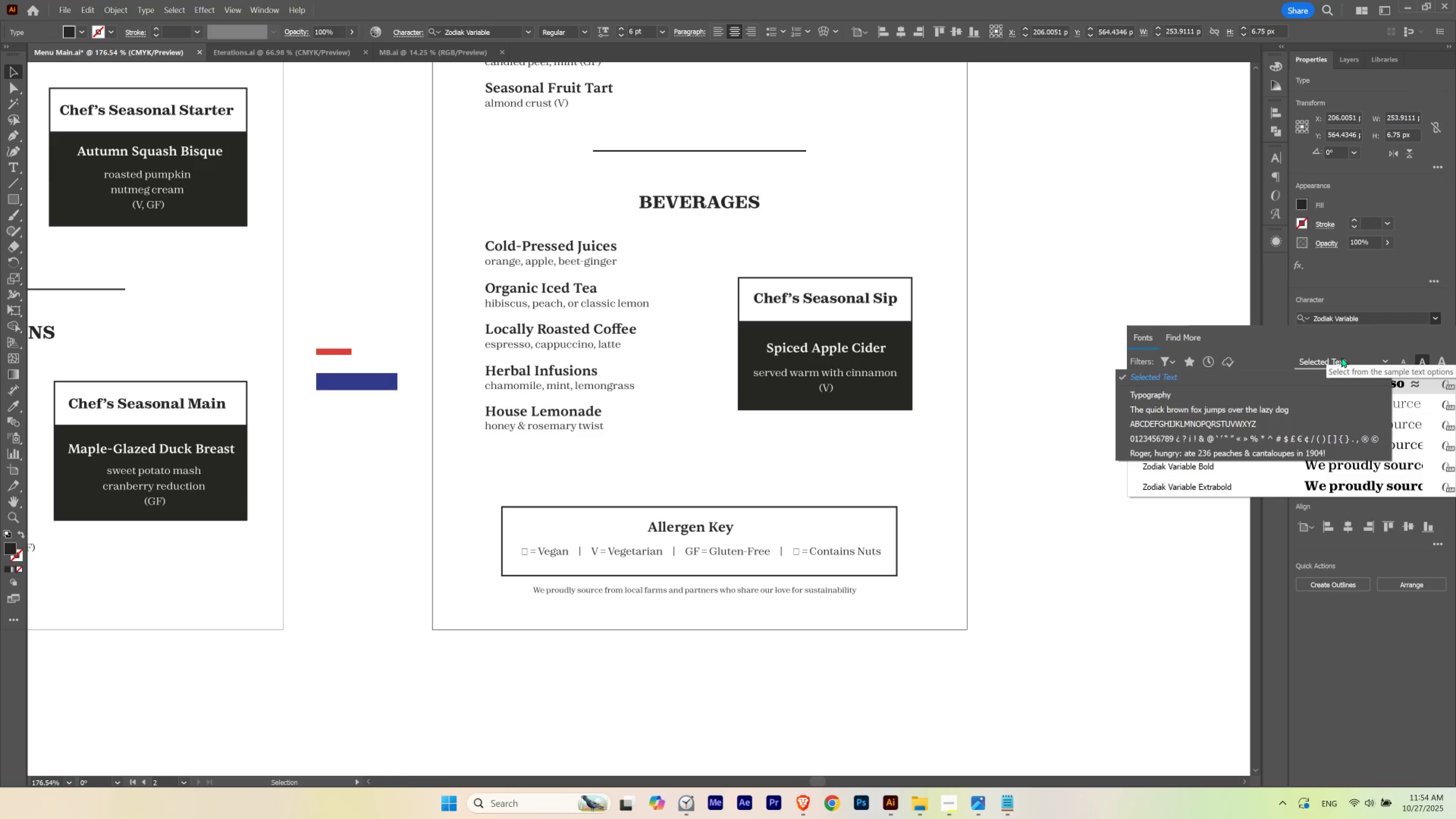 
left_click([1372, 283])
 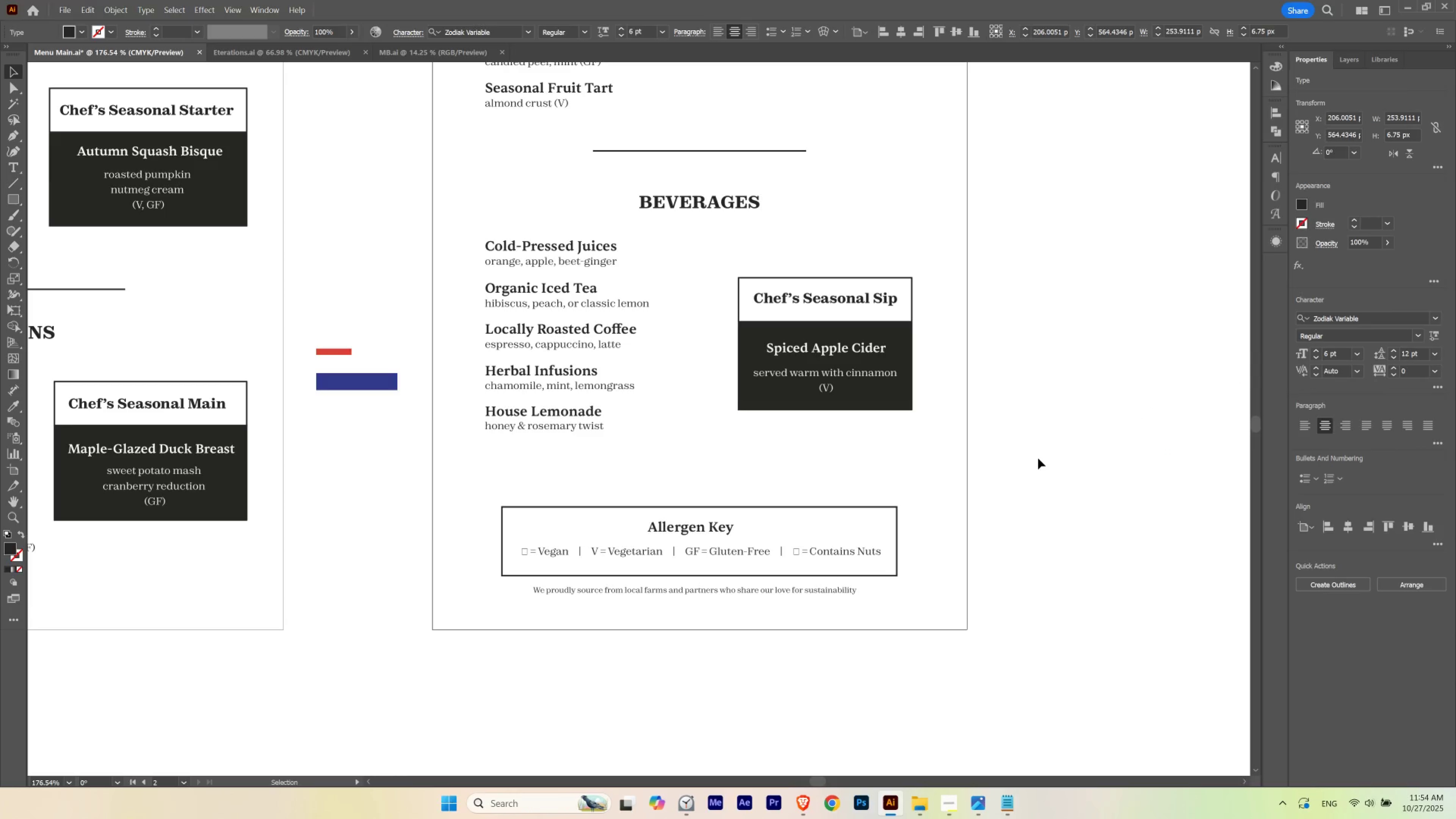 
left_click([1111, 405])
 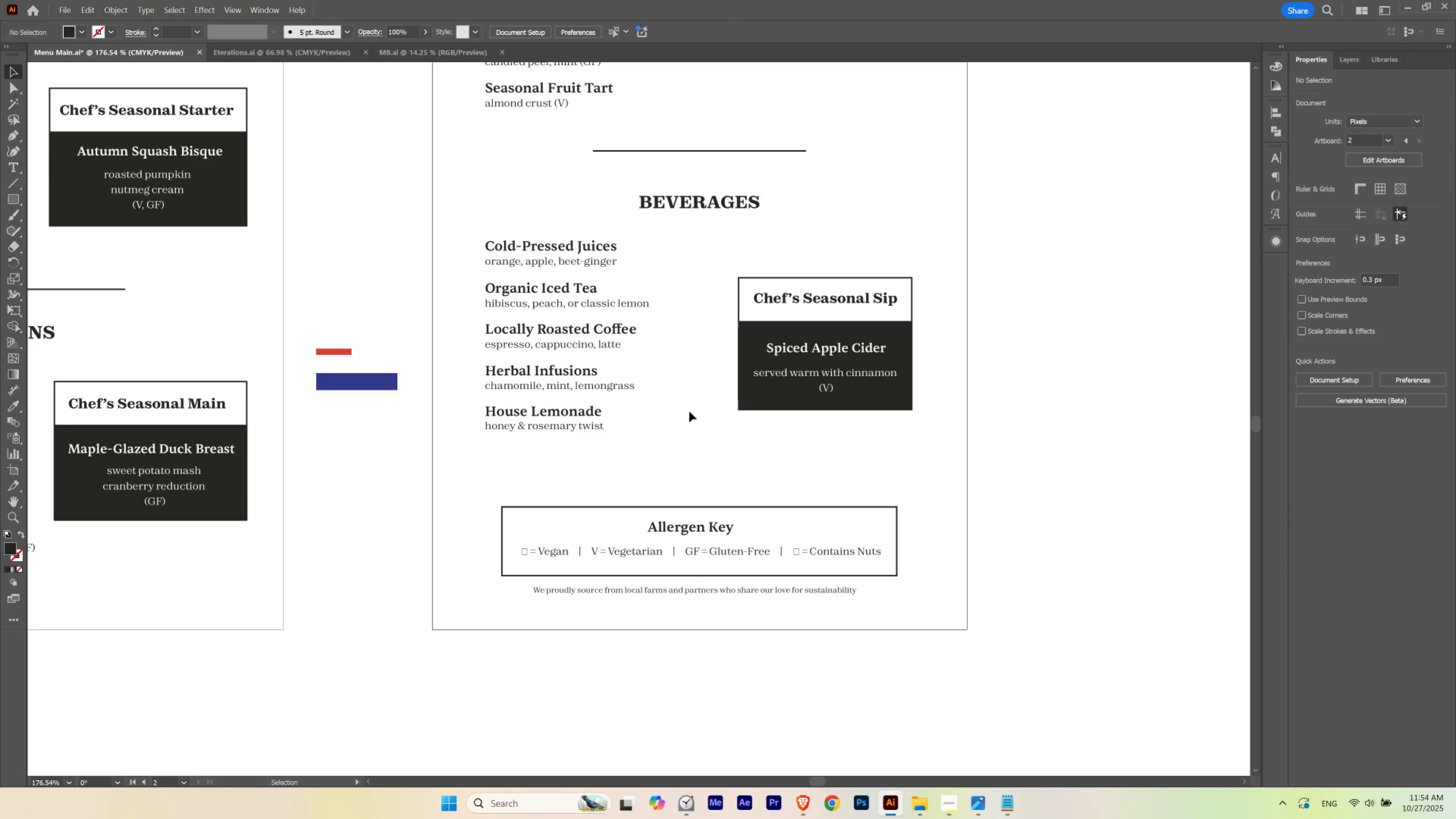 
hold_key(key=ControlLeft, duration=1.05)
 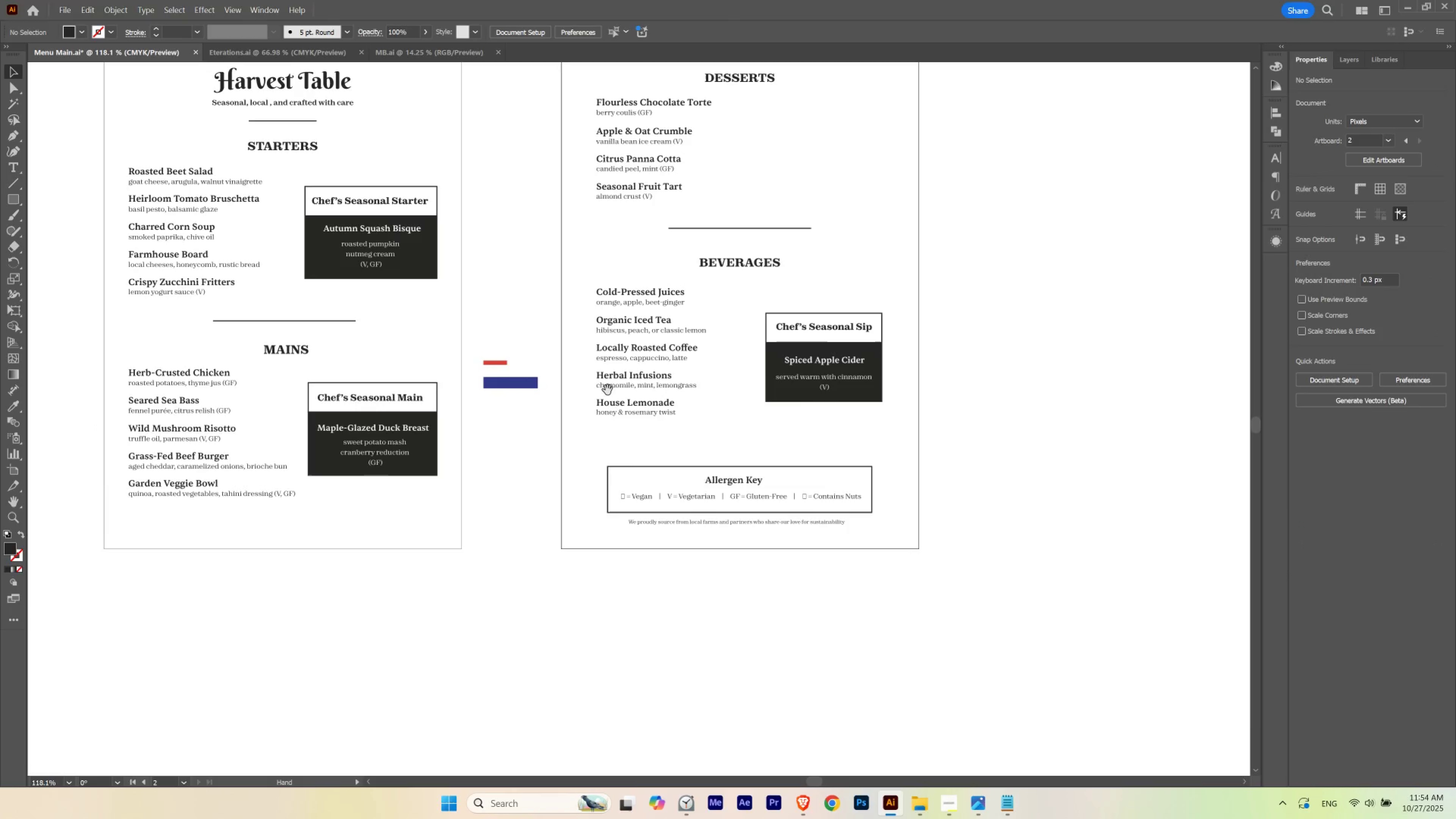 
hold_key(key=Space, duration=1.54)
 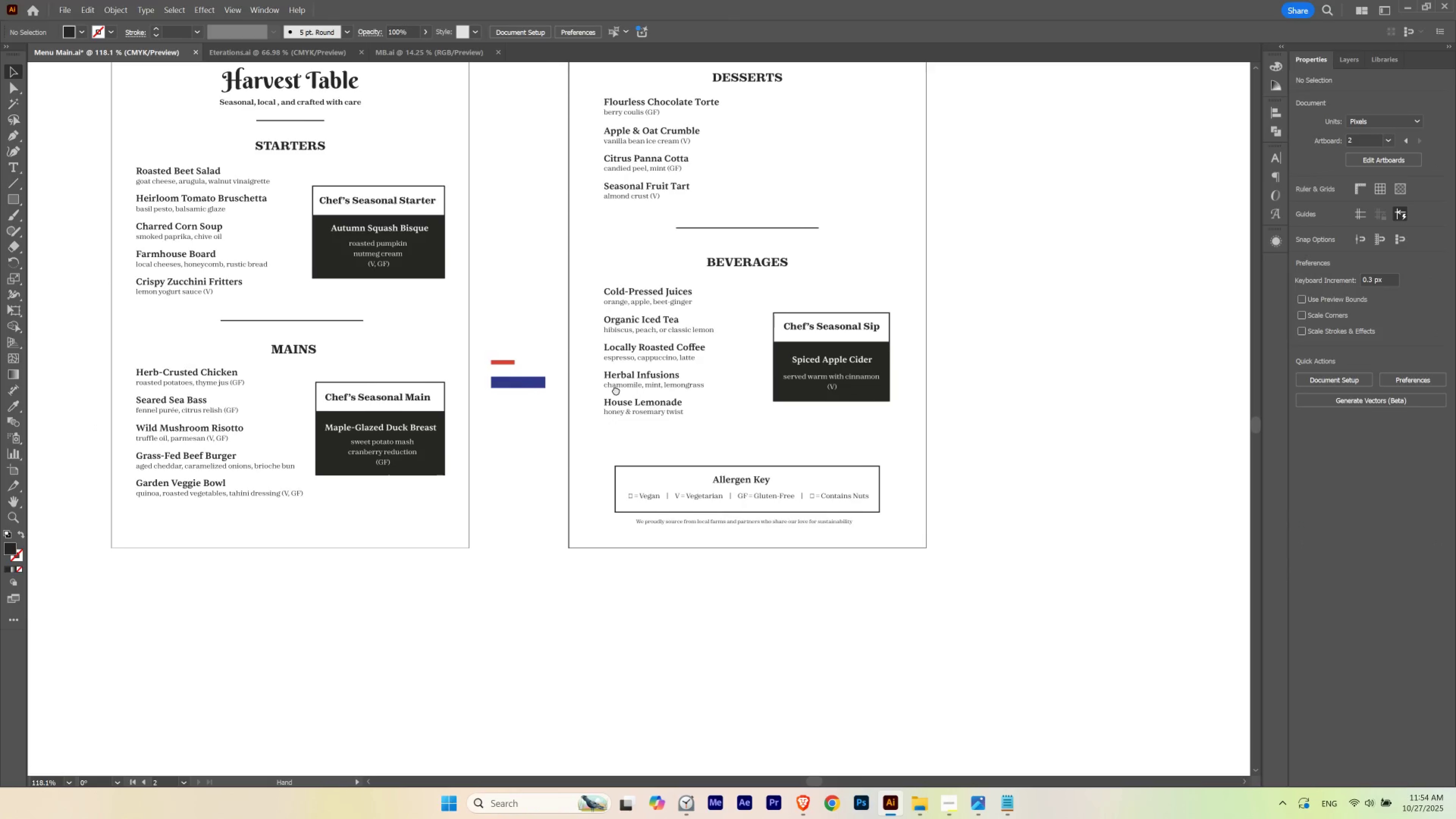 
left_click_drag(start_coordinate=[821, 385], to_coordinate=[777, 407])
 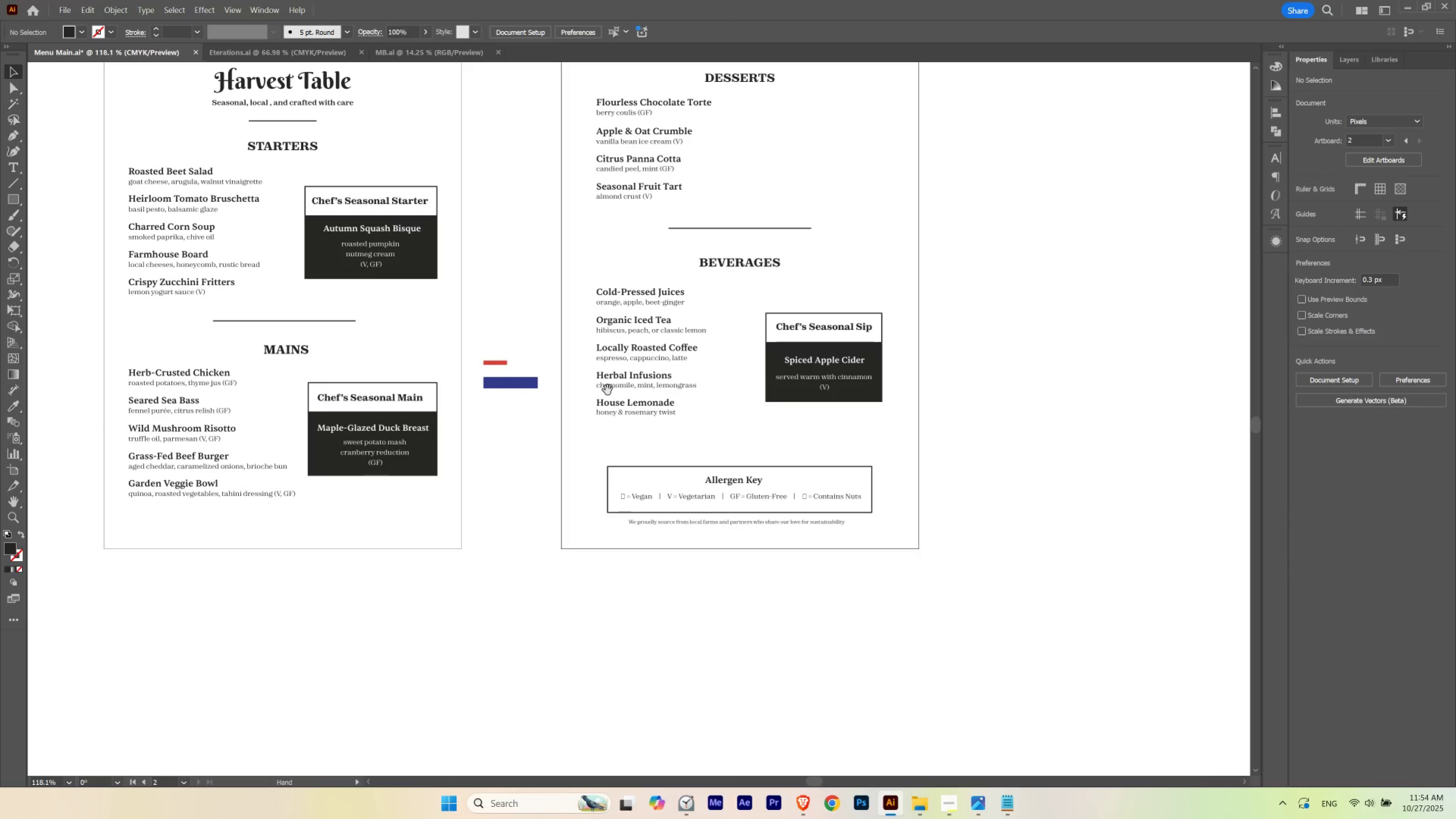 
hold_key(key=Space, duration=1.51)
 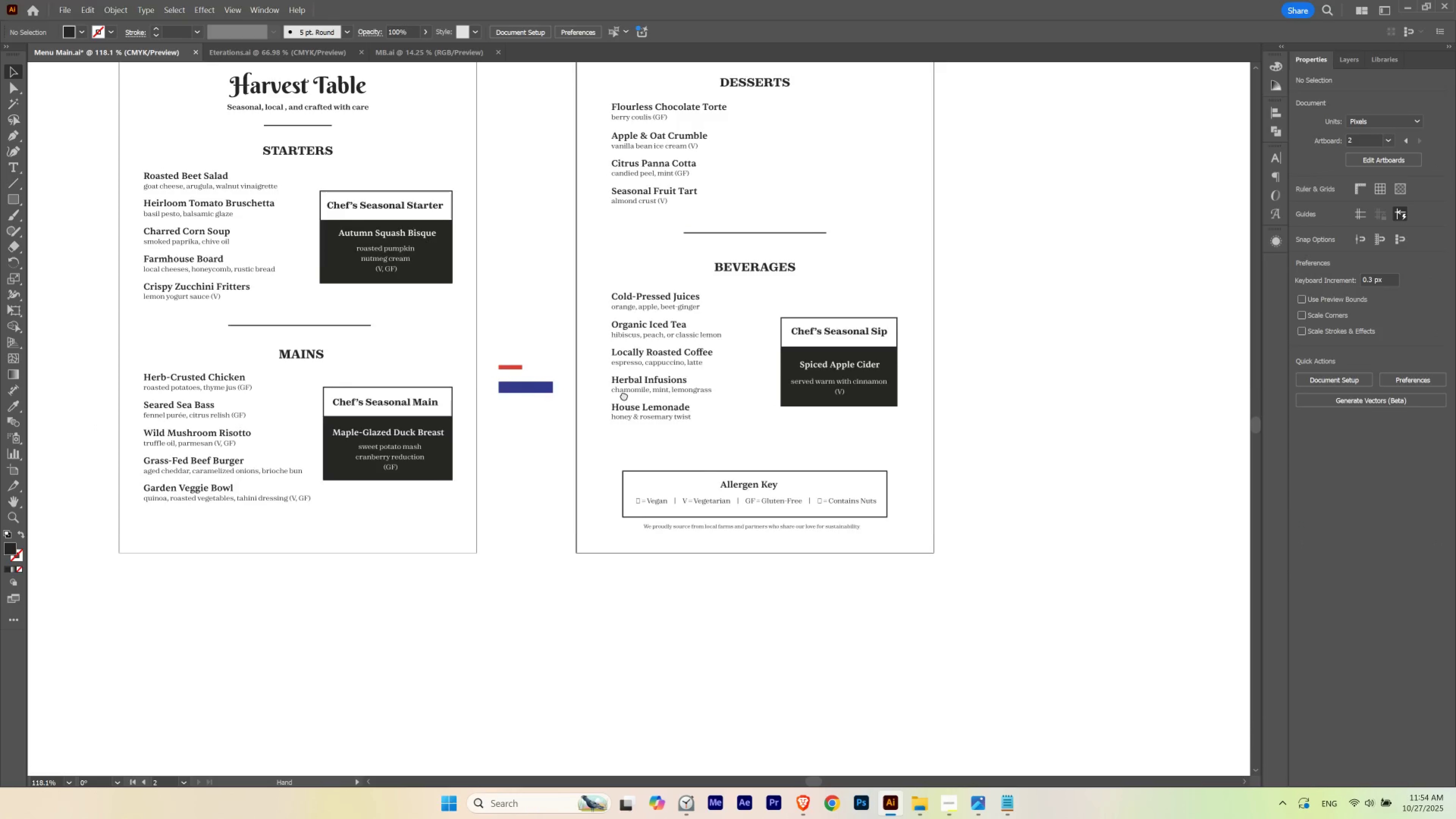 
left_click_drag(start_coordinate=[608, 390], to_coordinate=[770, 509])
 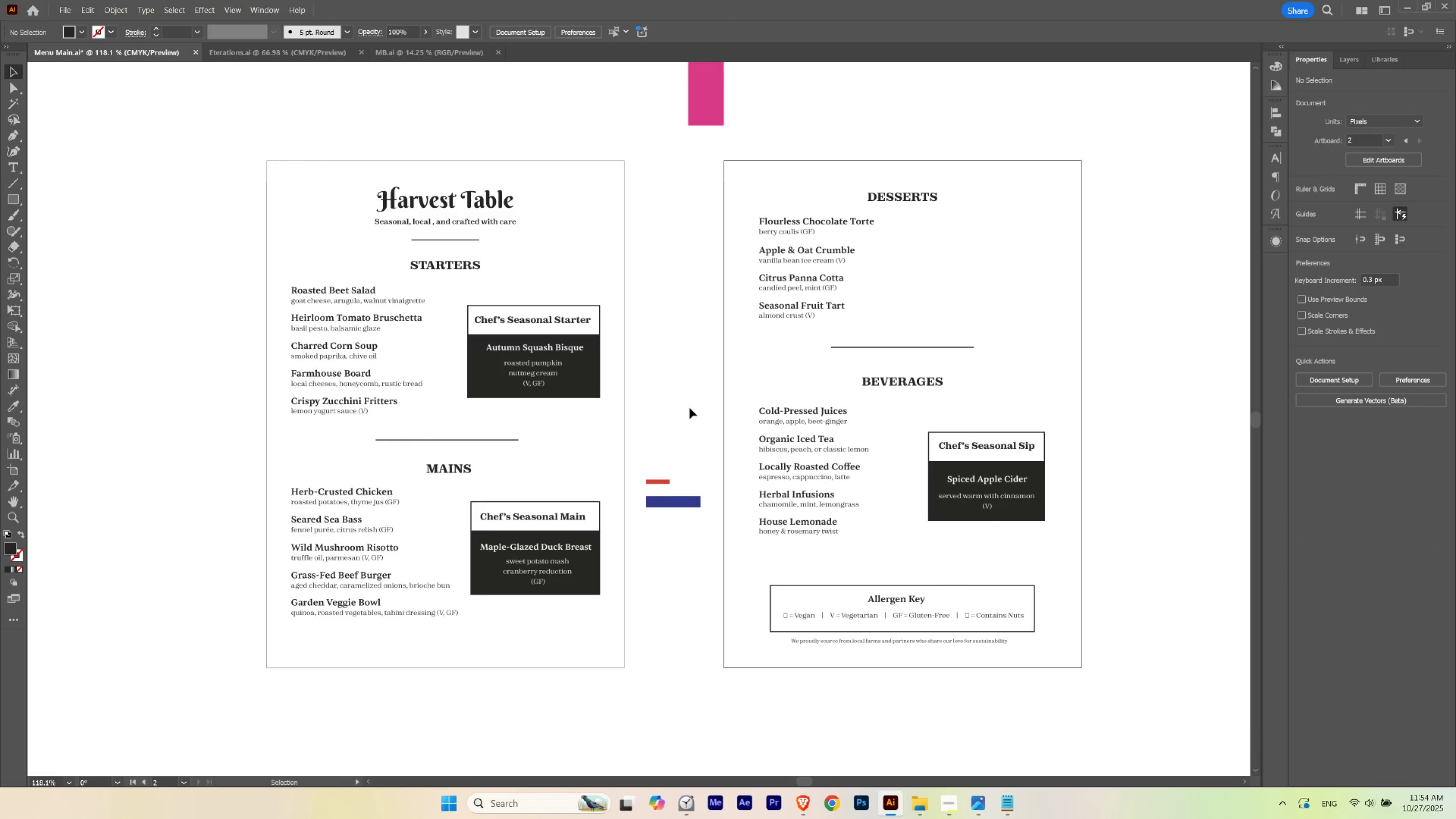 
hold_key(key=Space, duration=1.51)
 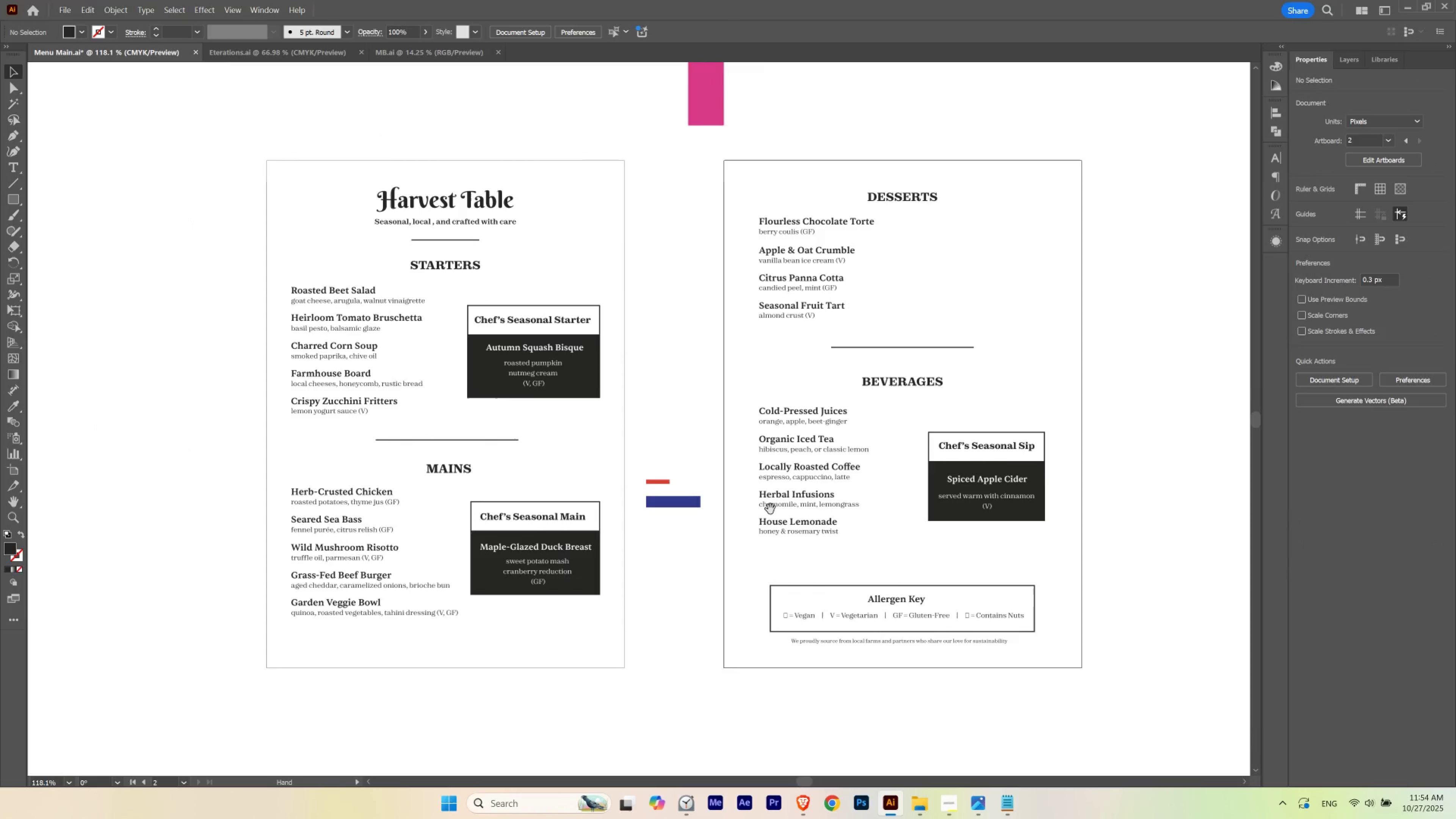 
key(Space)
 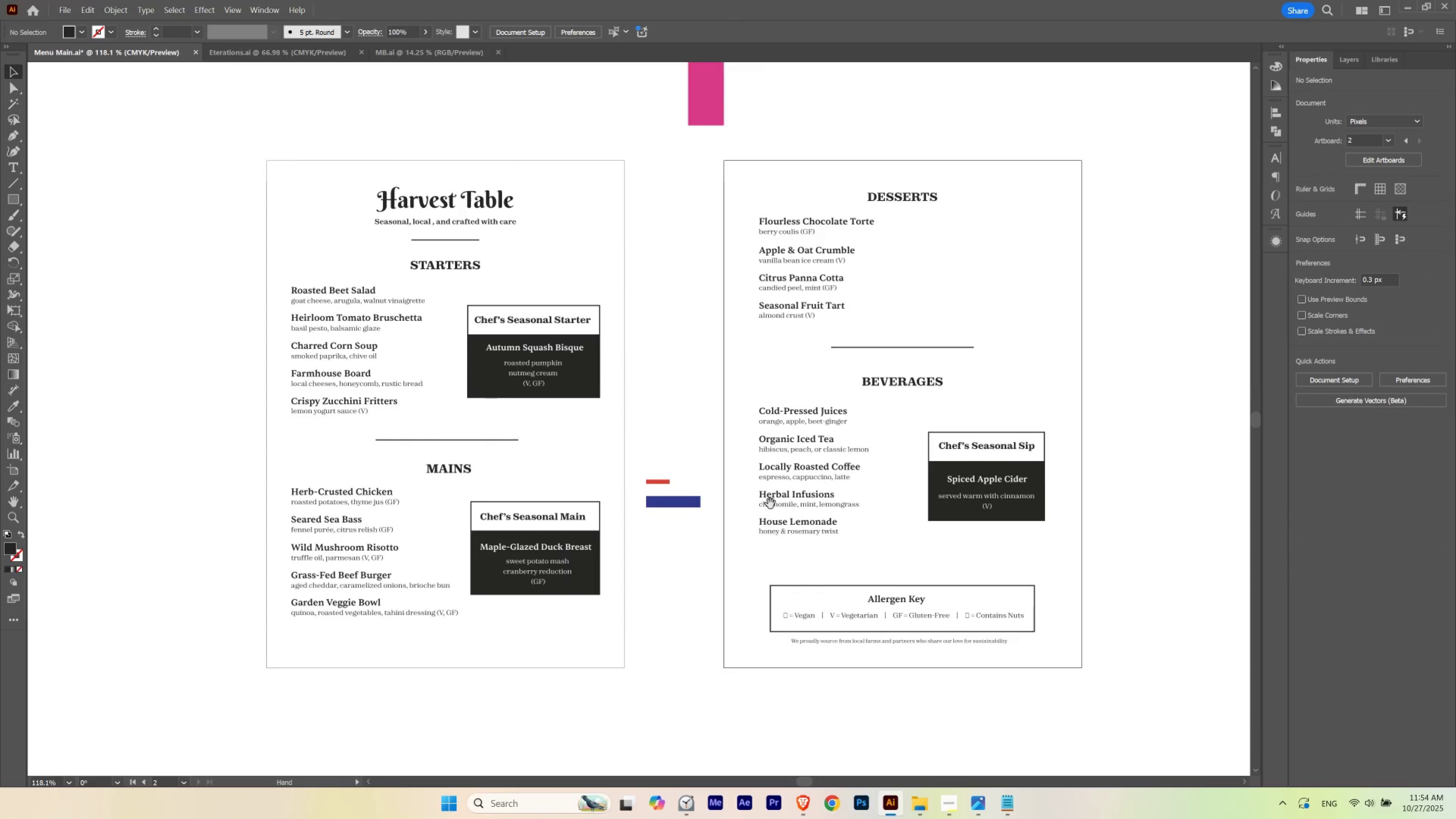 
key(Space)
 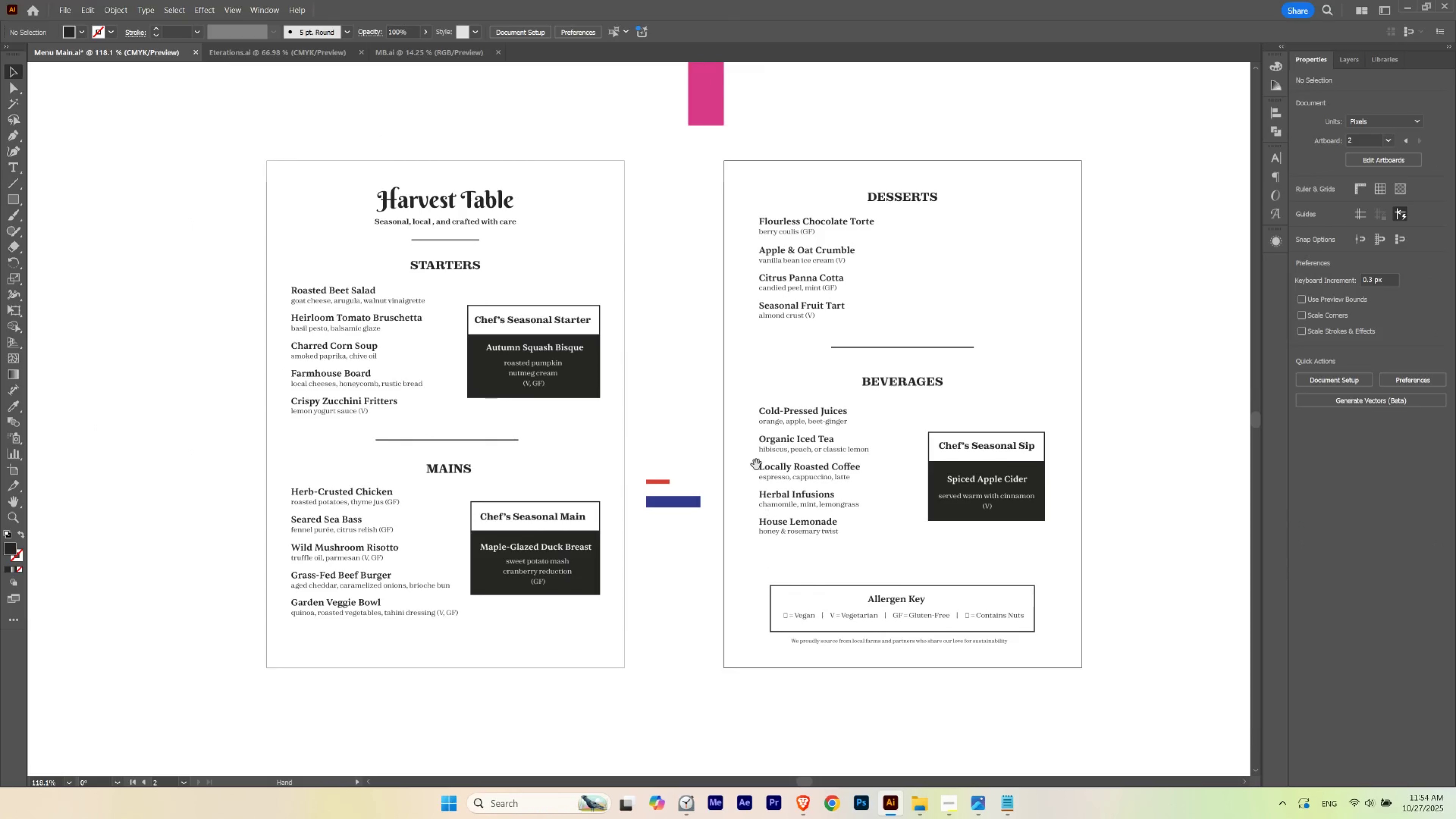 
key(Space)
 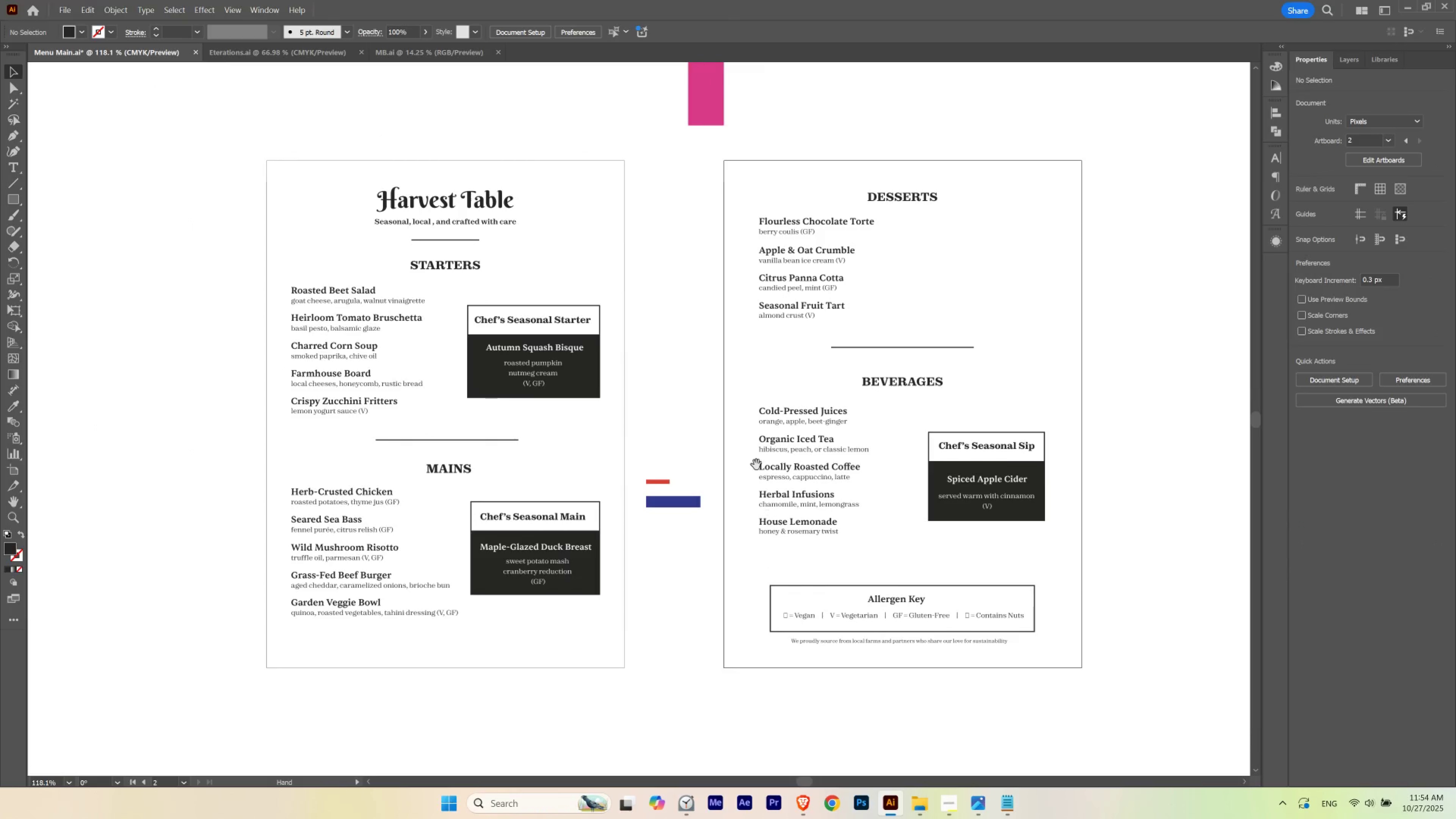 
key(Space)
 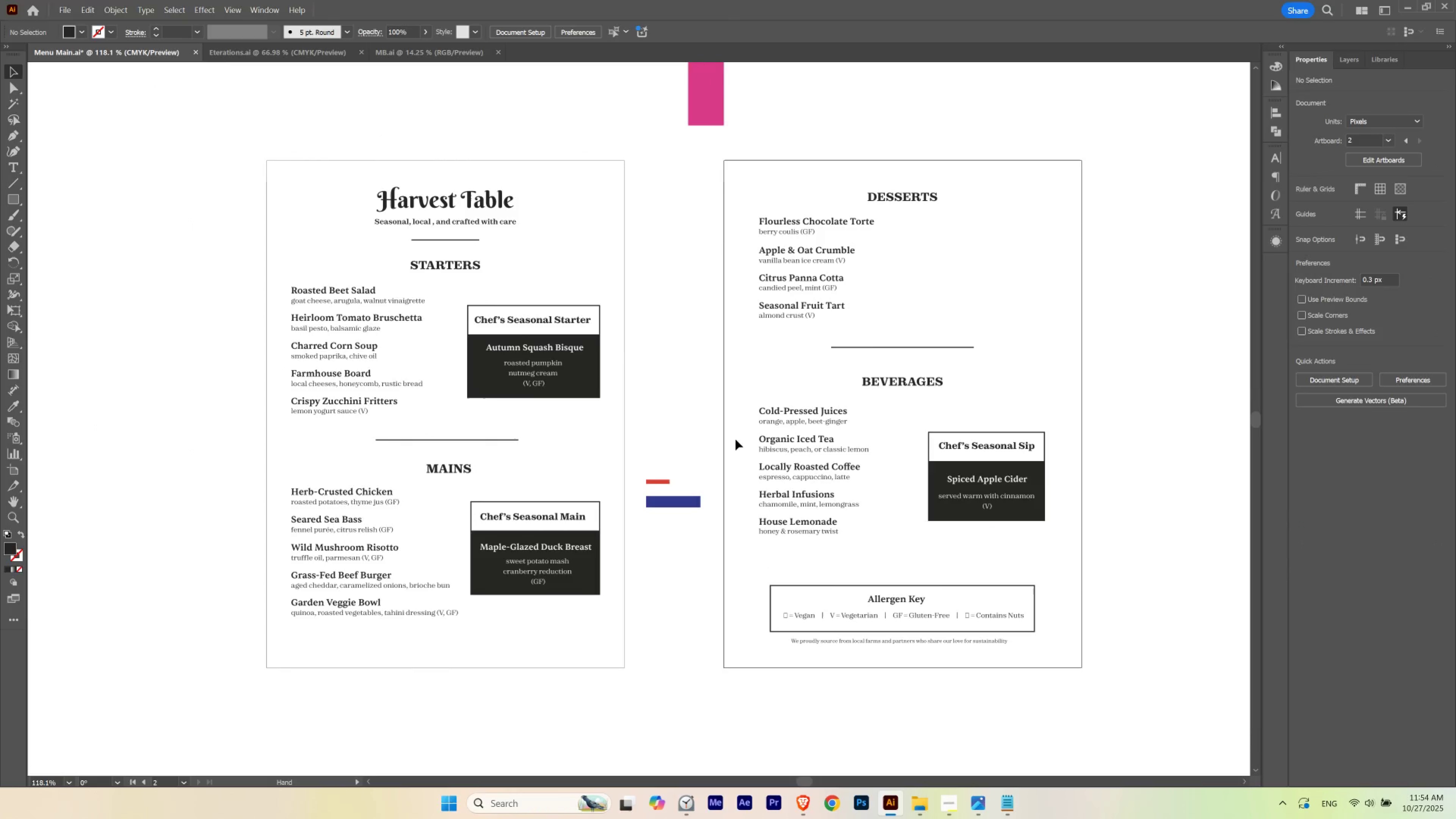 
key(Space)
 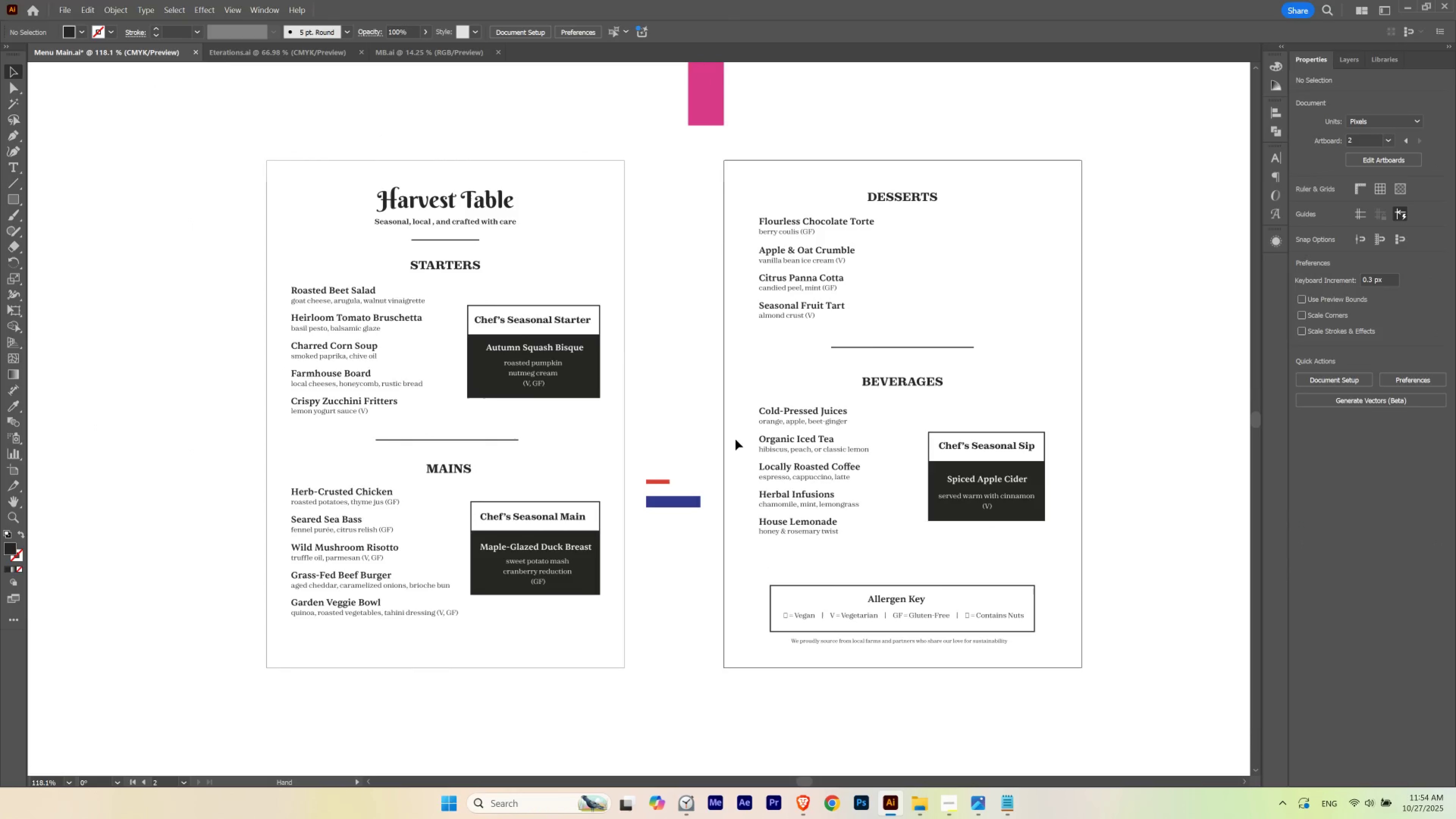 
key(Space)
 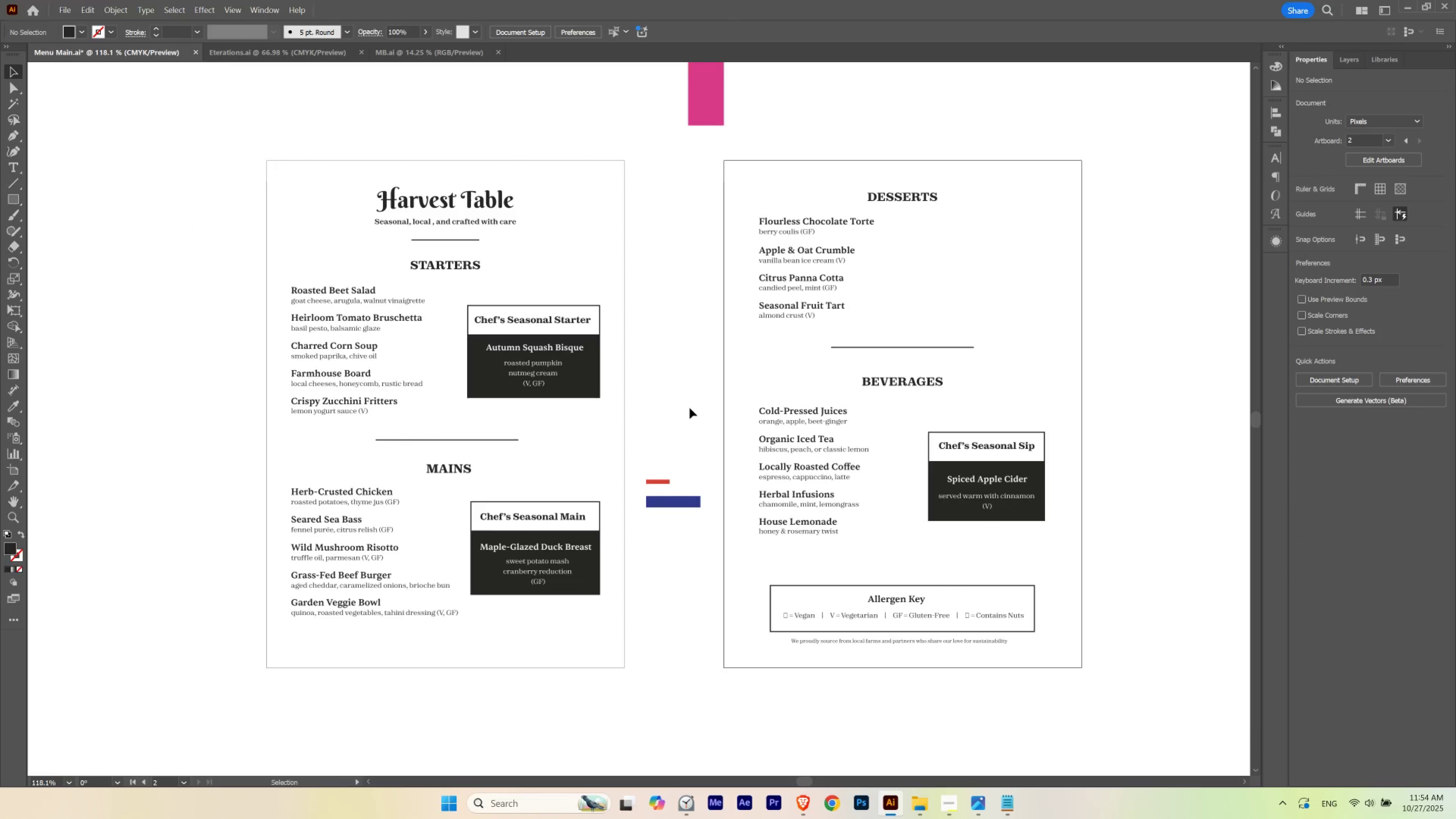 
left_click([690, 408])
 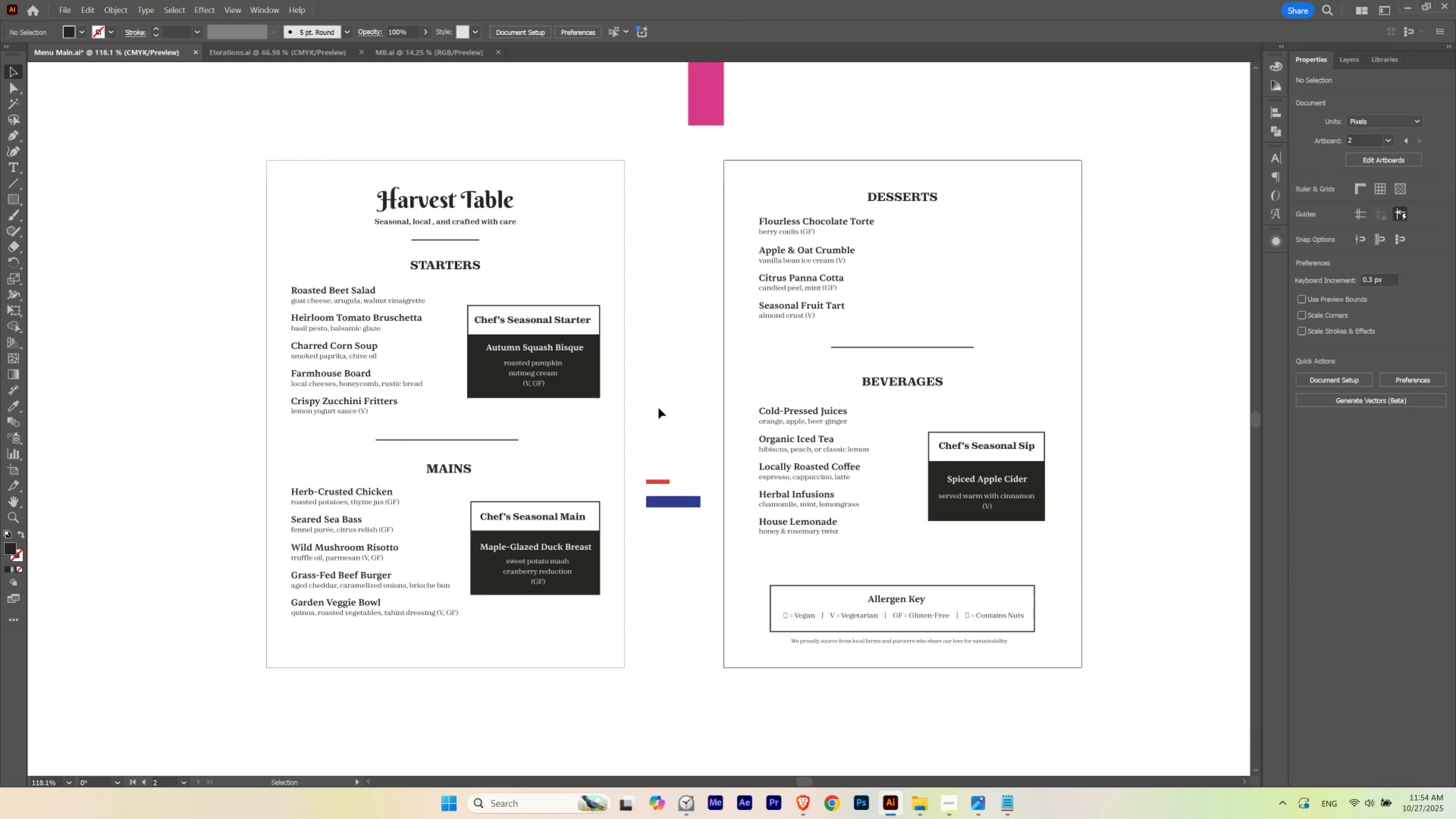 
hold_key(key=Space, duration=1.53)
 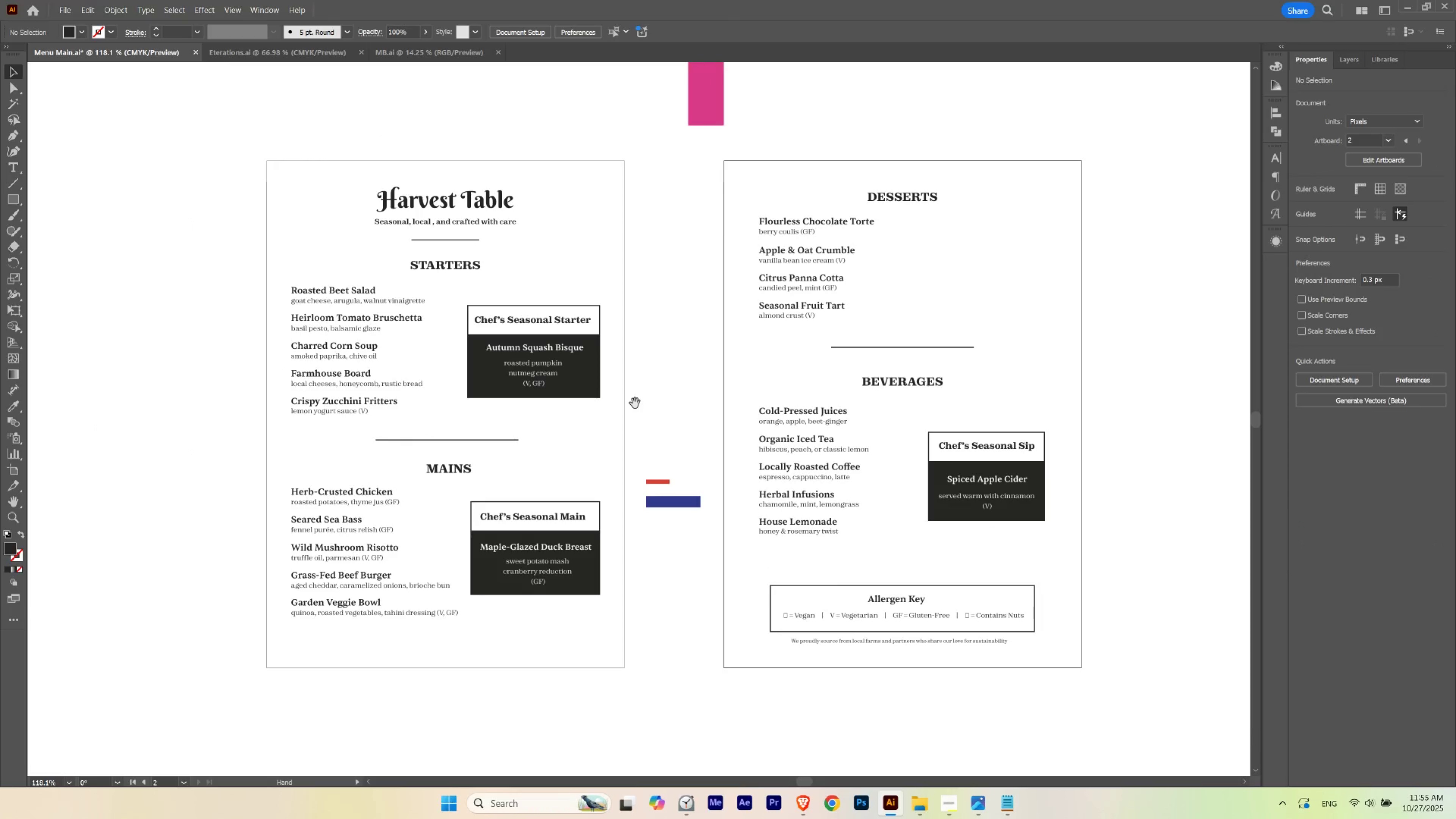 
hold_key(key=Space, duration=11.9)
 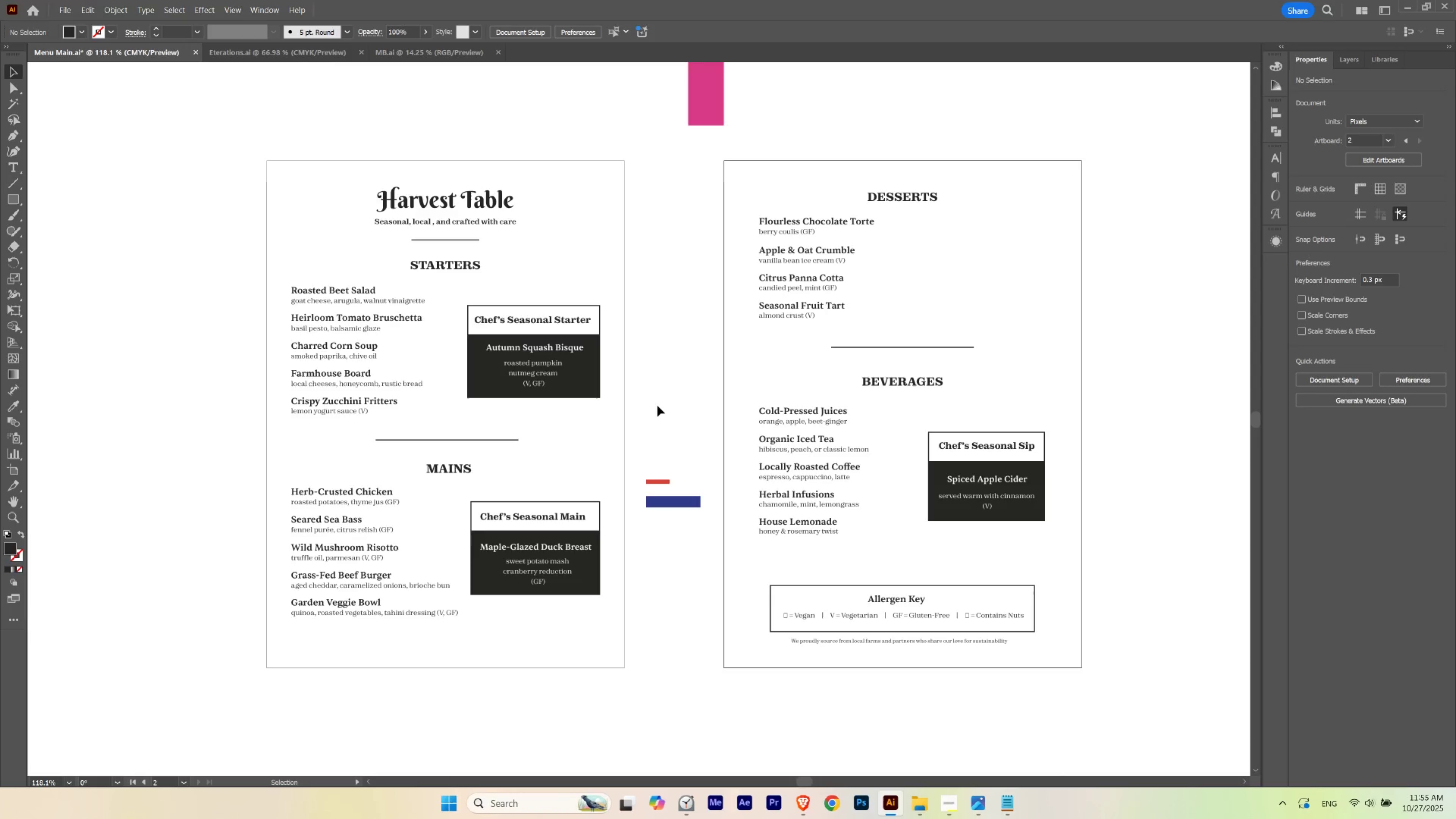 
hold_key(key=ControlLeft, duration=1.52)
 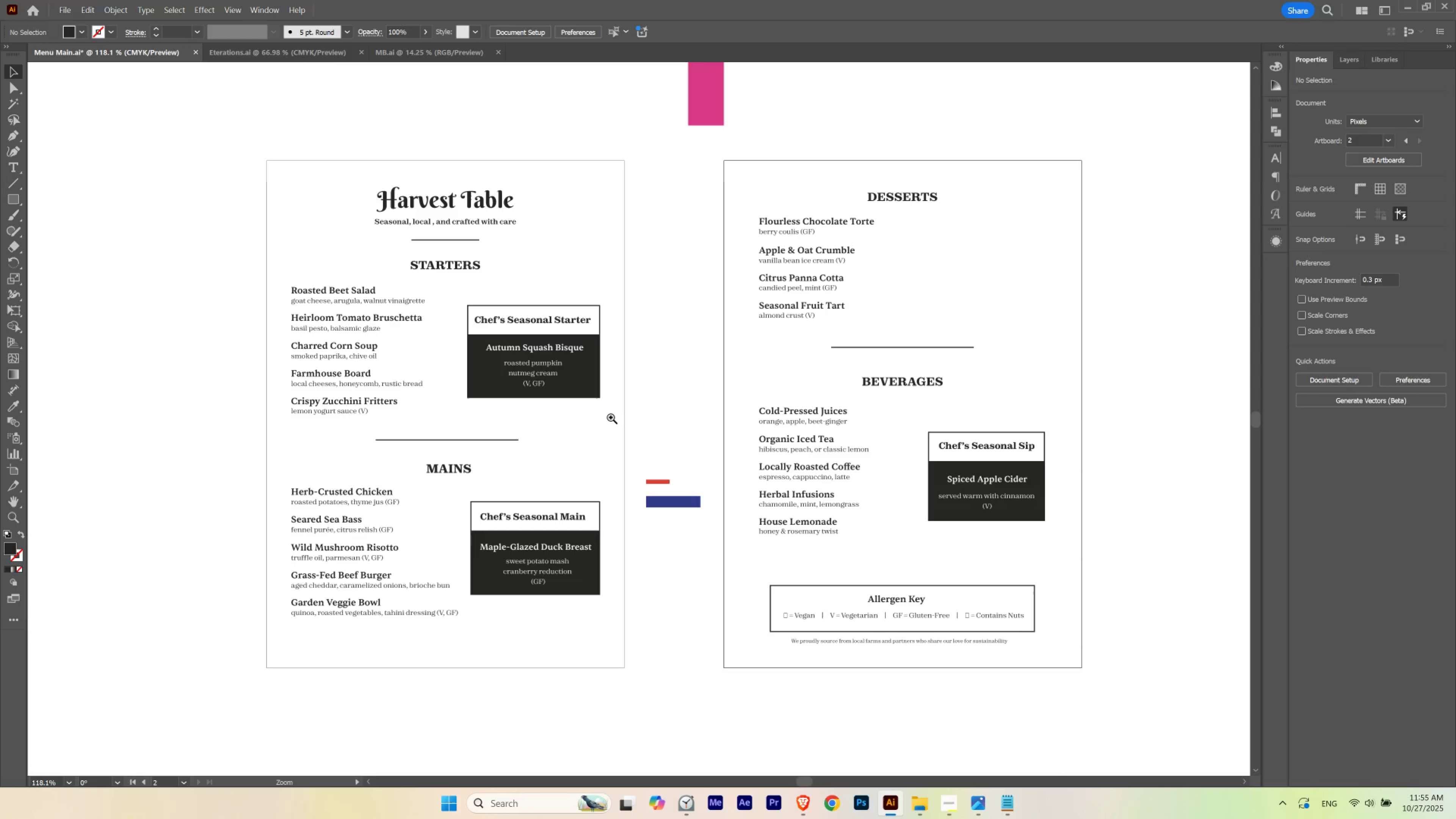 
hold_key(key=ControlLeft, duration=1.45)
 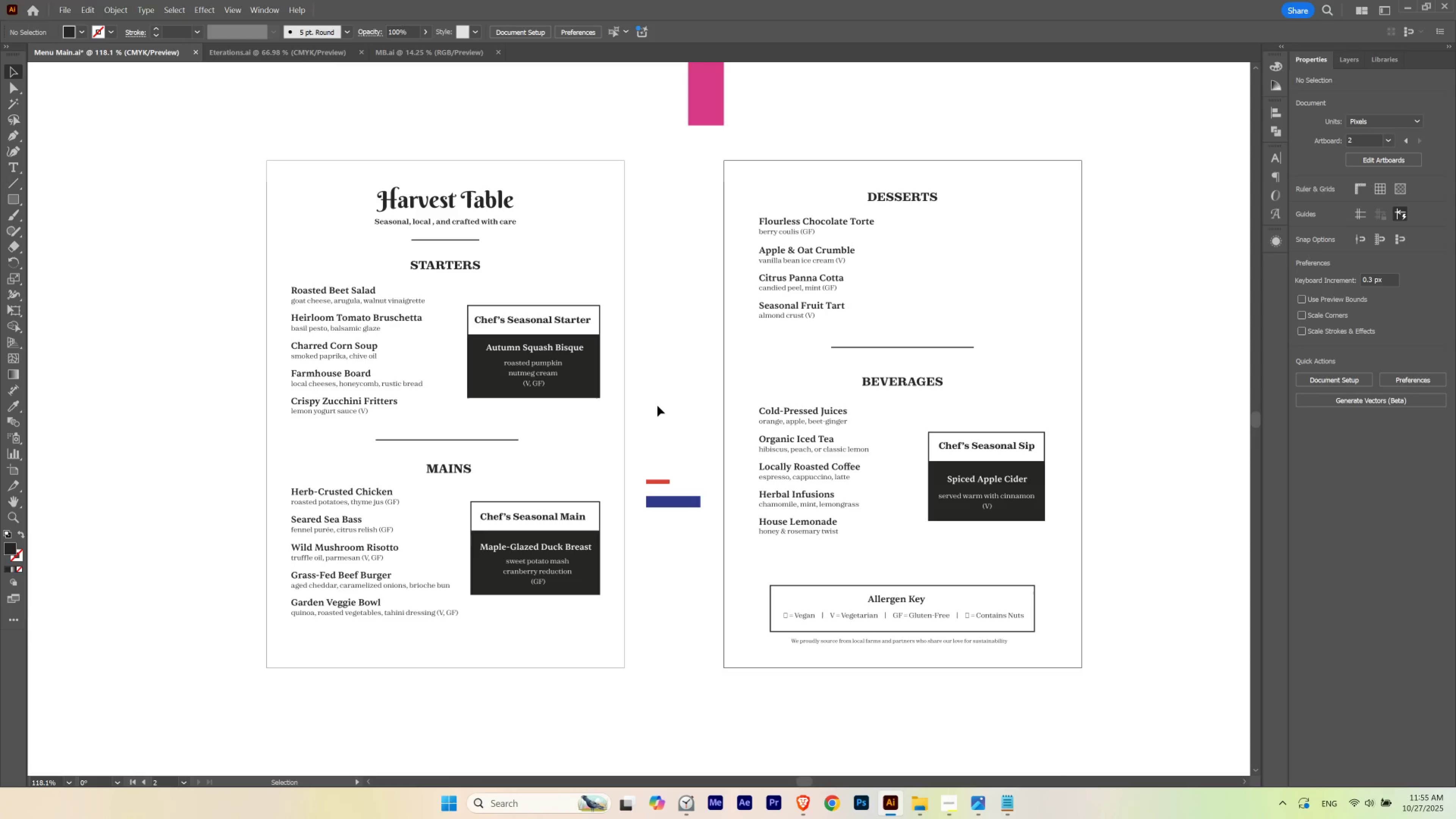 
wait(10.11)
 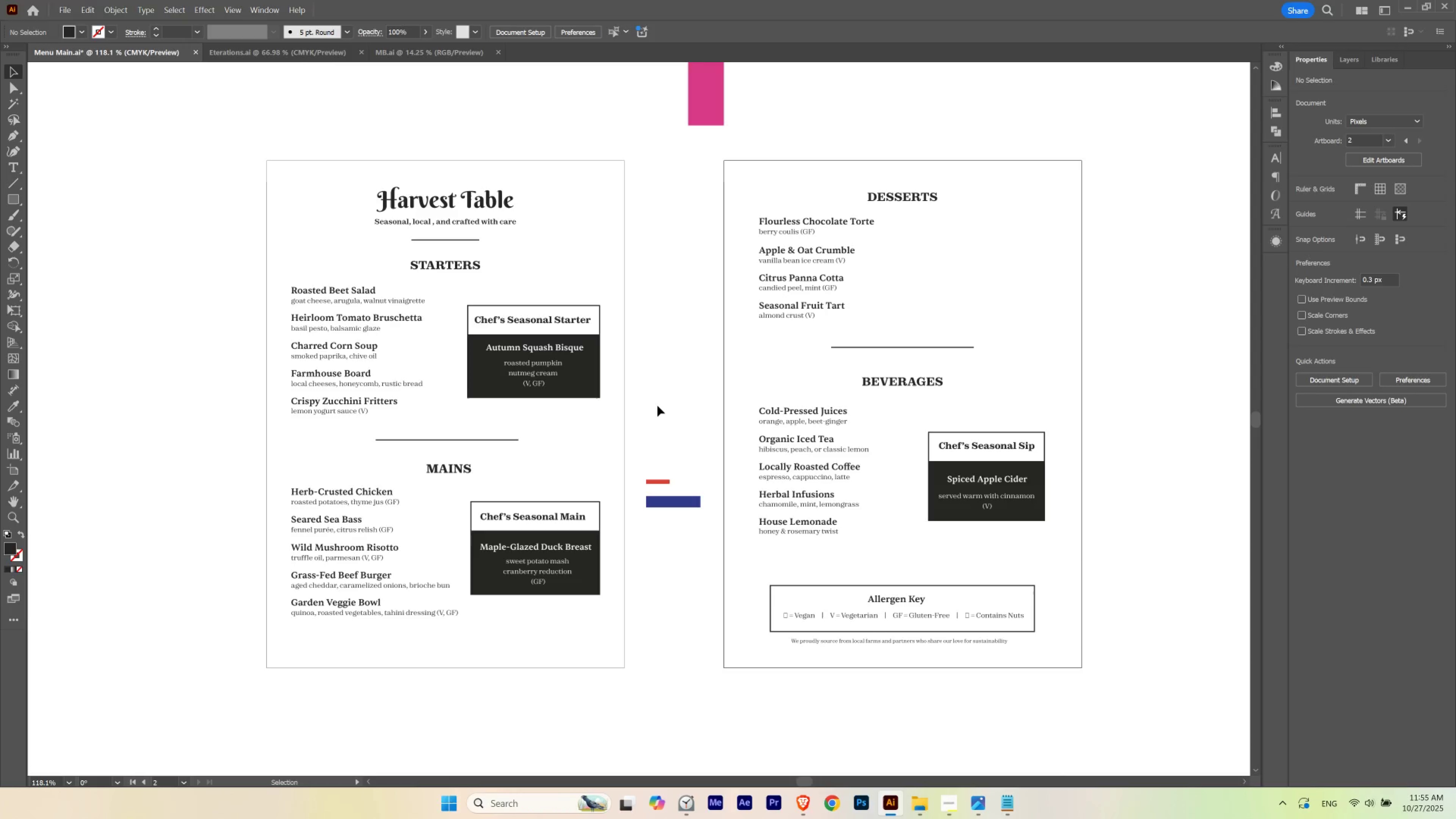 
left_click([857, 673])
 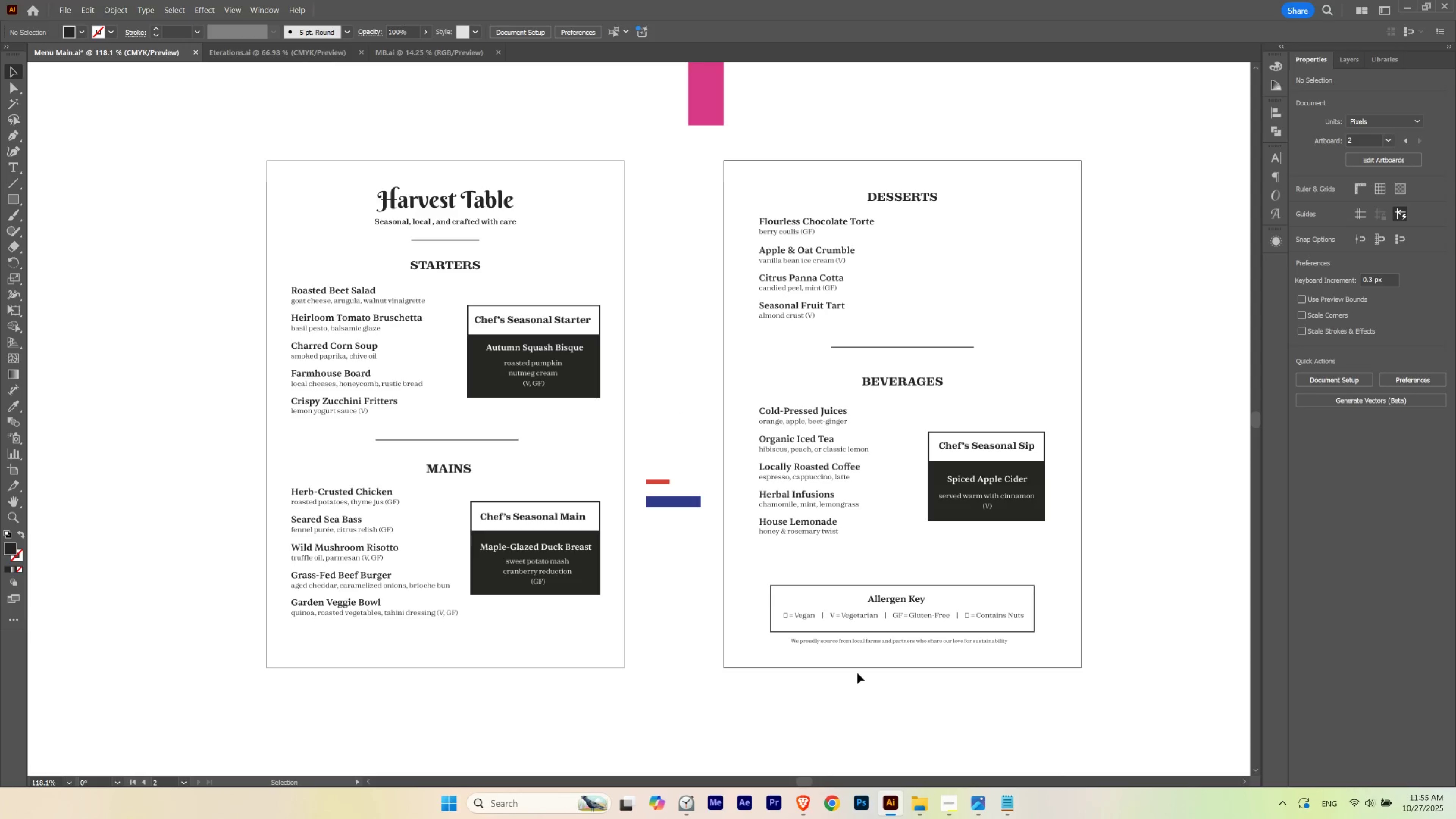 
left_click([857, 673])
 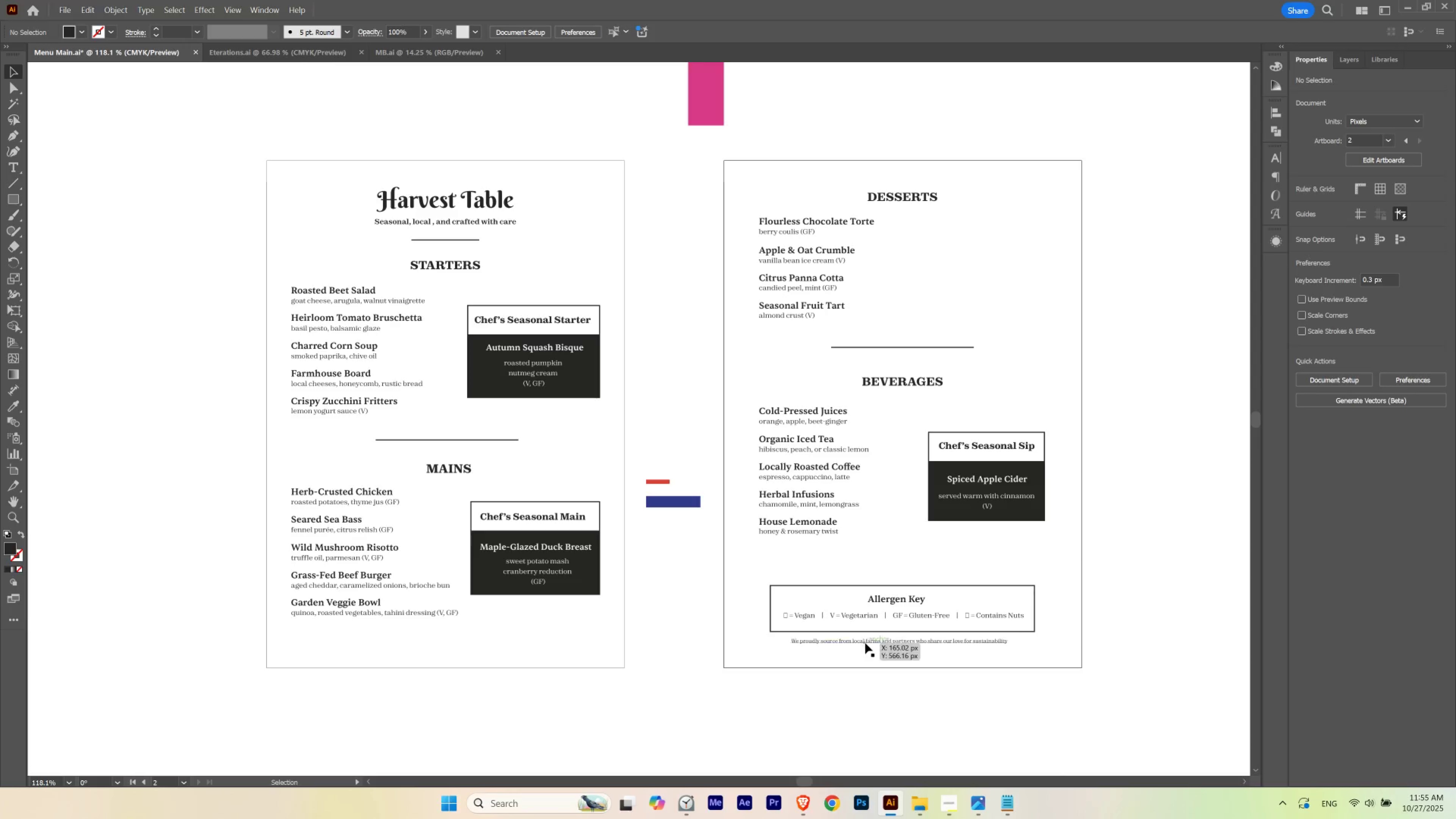 
left_click([865, 643])
 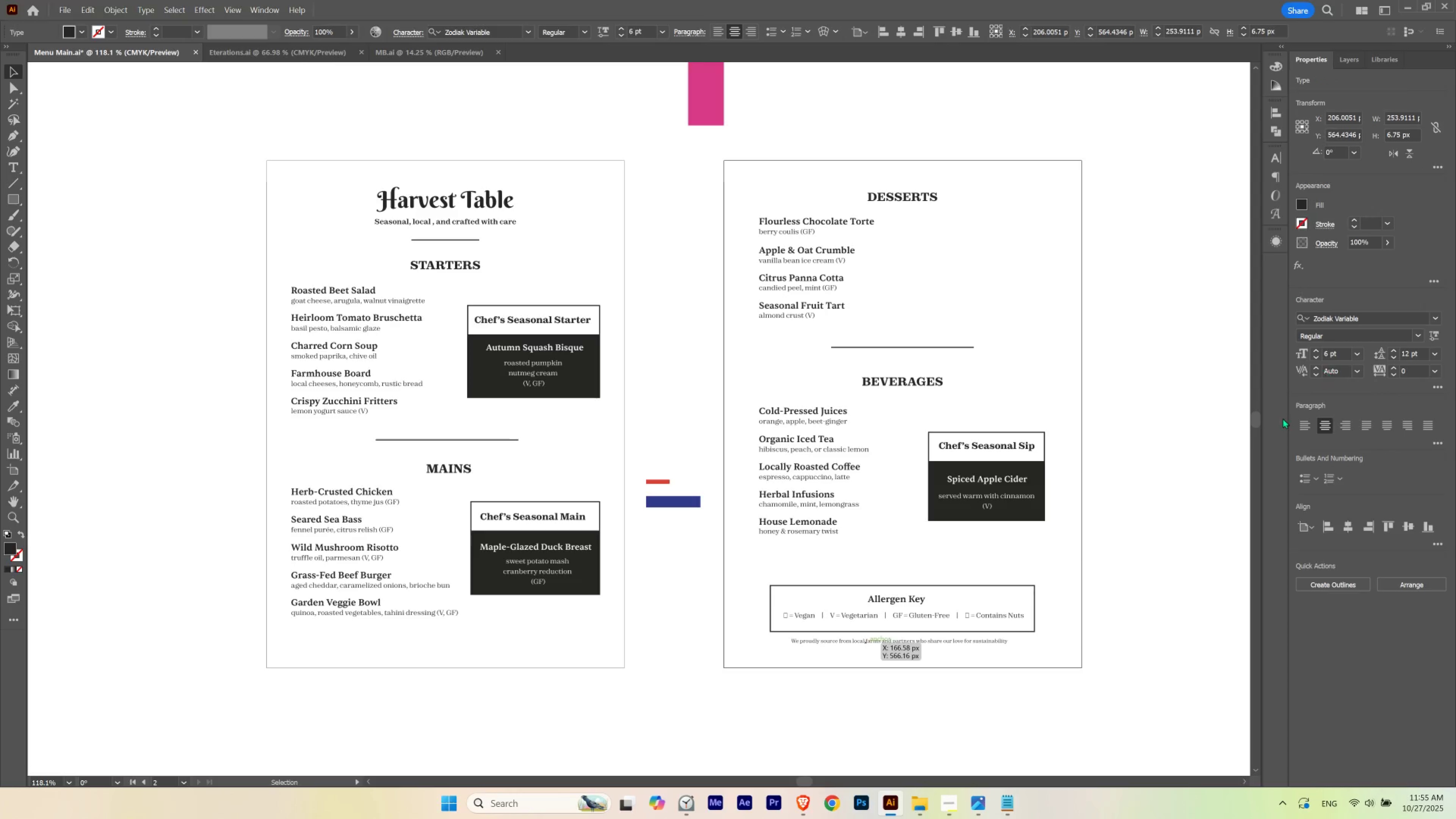 
hold_key(key=Space, duration=1.26)
 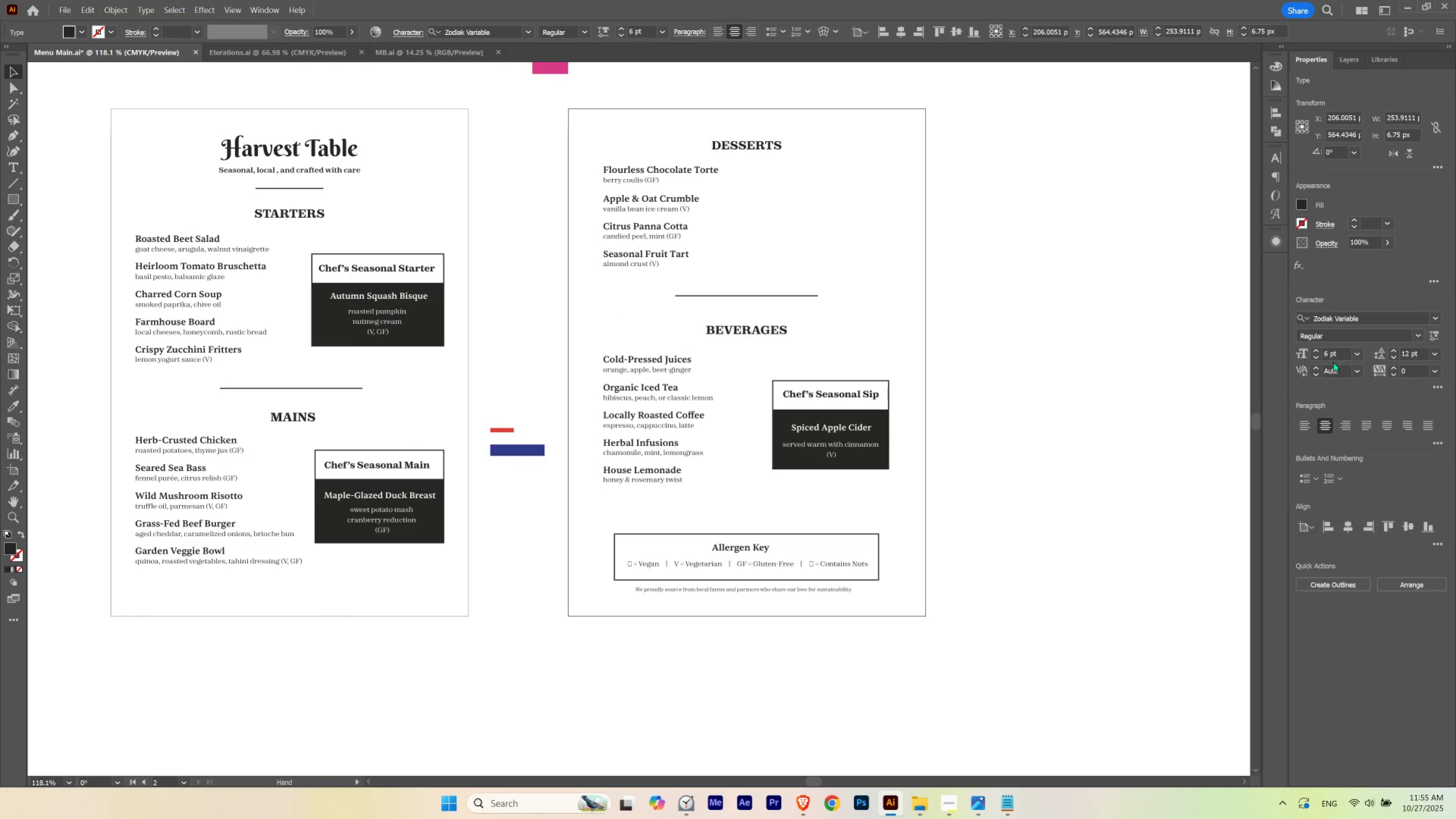 
left_click_drag(start_coordinate=[1022, 568], to_coordinate=[866, 517])
 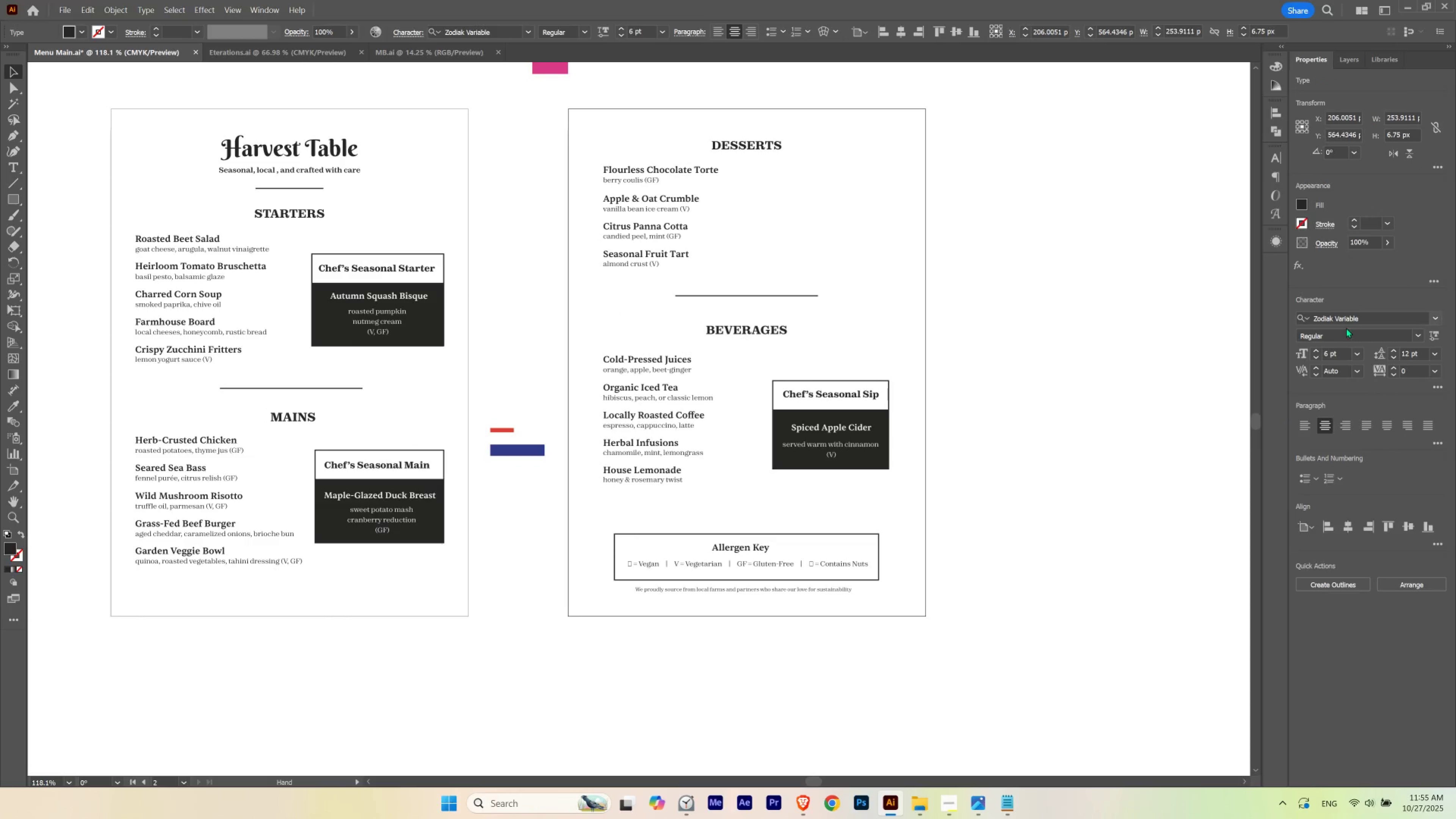 
hold_key(key=ControlLeft, duration=1.5)
scroll: coordinate [1337, 354], scroll_direction: up, amount: 2.0
 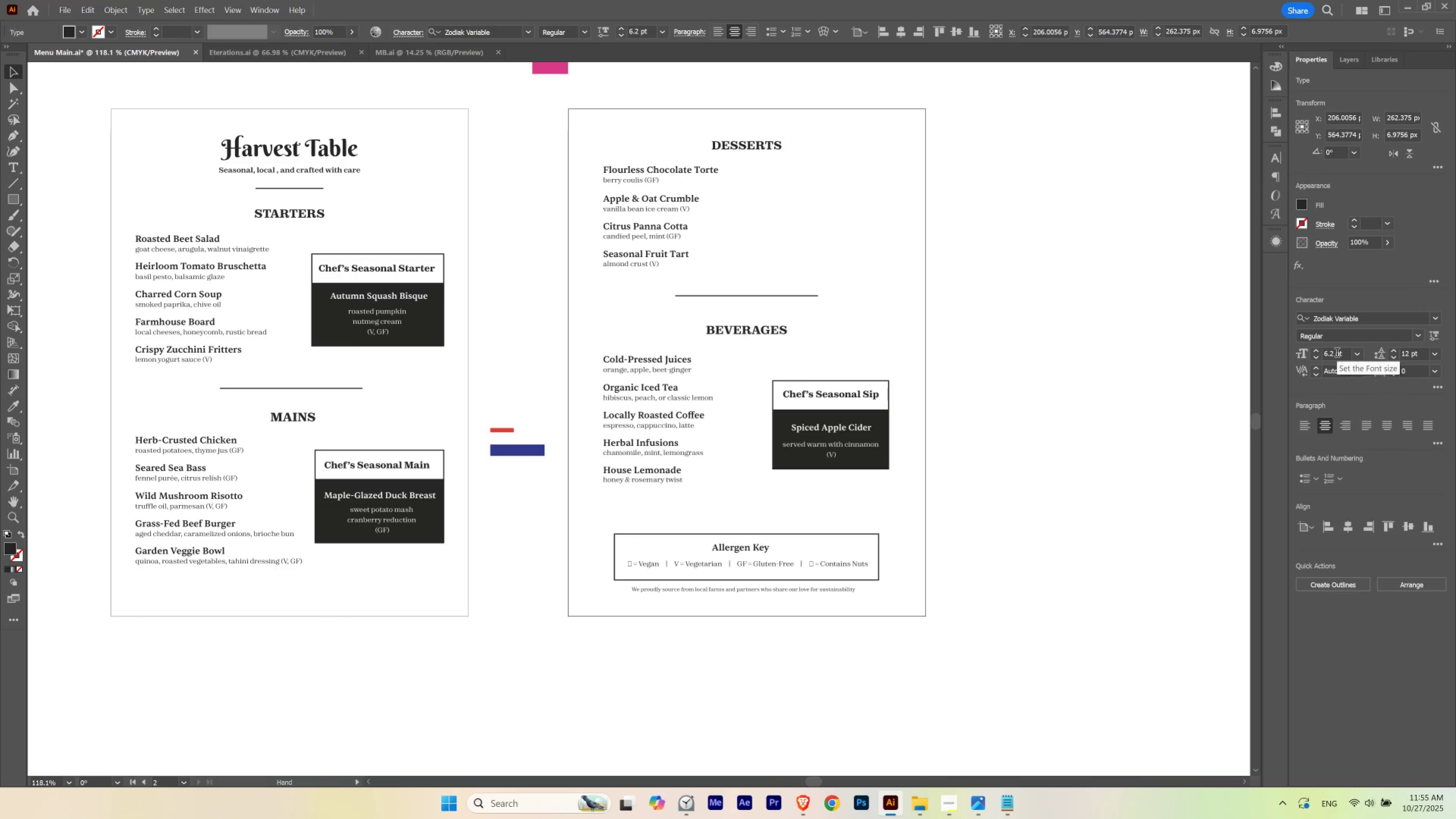 
scroll: coordinate [1337, 354], scroll_direction: down, amount: 2.0
 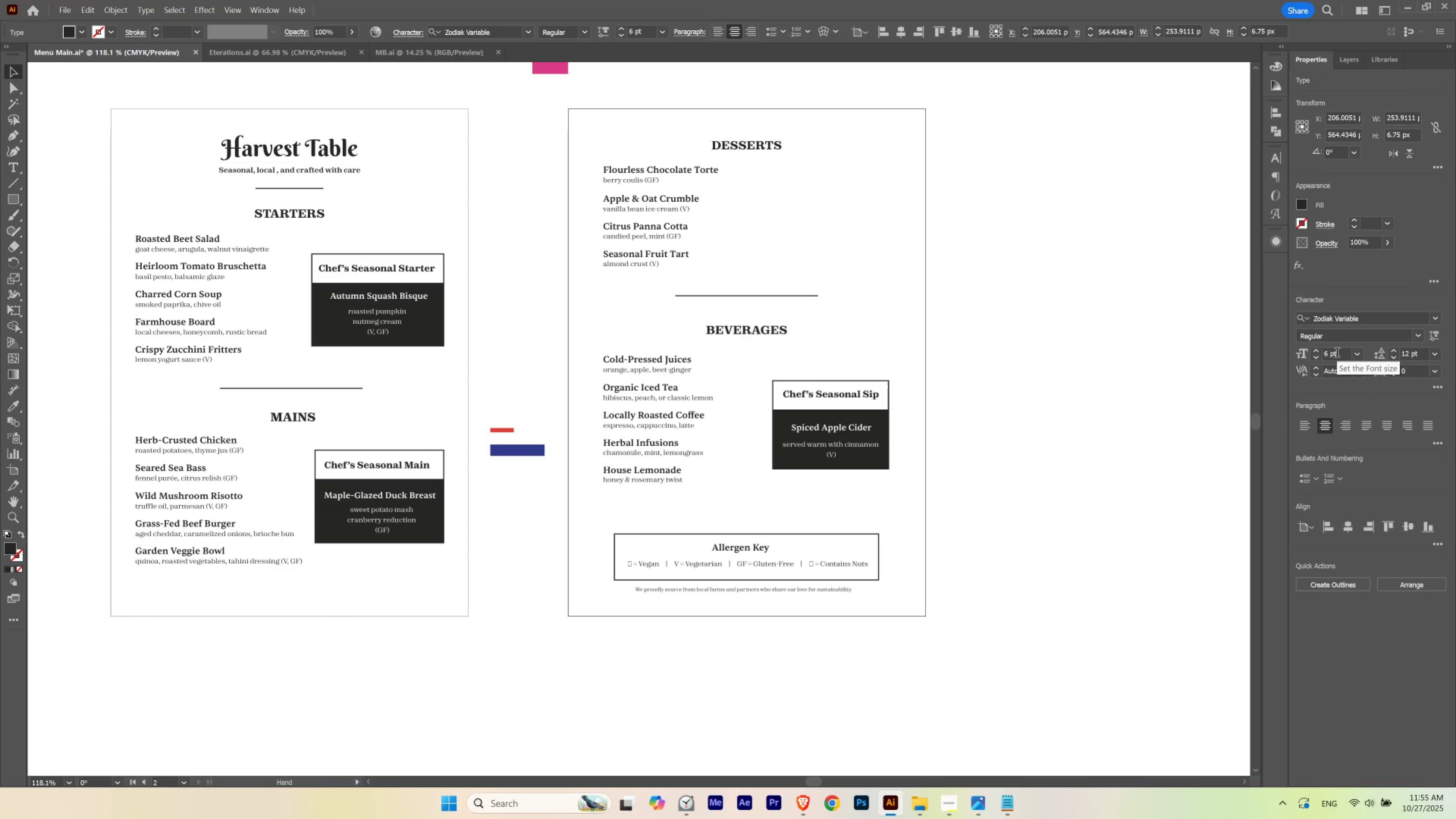 
hold_key(key=ControlLeft, duration=1.51)
scroll: coordinate [1337, 354], scroll_direction: none, amount: 0.0
 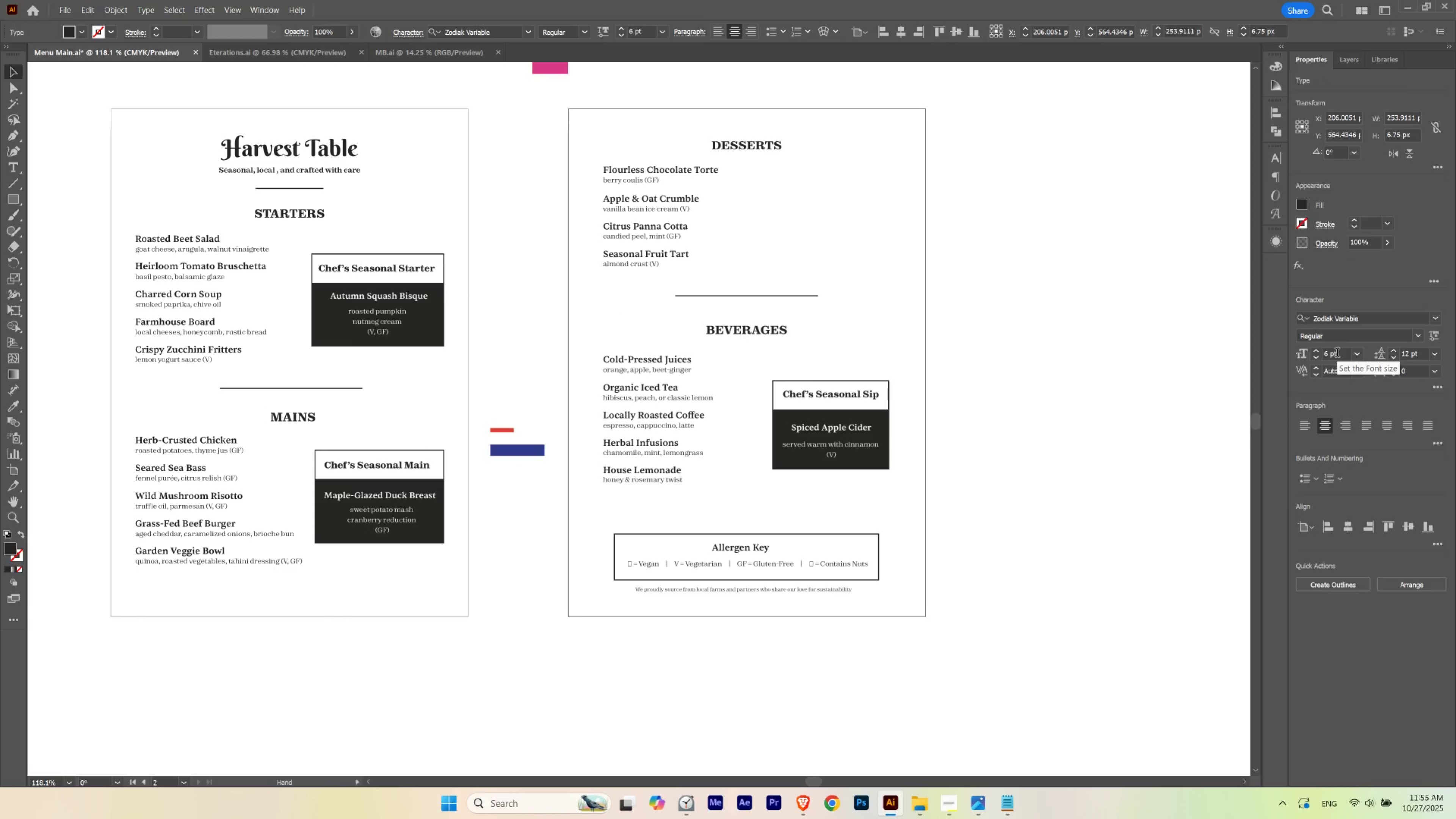 
hold_key(key=ControlLeft, duration=1.52)
 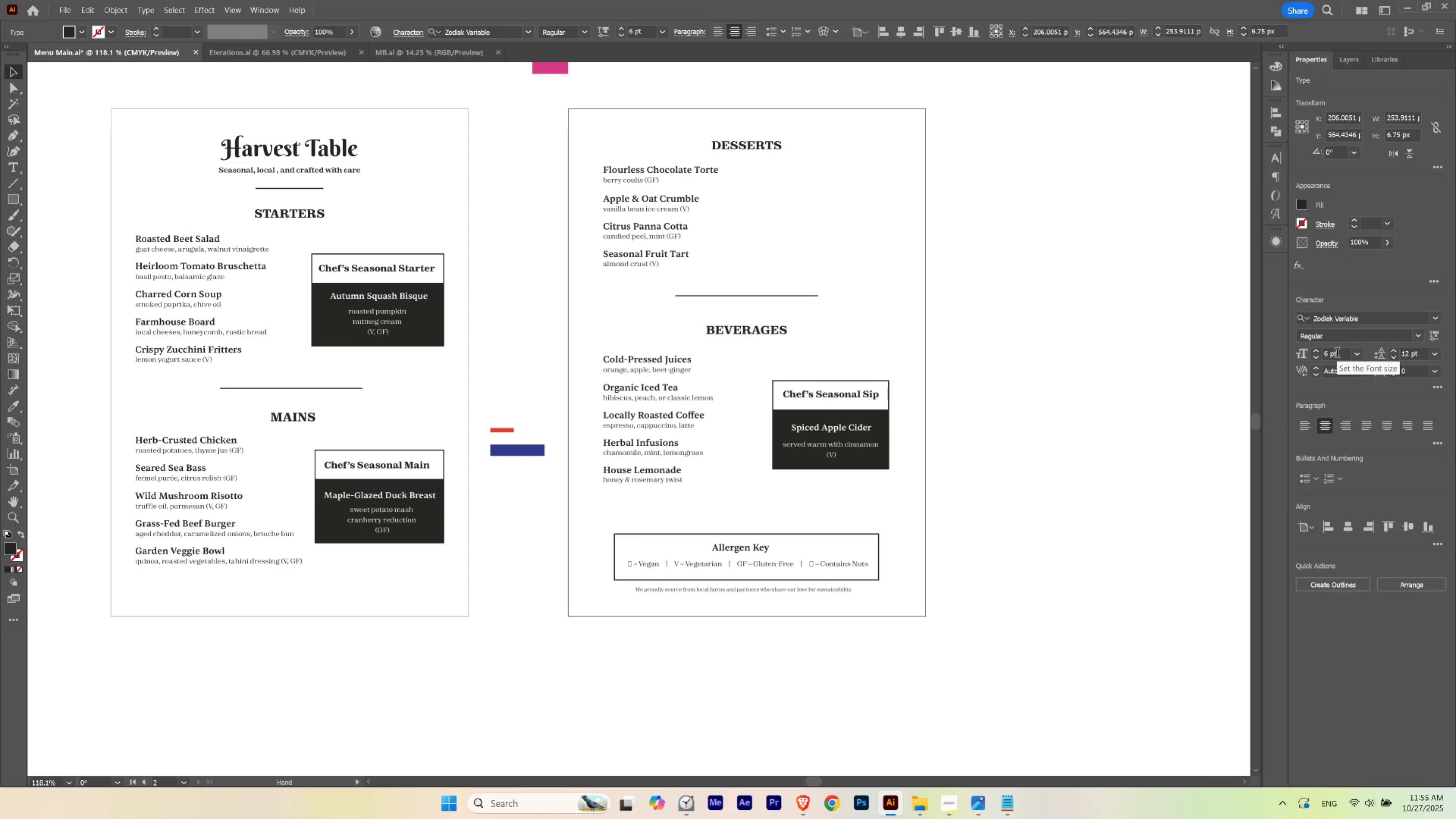 
hold_key(key=ControlLeft, duration=0.51)
 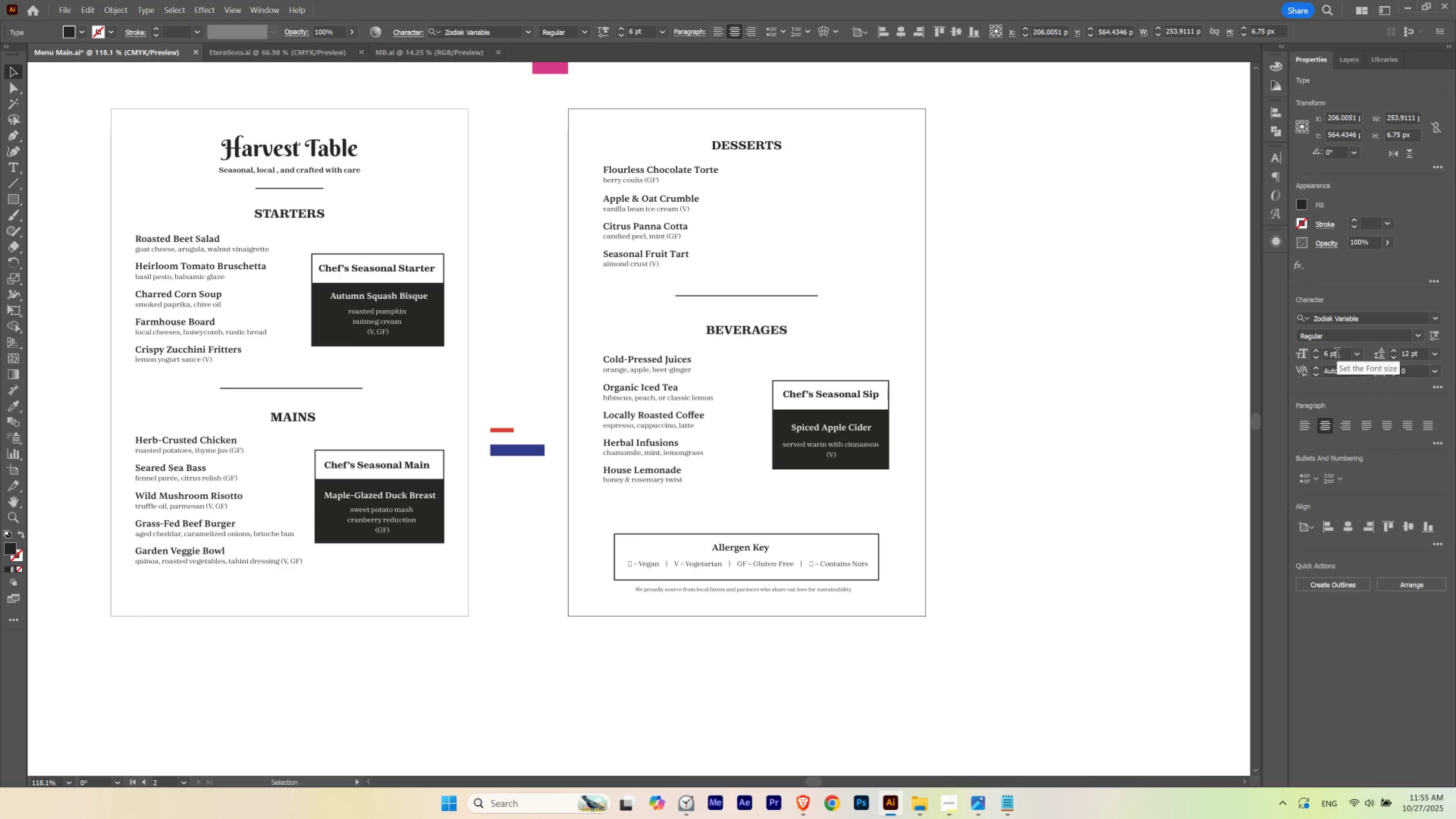 
key(V)
 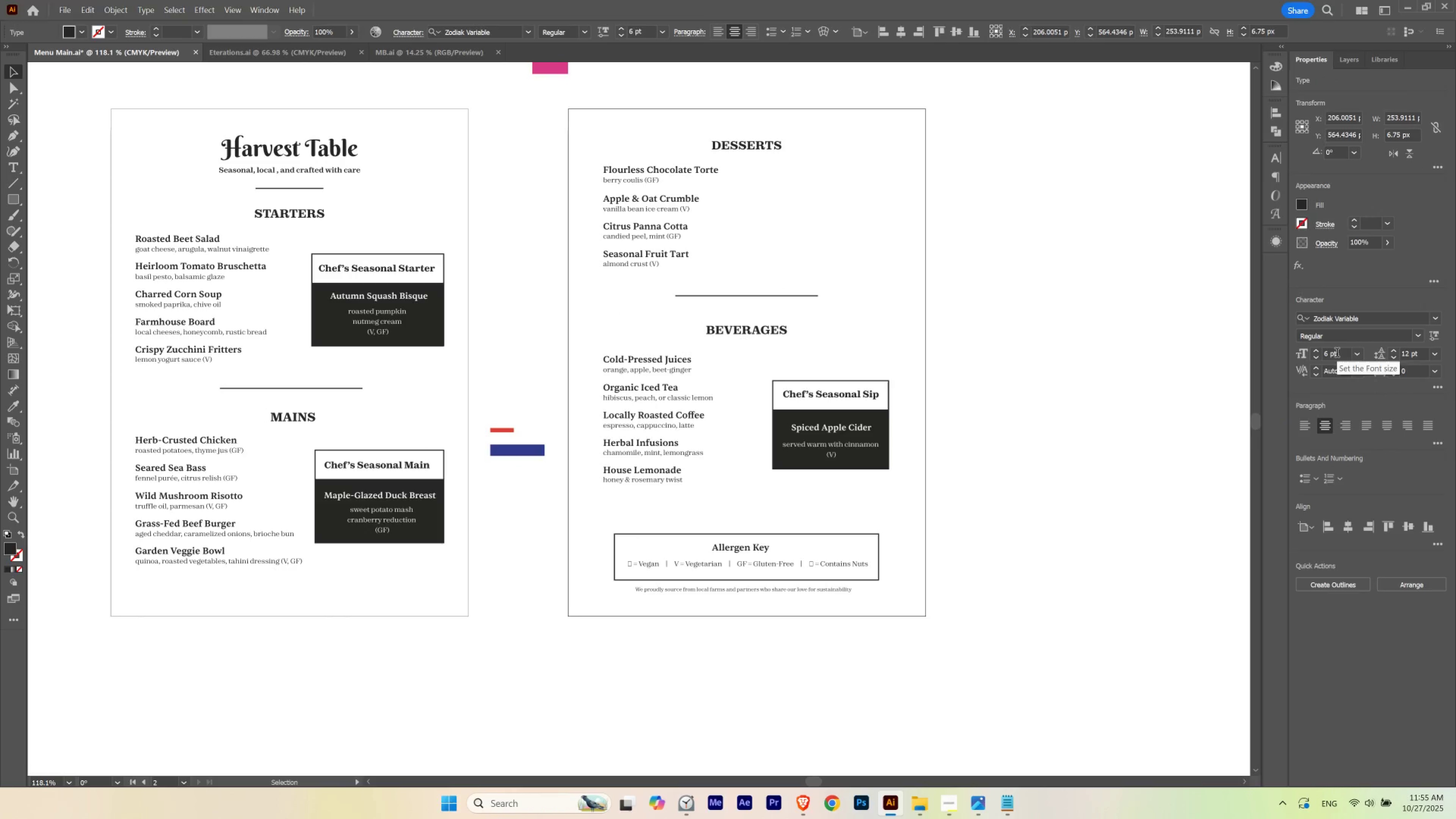 
key(Shift+ArrowDown)
 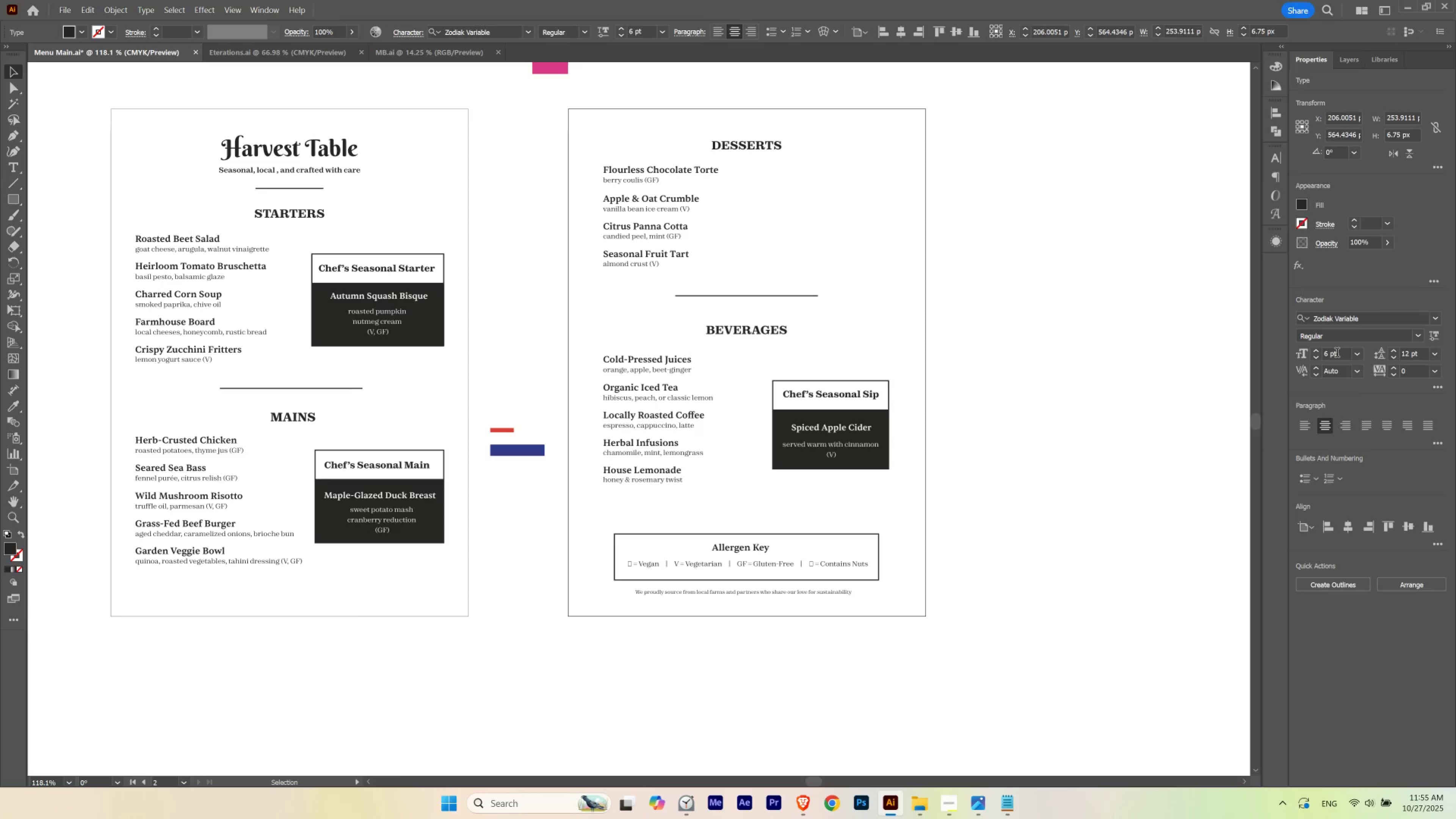 
key(Shift+ArrowDown)
 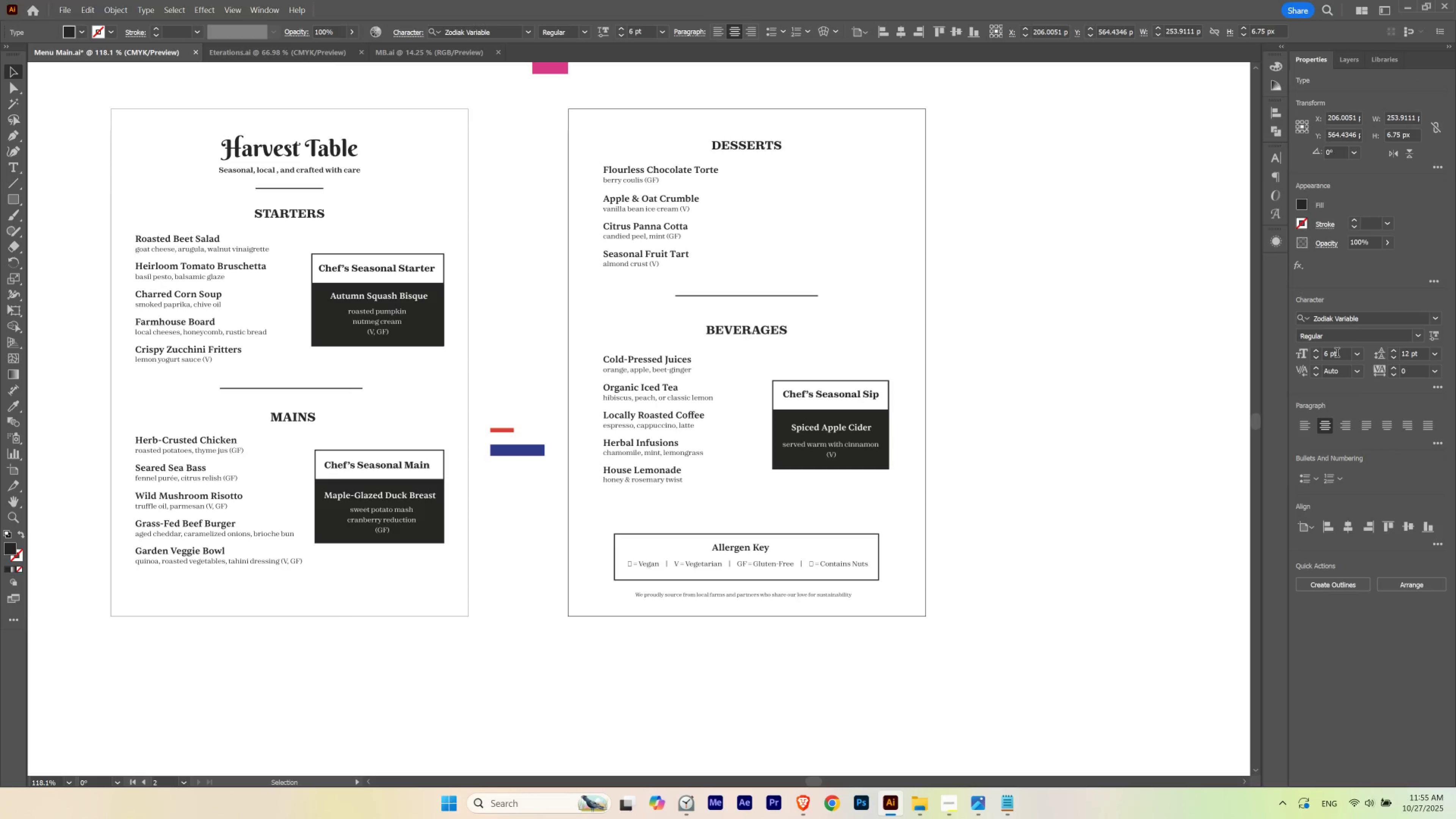 
key(Shift+ArrowUp)
 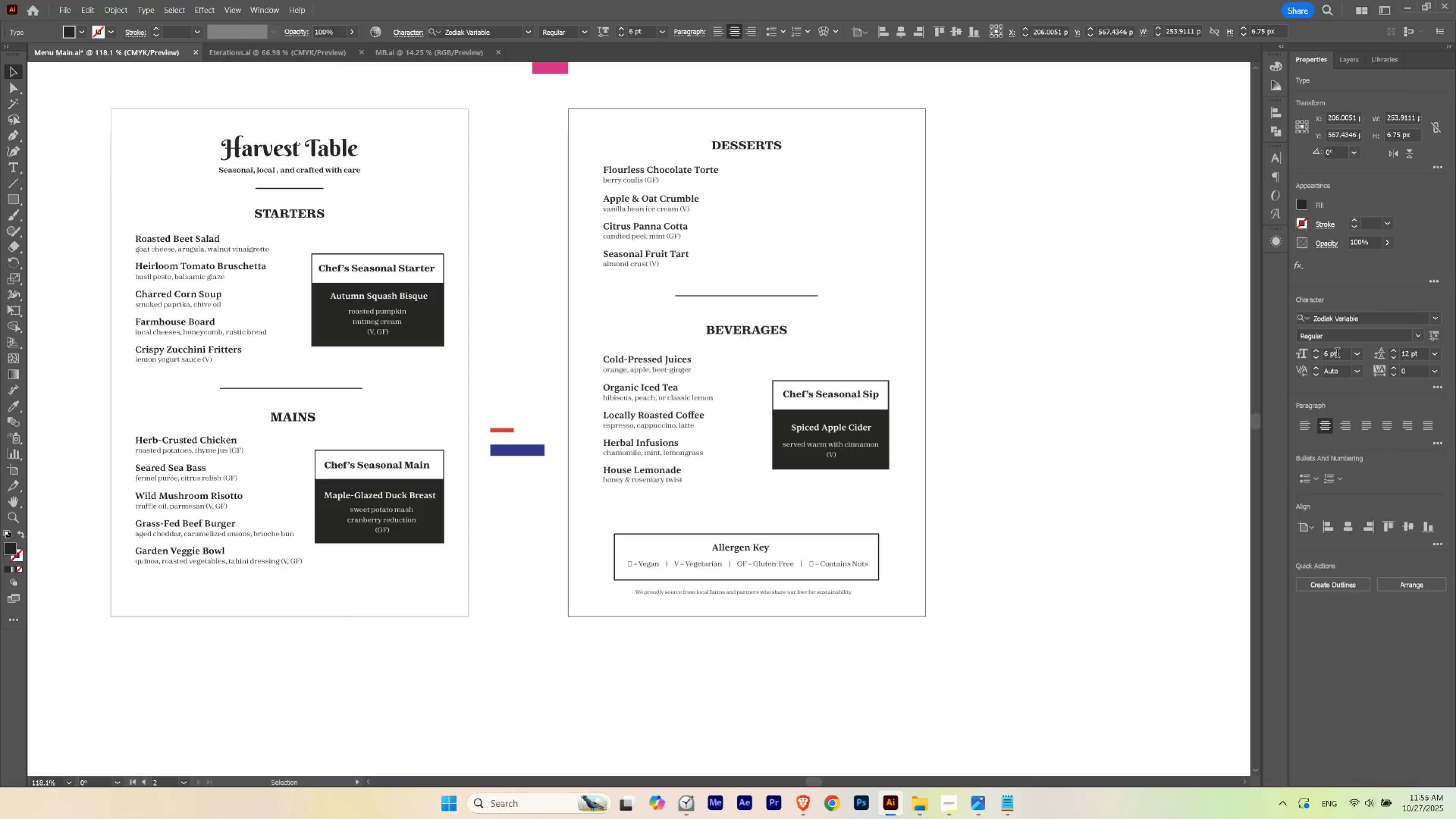 
key(Shift+ArrowDown)
 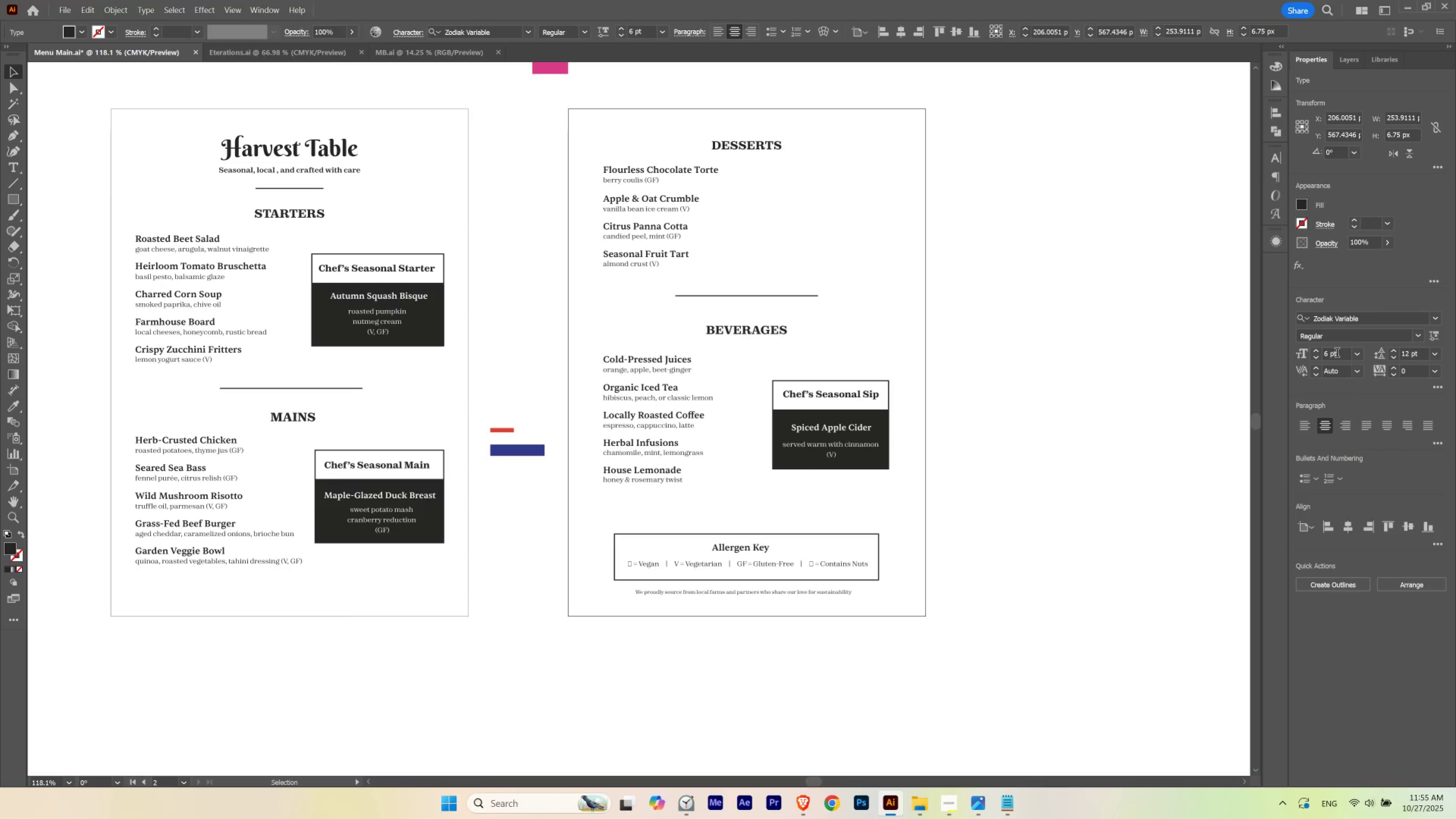 
key(Shift+ArrowUp)
 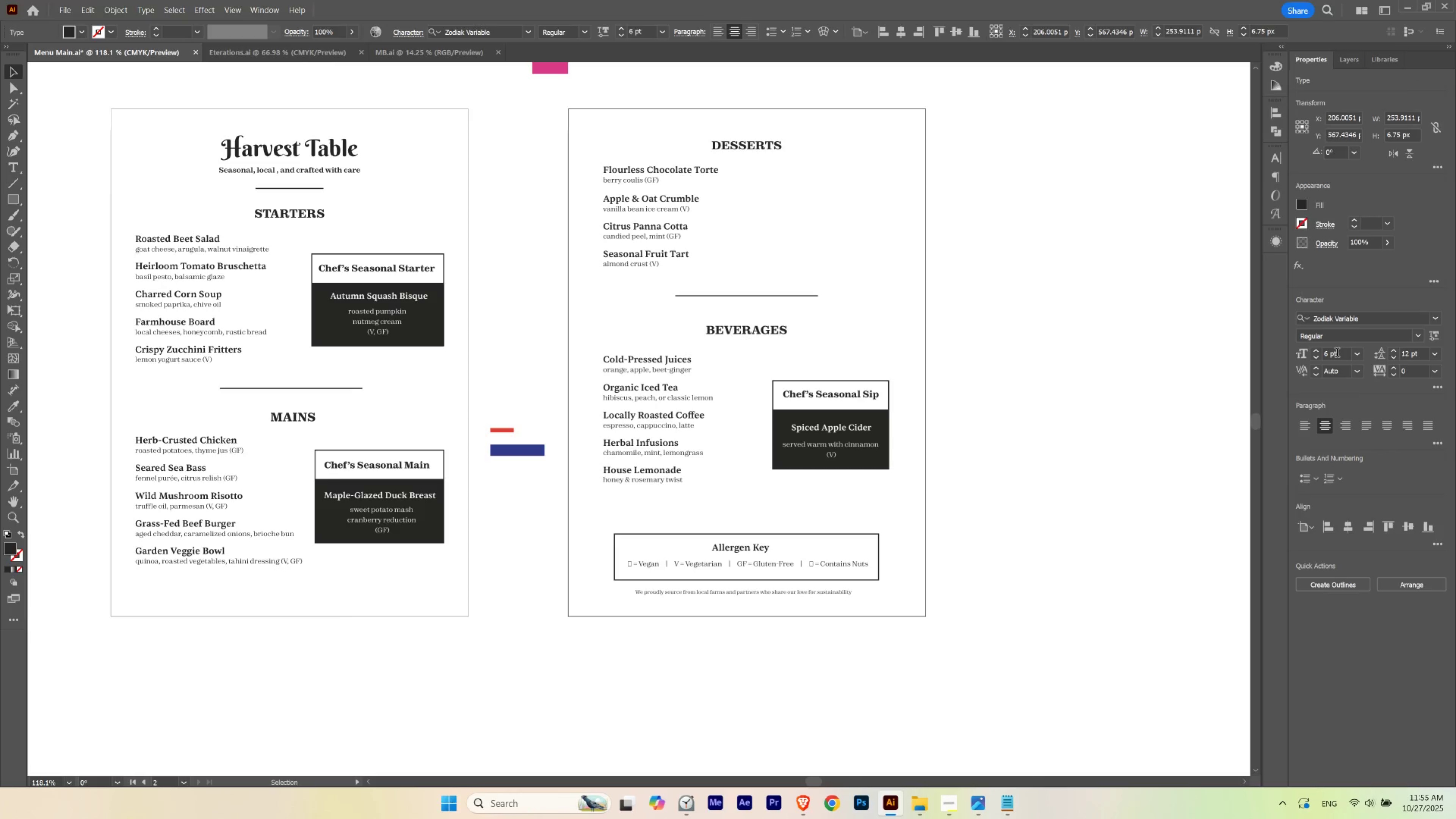 
key(Shift+ArrowUp)
 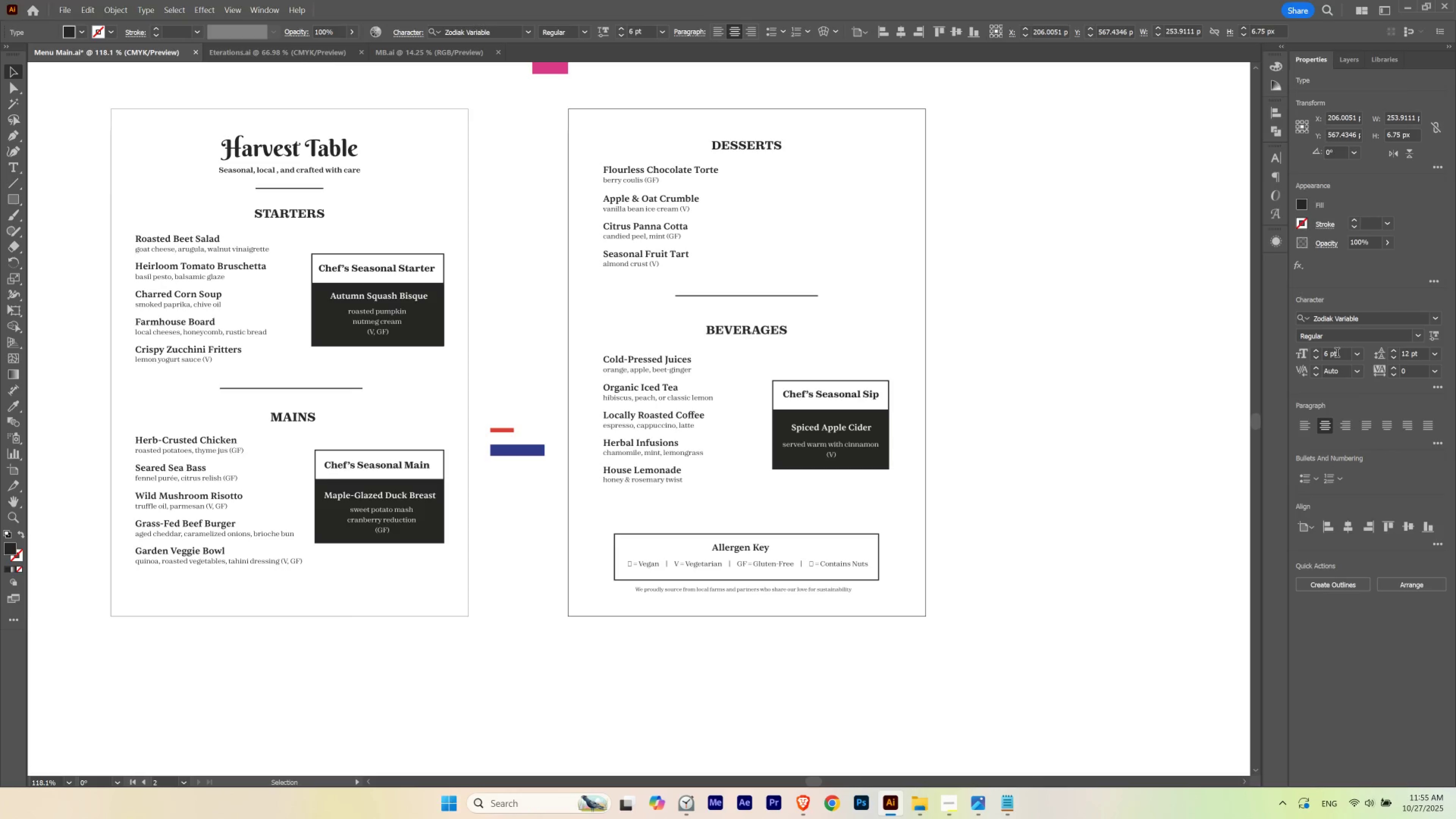 
key(Shift+ArrowDown)
 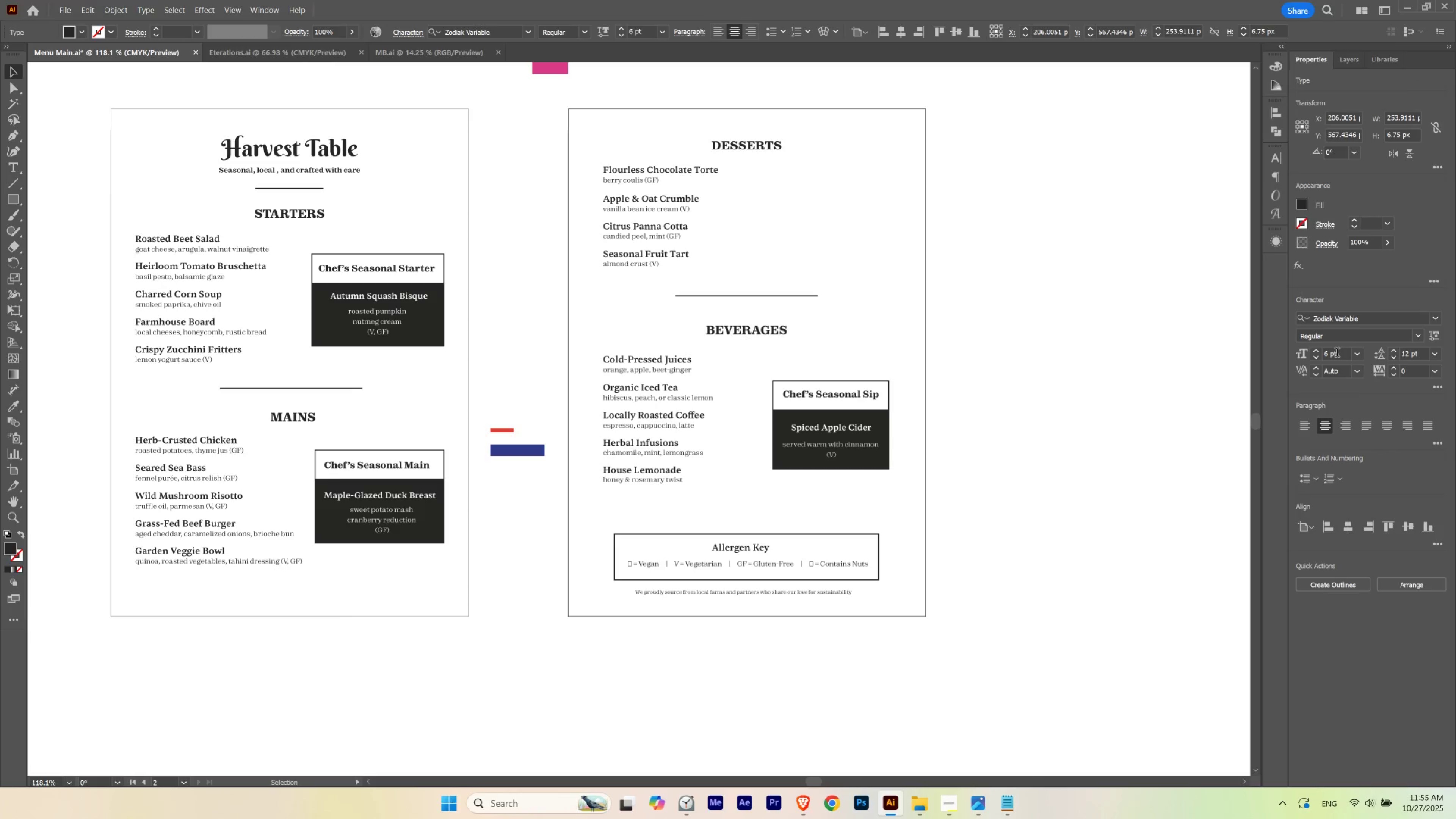 
key(Shift+ArrowUp)
 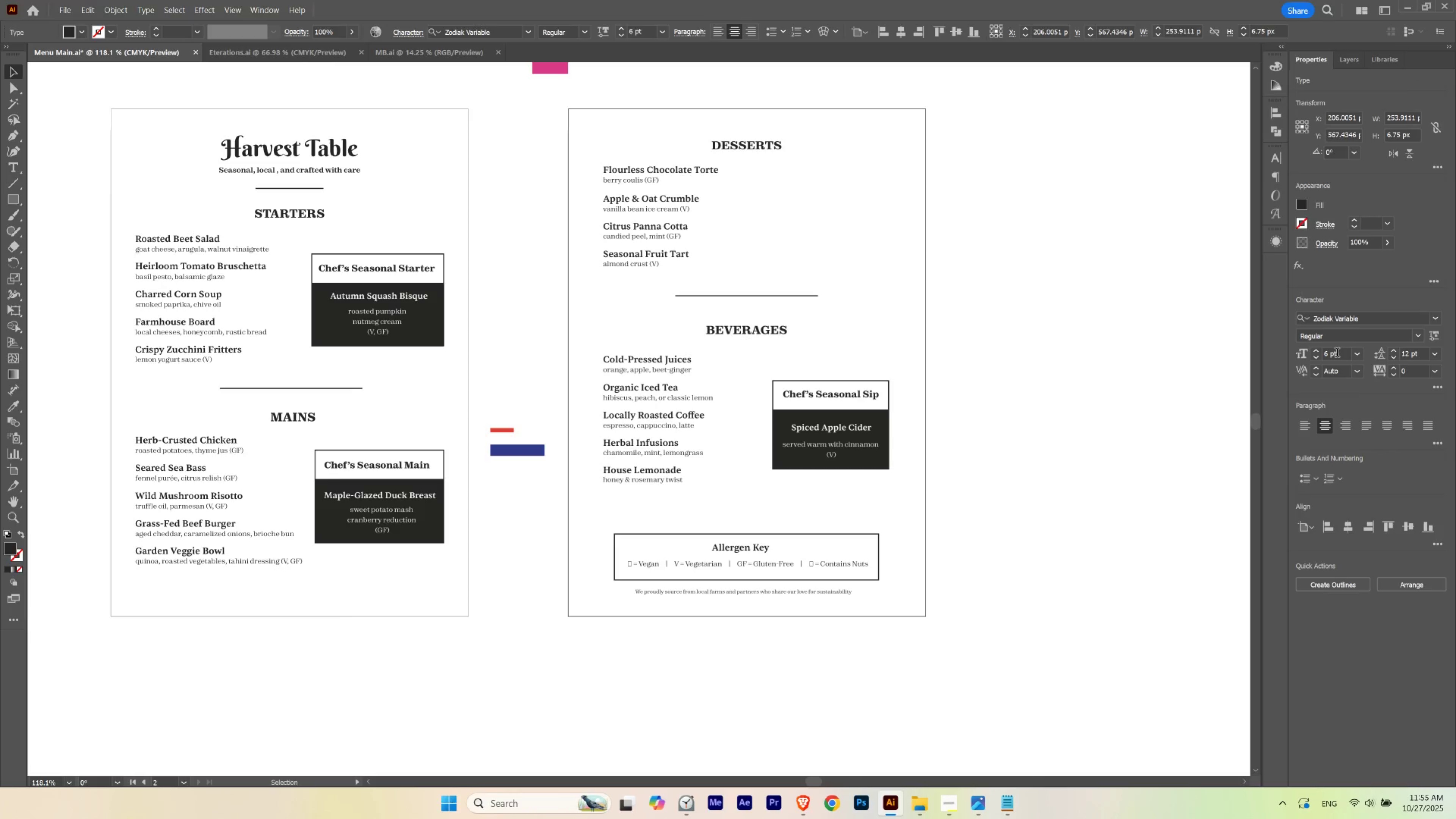 
key(ArrowUp)
 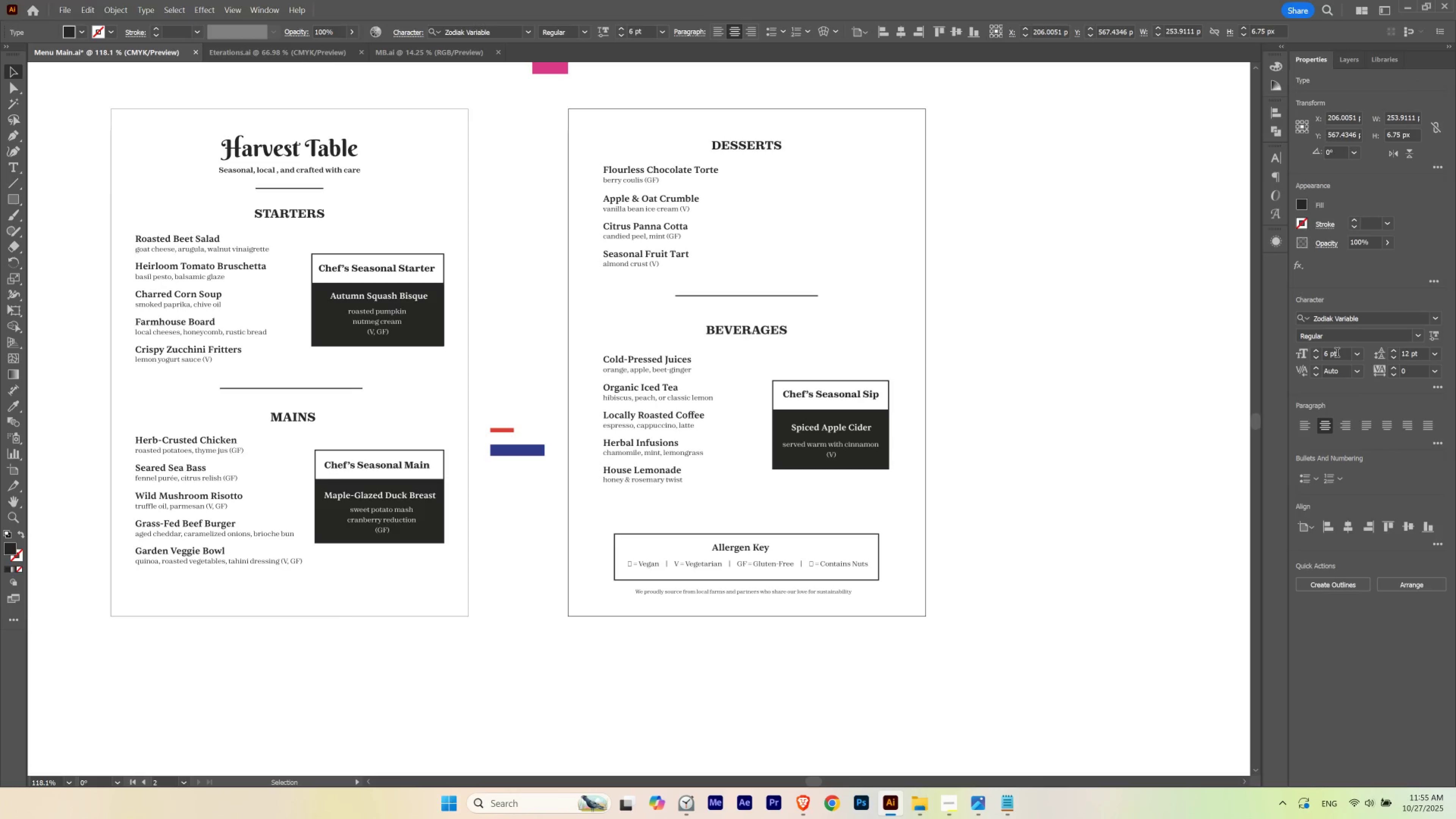 
key(ArrowUp)
 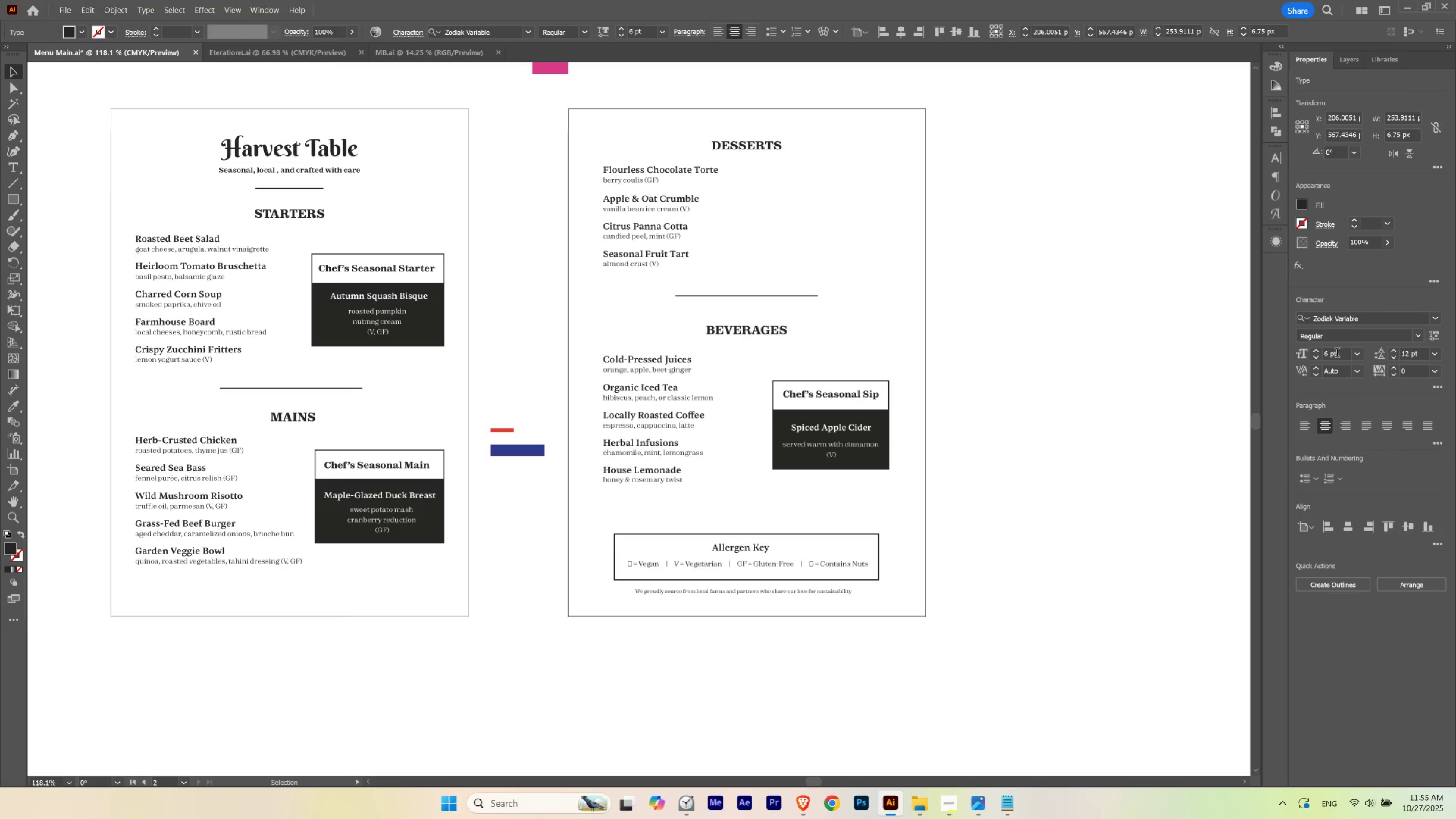 
key(ArrowUp)
 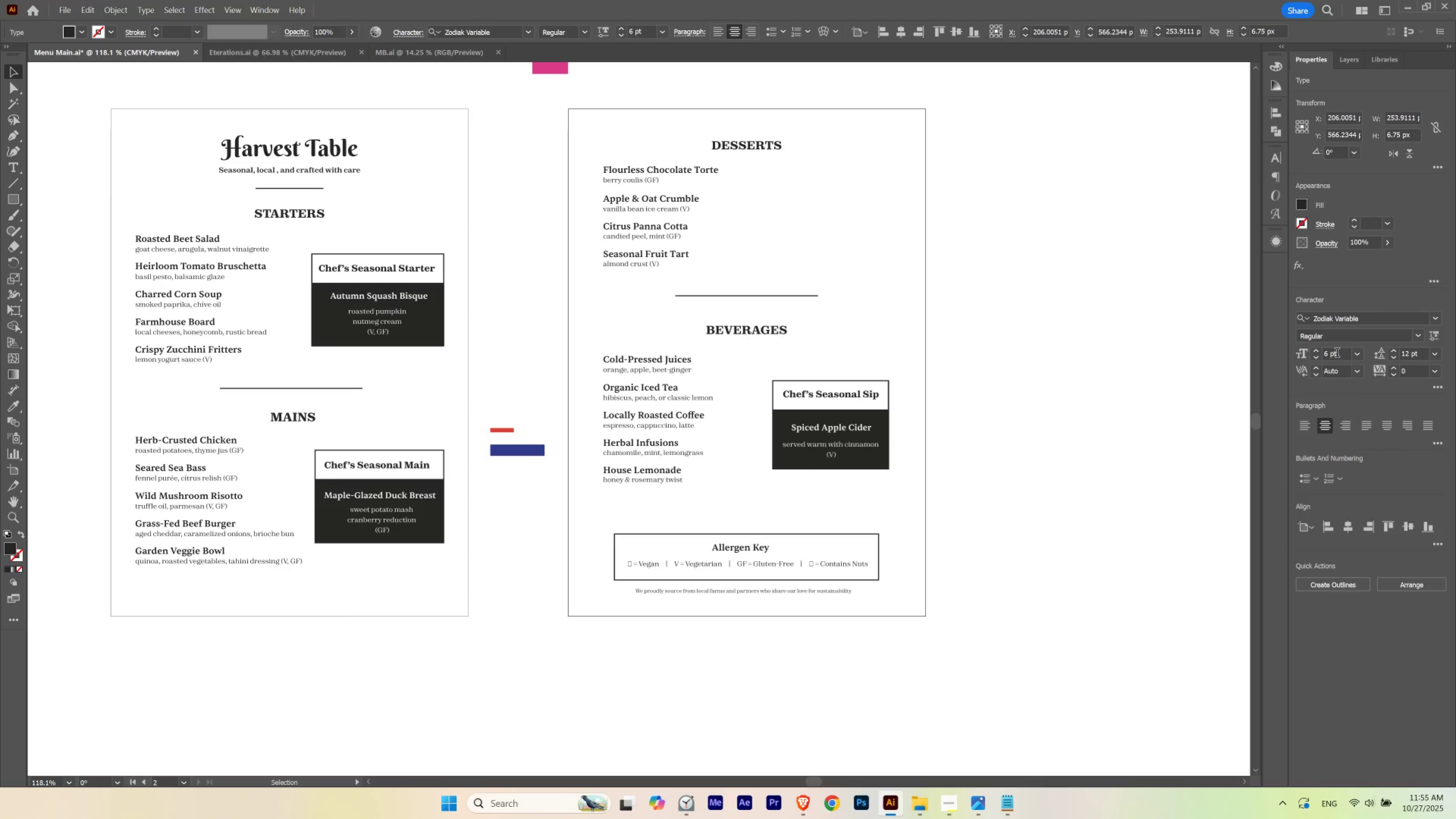 
key(ArrowDown)
 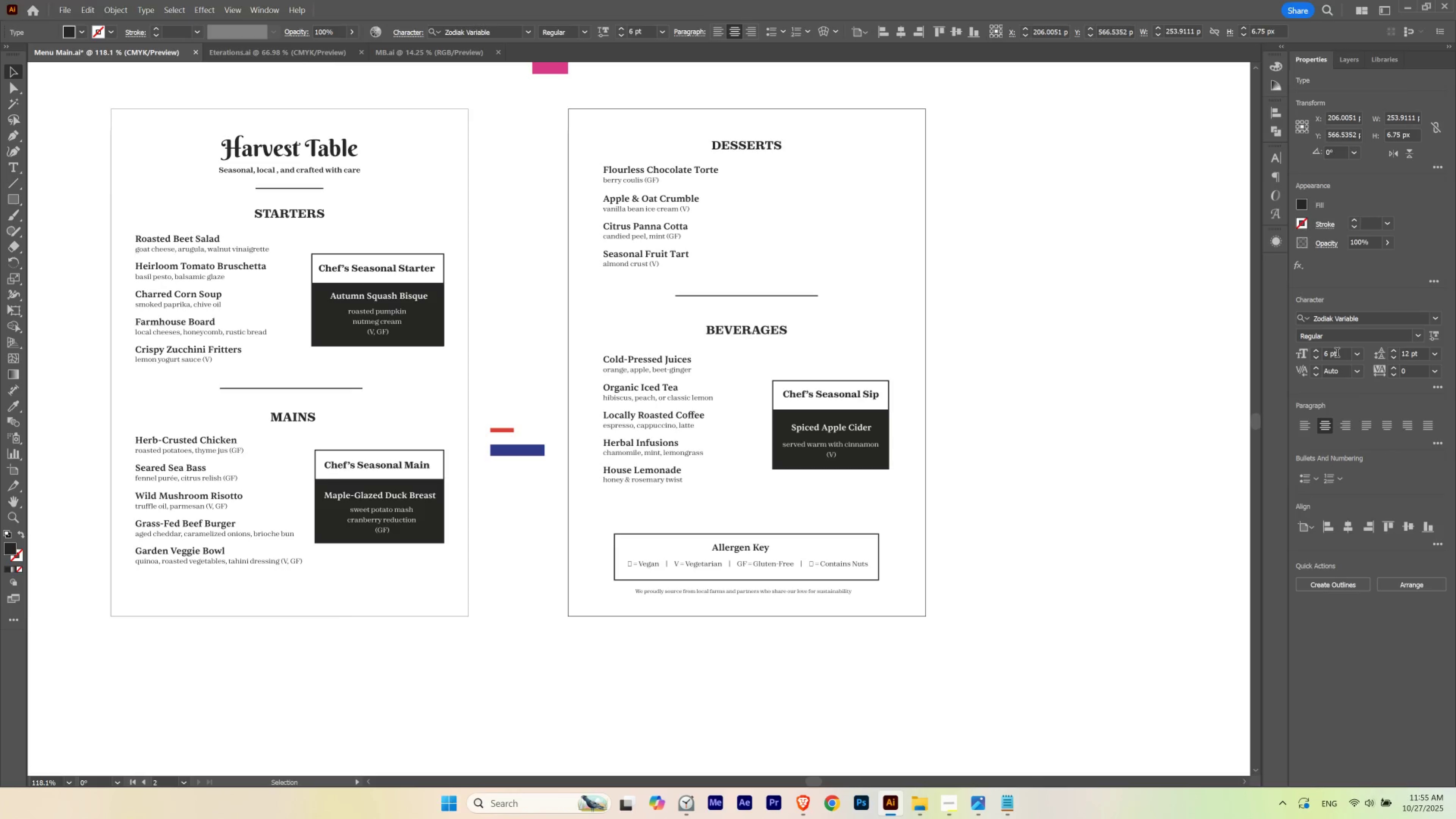 
key(ArrowUp)
 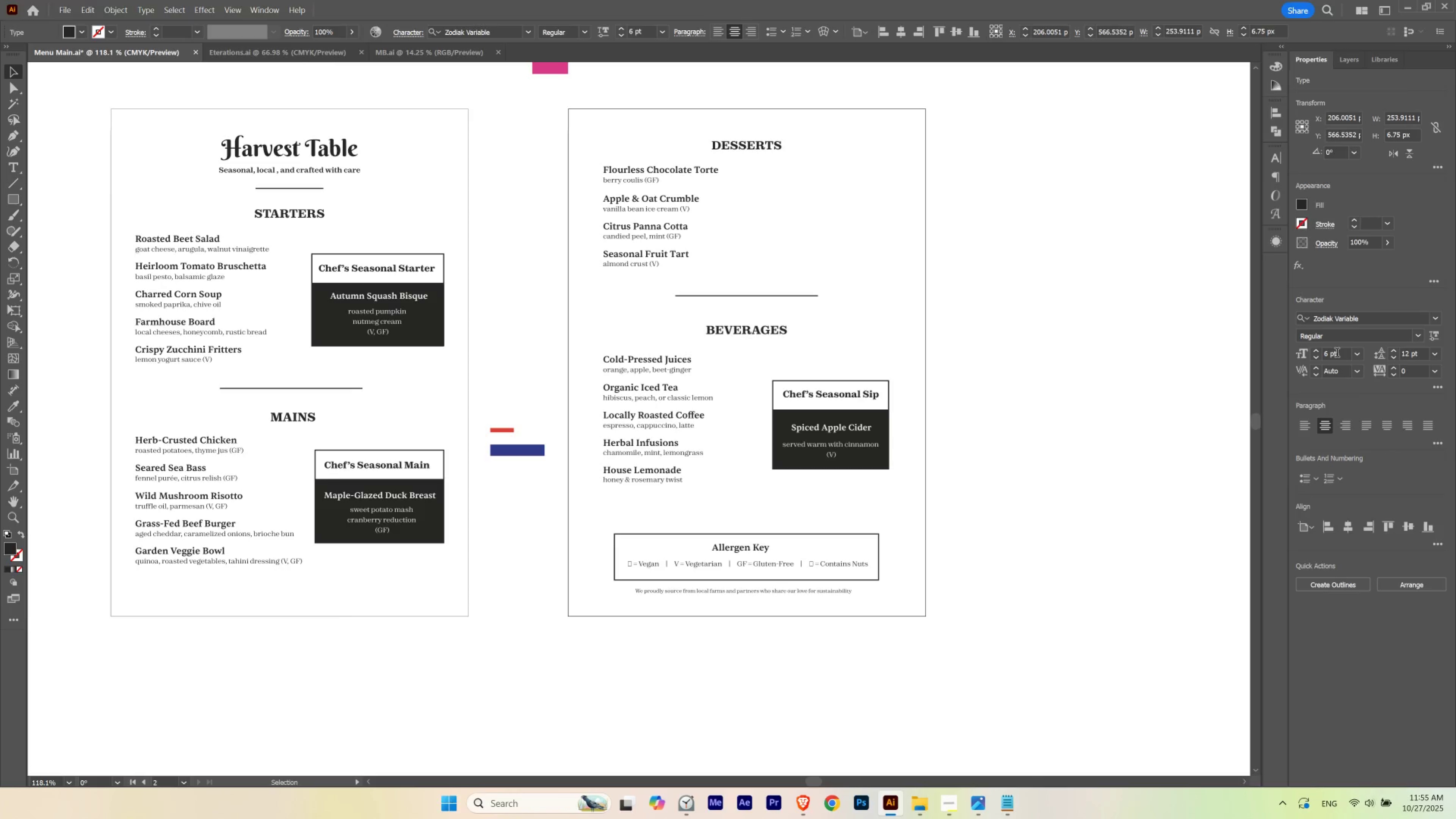 
key(ArrowUp)
 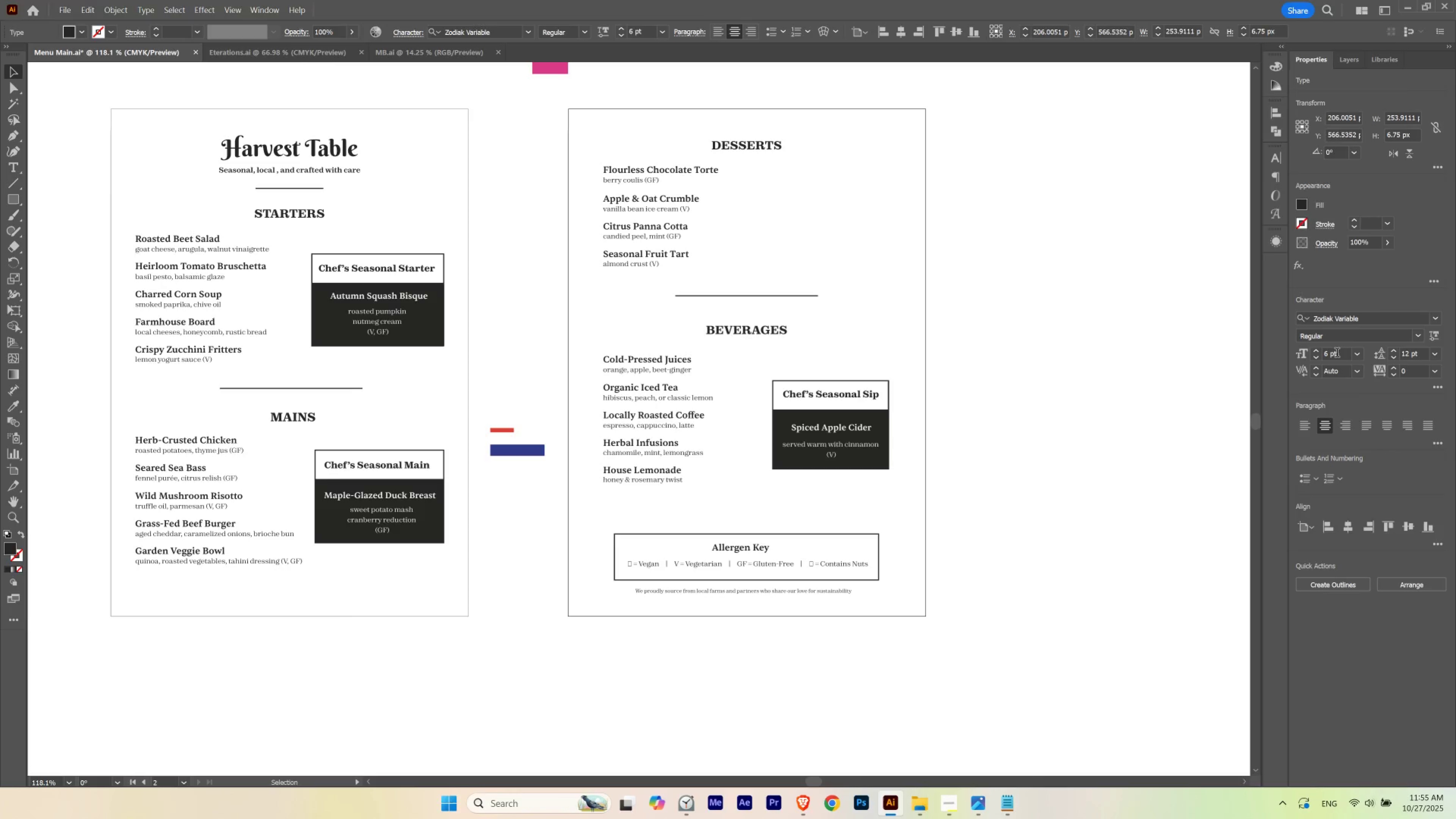 
key(ArrowDown)
 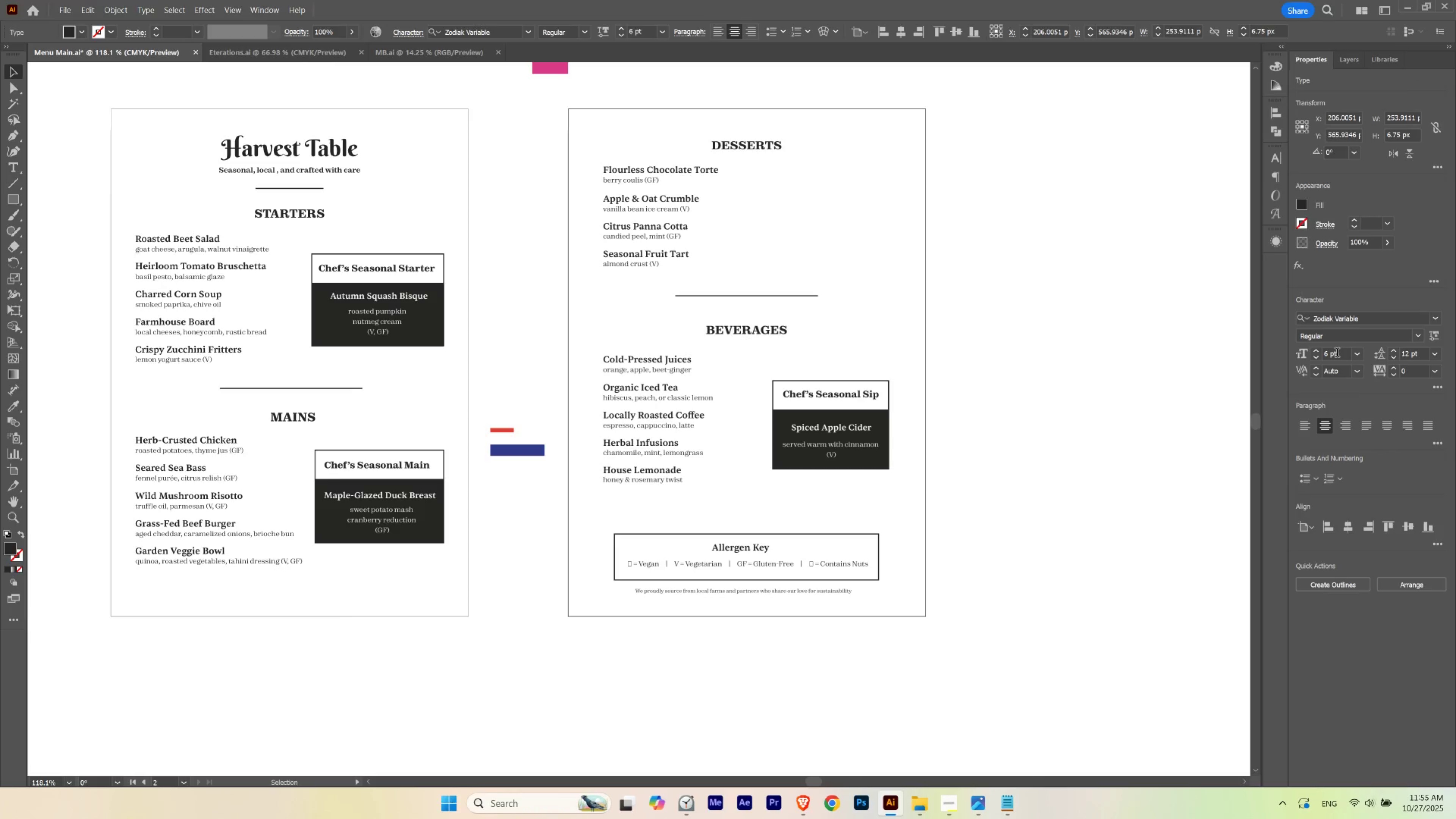 
key(ArrowUp)
 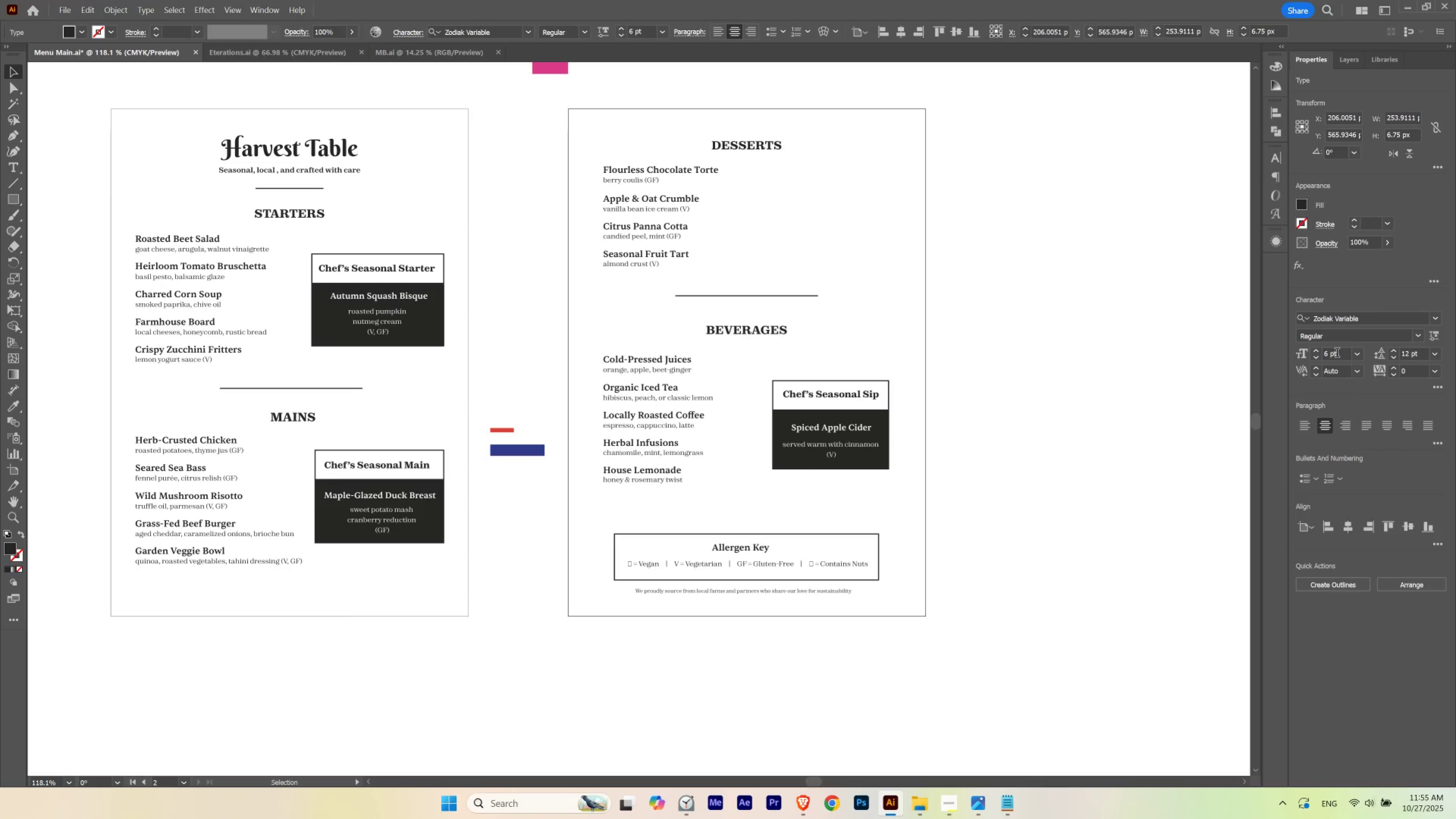 
key(V)
 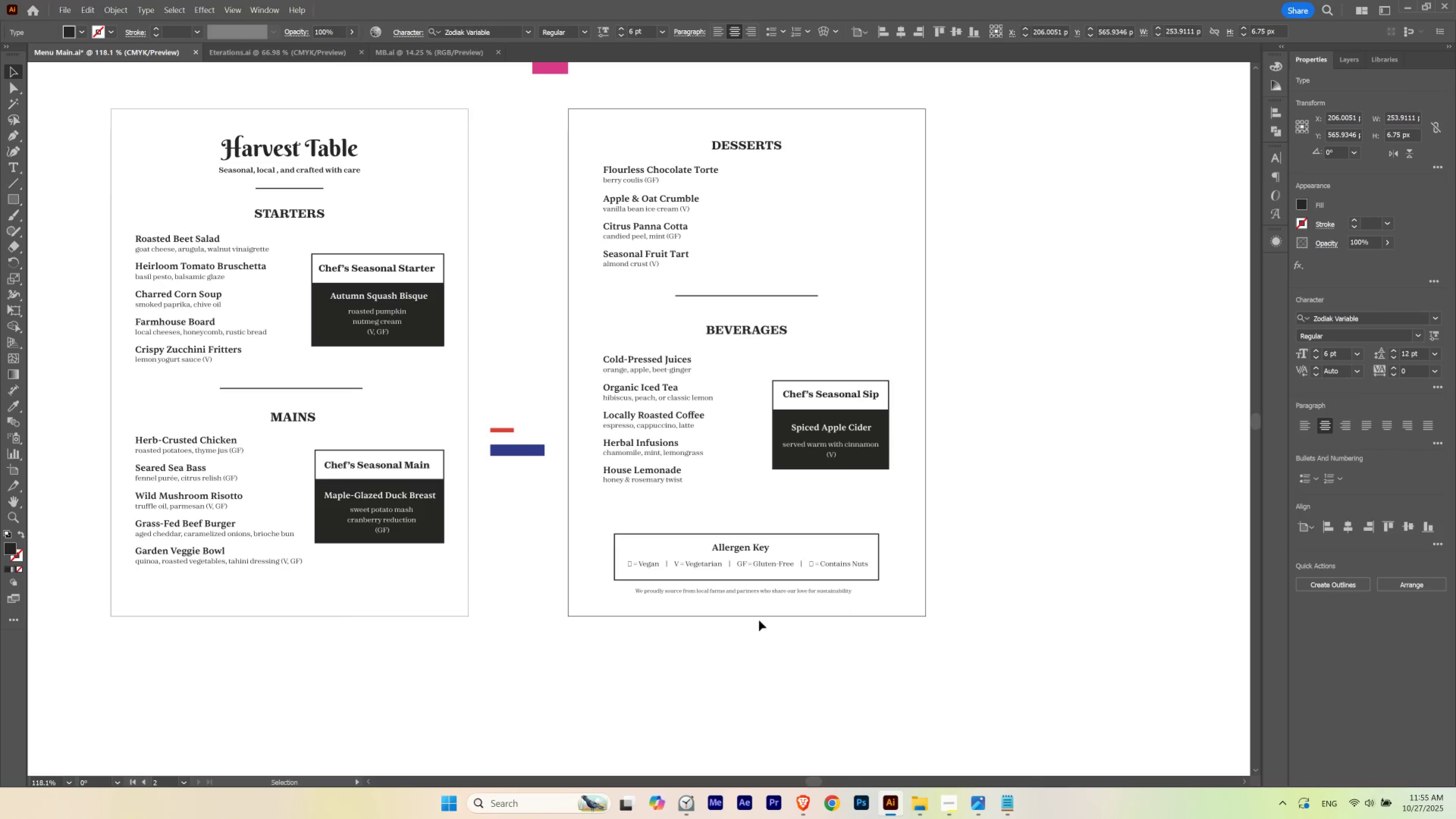 
left_click_drag(start_coordinate=[724, 628], to_coordinate=[773, 536])
 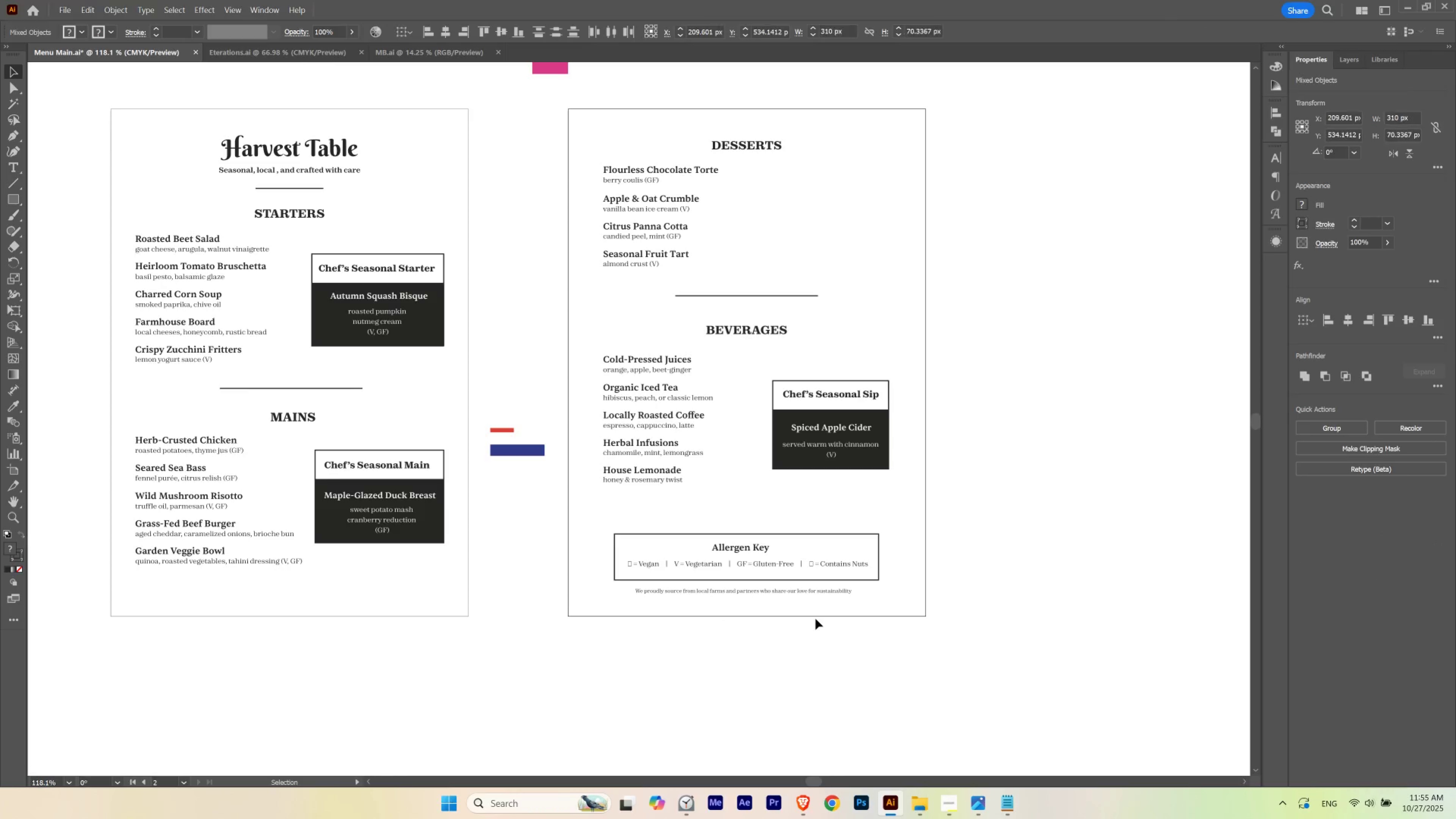 
key(Shift+ArrowUp)
 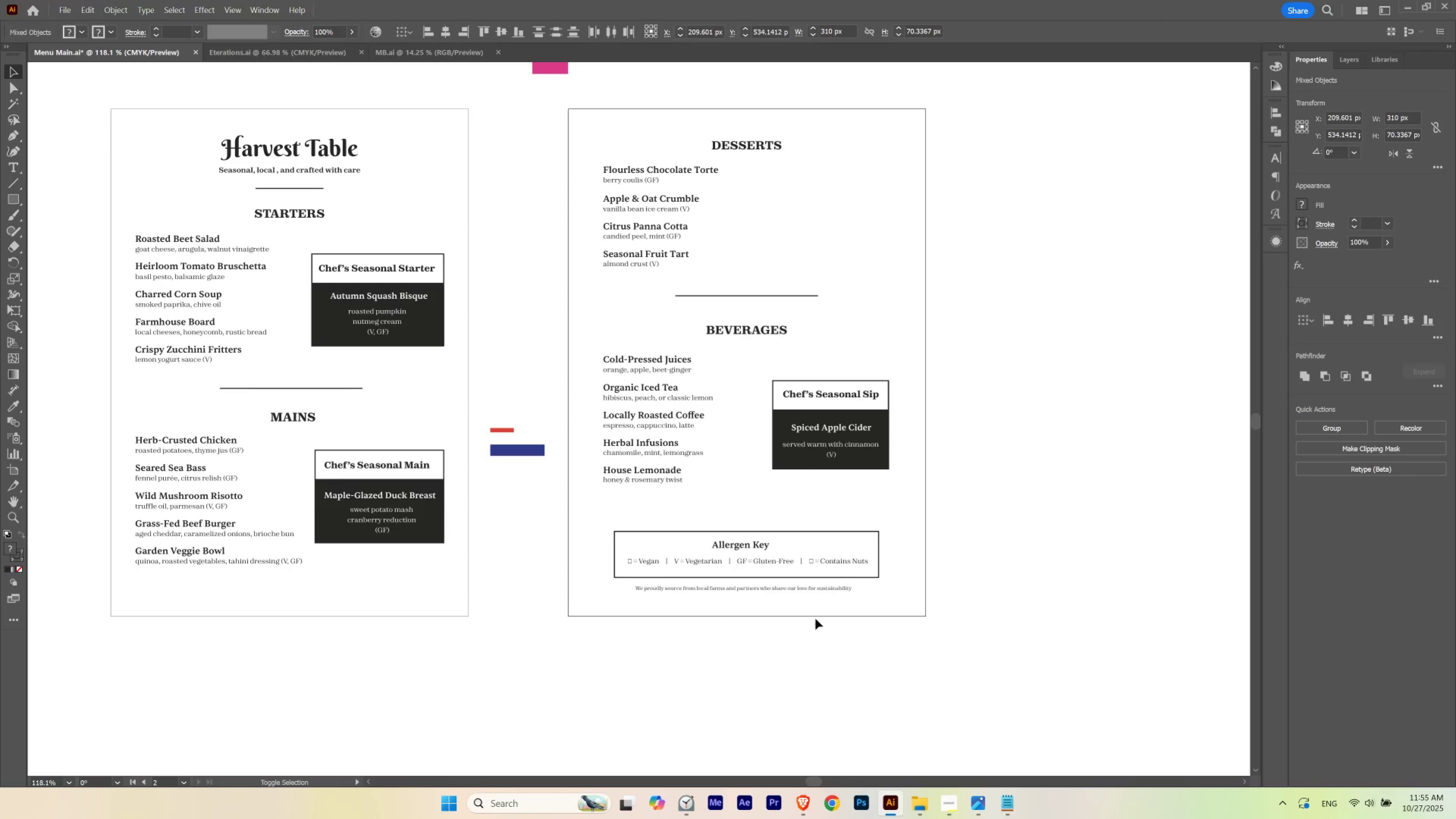 
key(Shift+ArrowUp)
 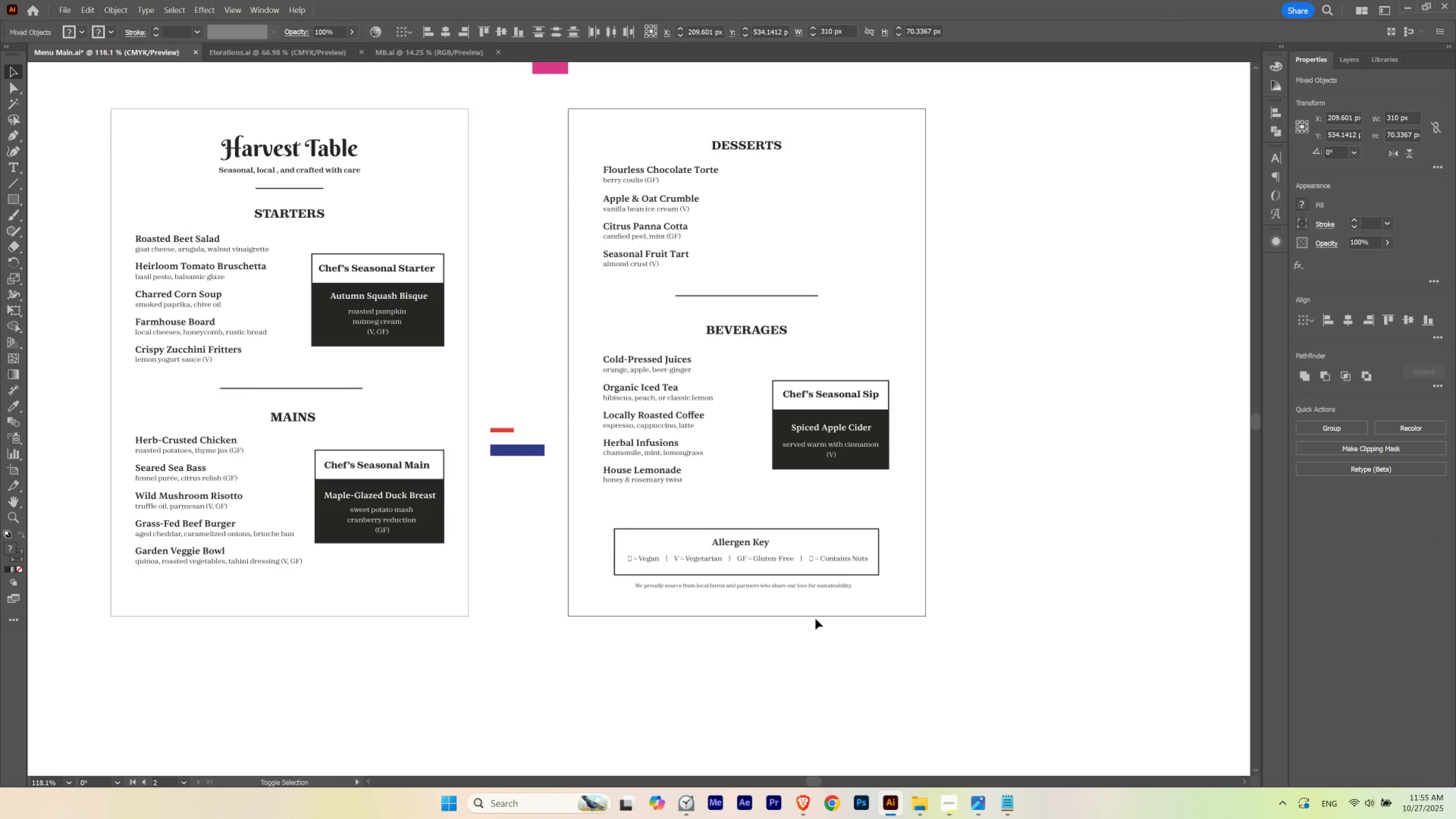 
key(Shift+ArrowDown)
 